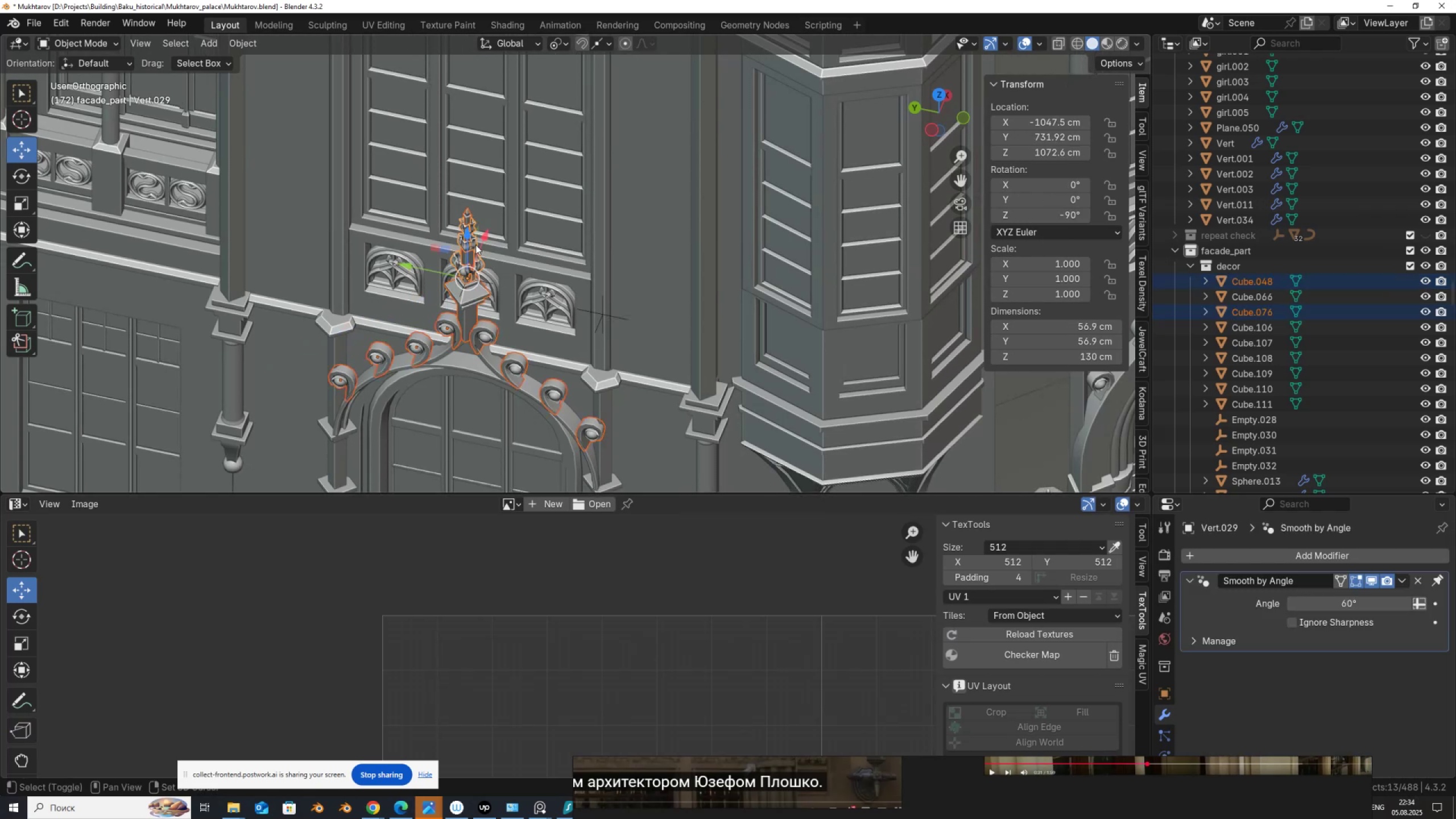 
key(Shift+ShiftLeft)
 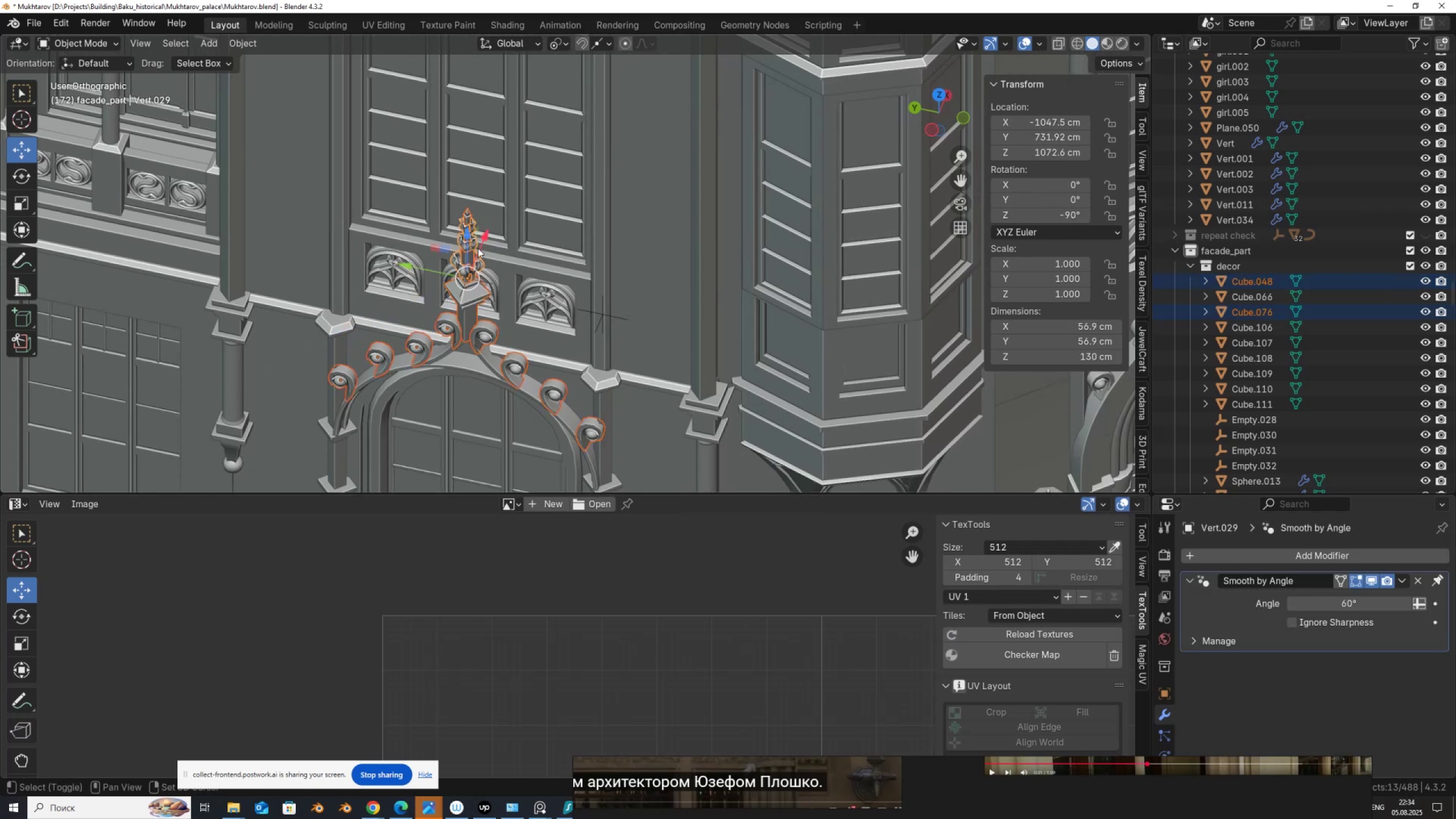 
key(Shift+ShiftLeft)
 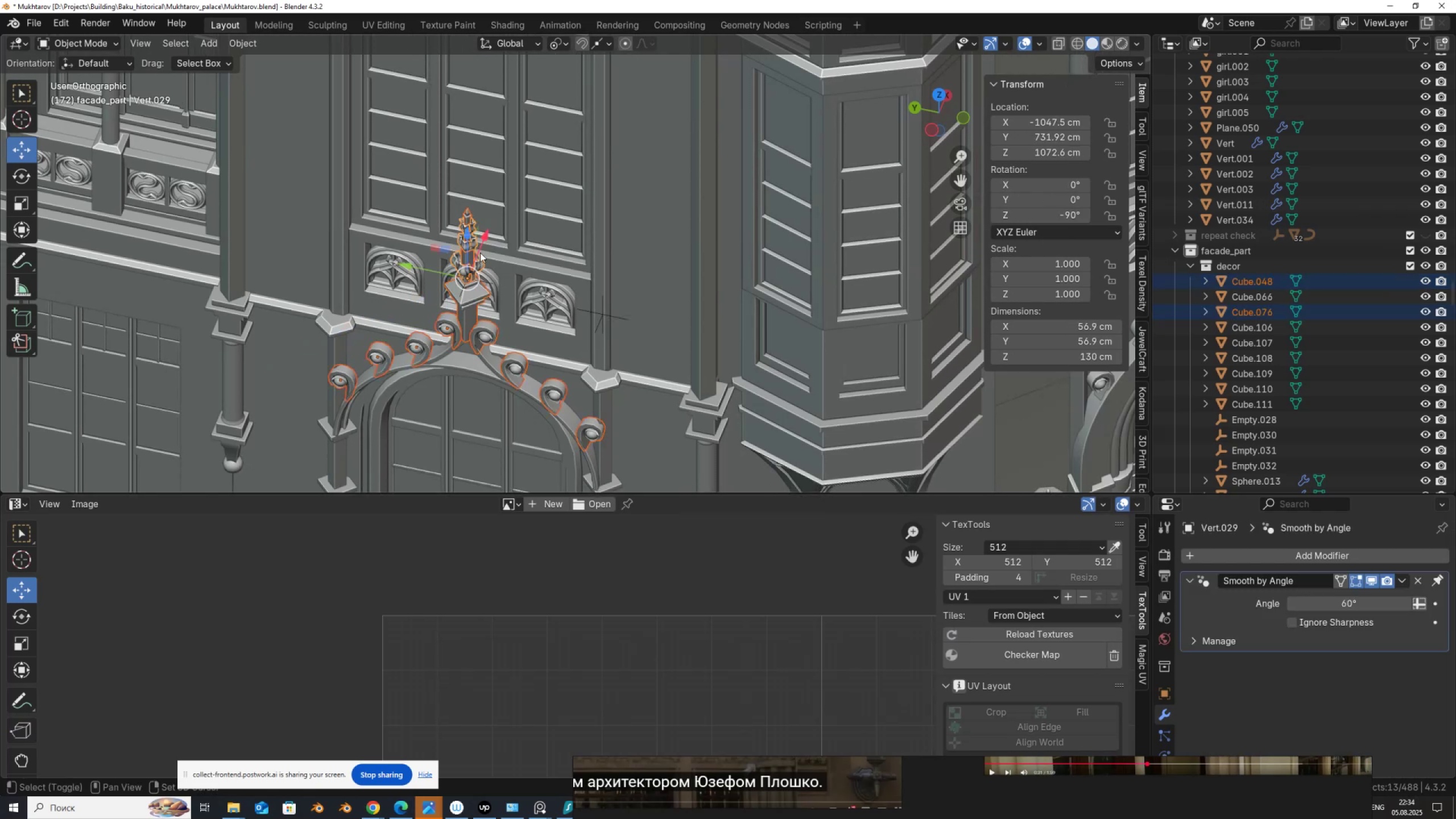 
key(Shift+ShiftLeft)
 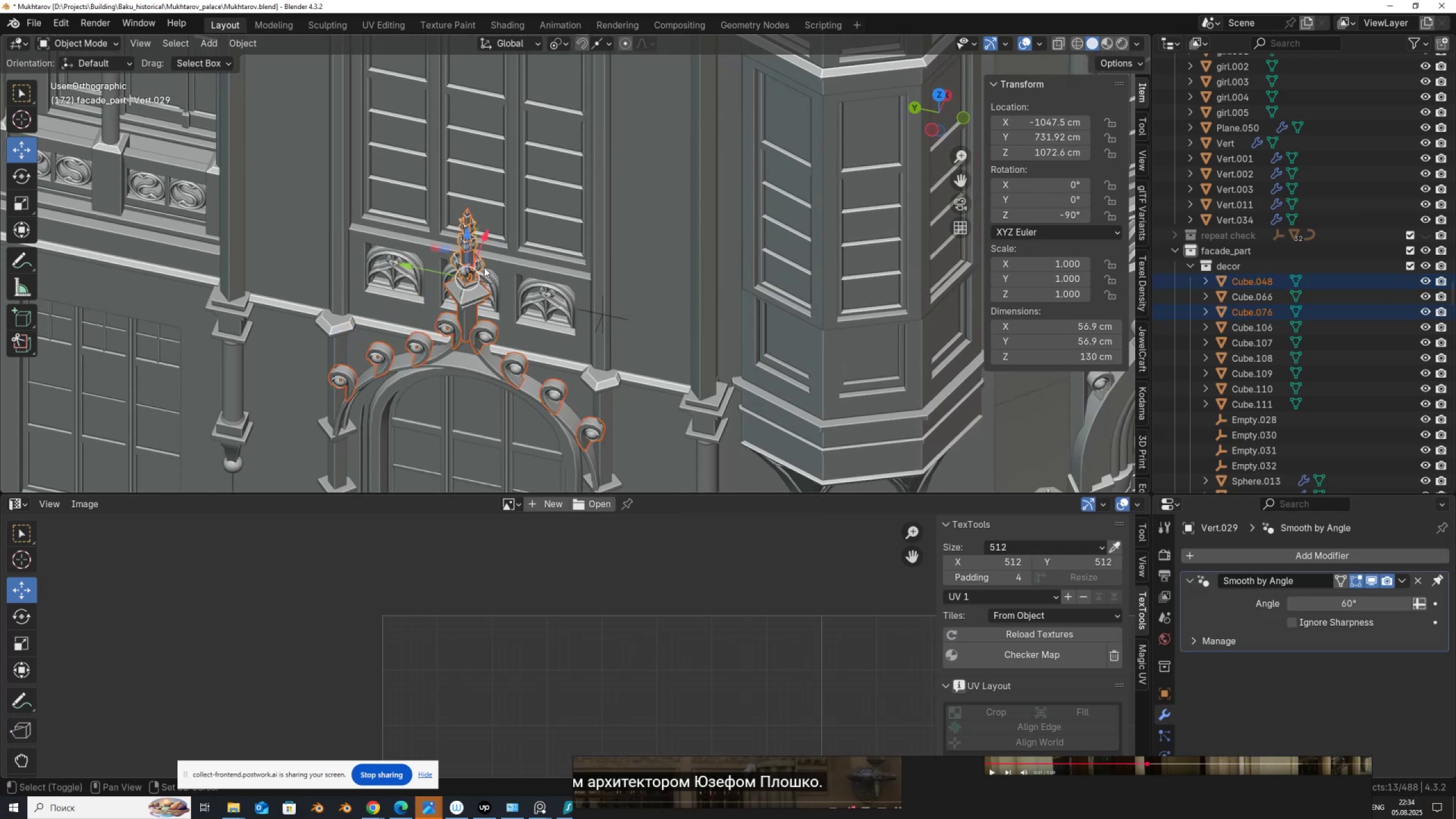 
key(Shift+ShiftLeft)
 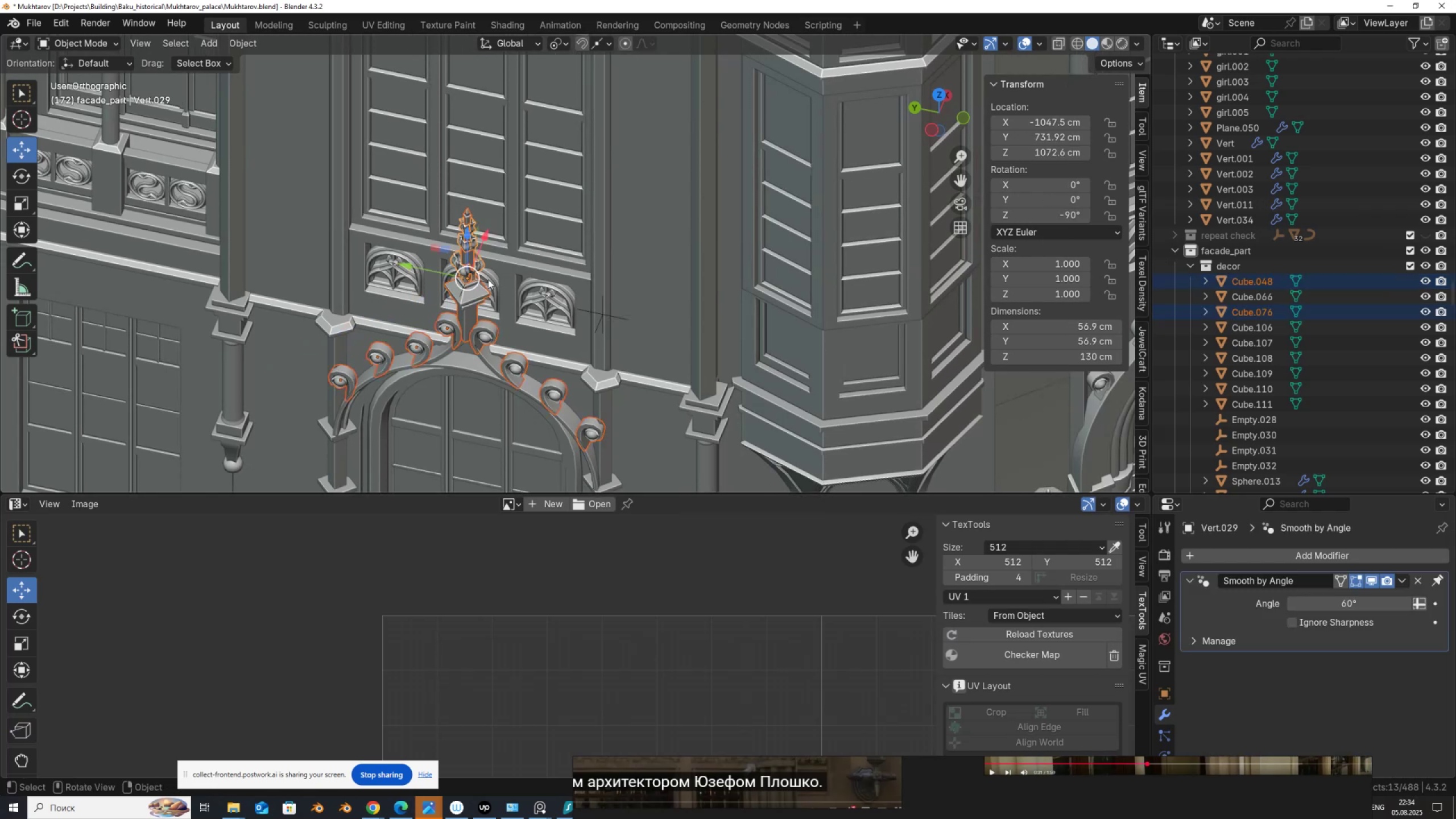 
key(Shift+ShiftLeft)
 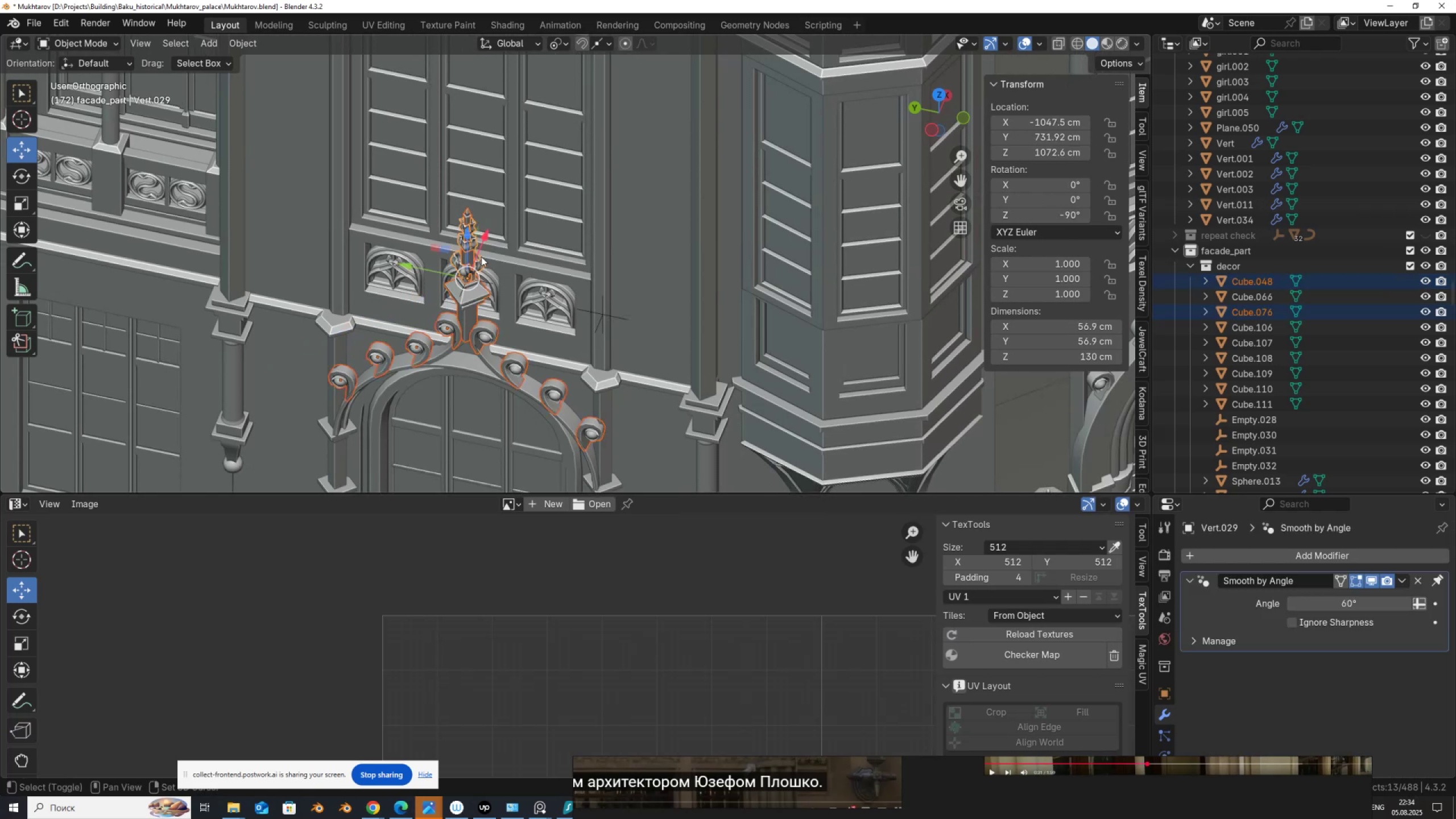 
key(Shift+ShiftLeft)
 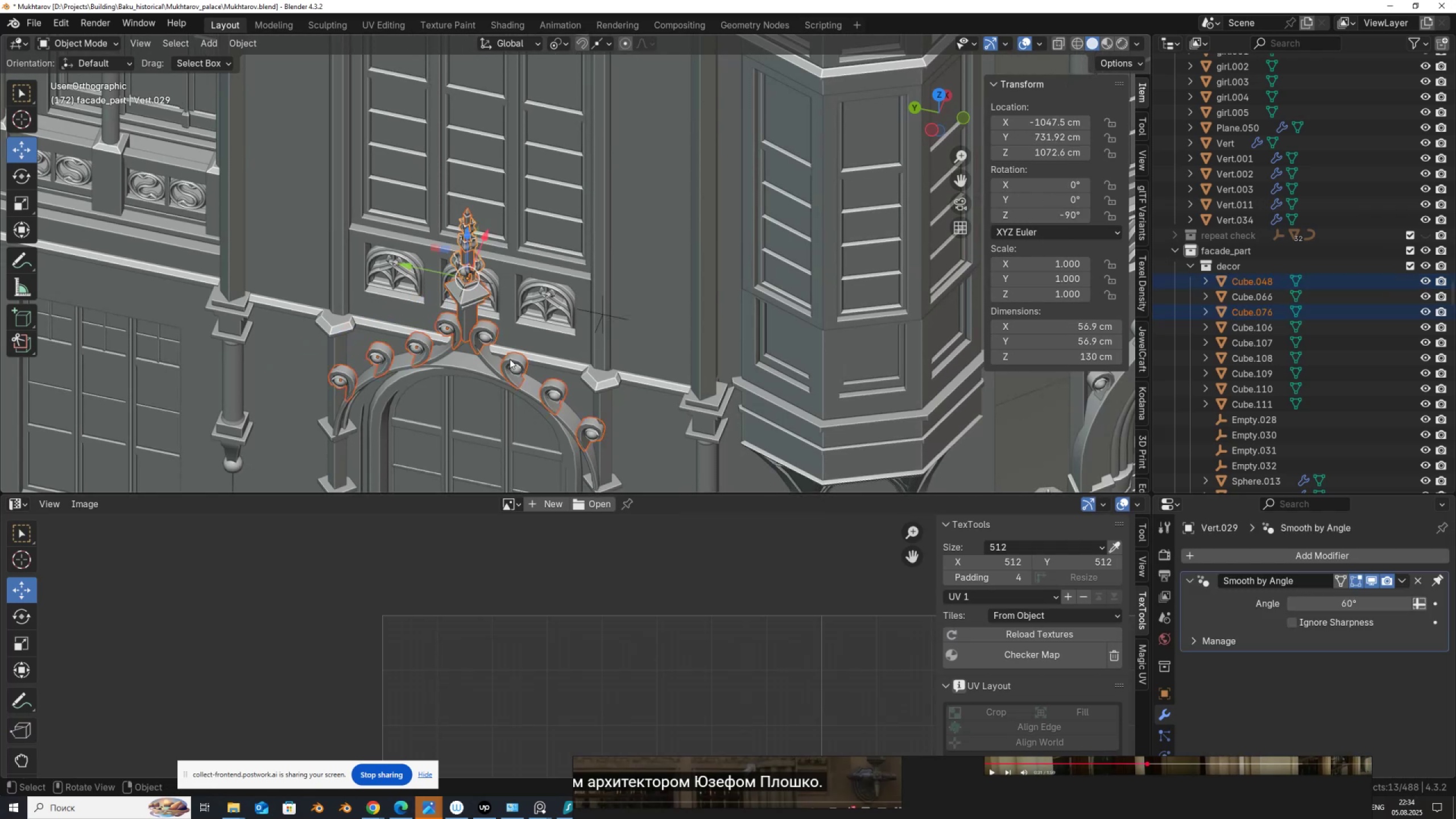 
hold_key(key=ShiftLeft, duration=0.57)
 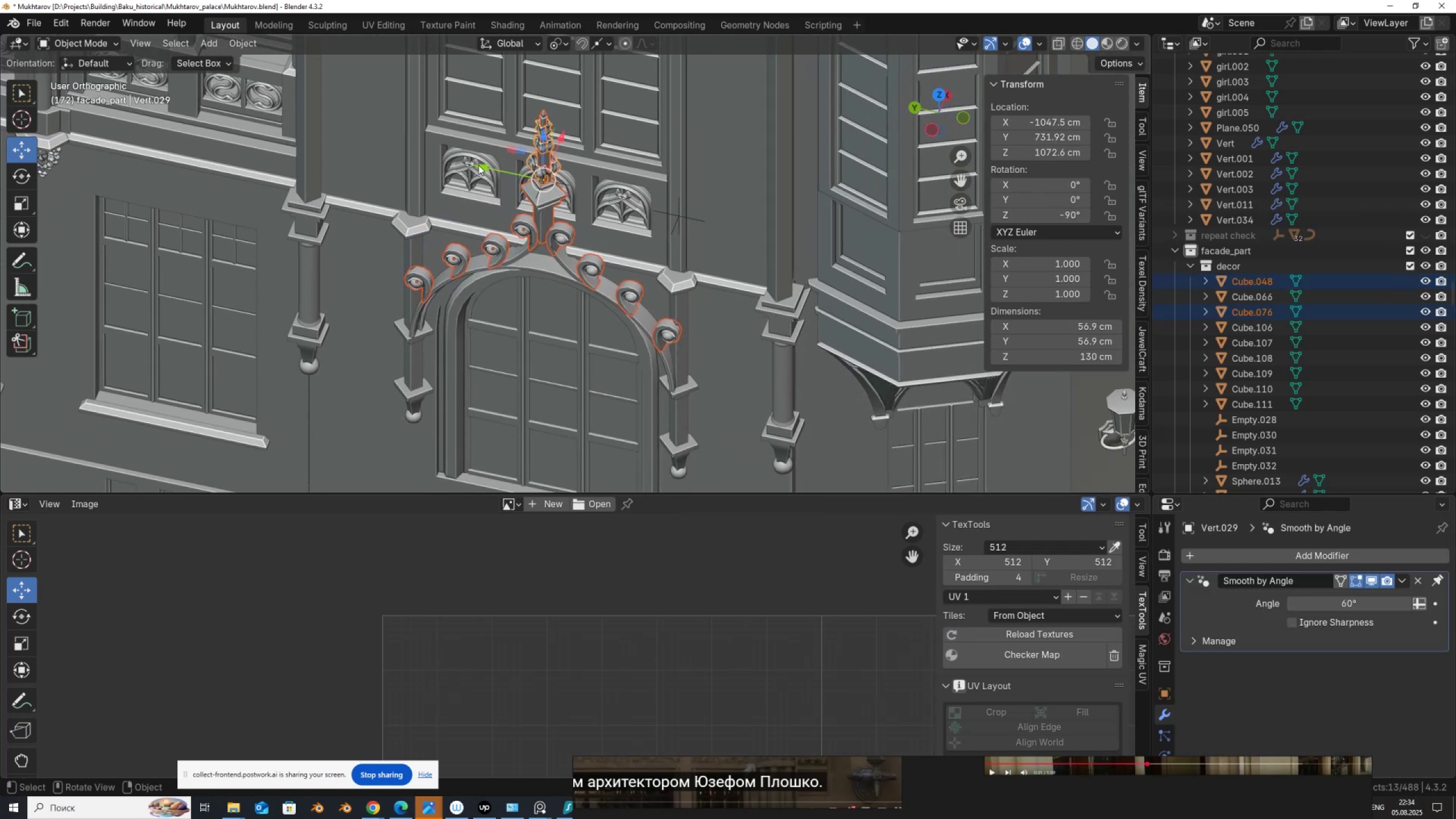 
left_click_drag(start_coordinate=[480, 166], to_coordinate=[535, 307])
 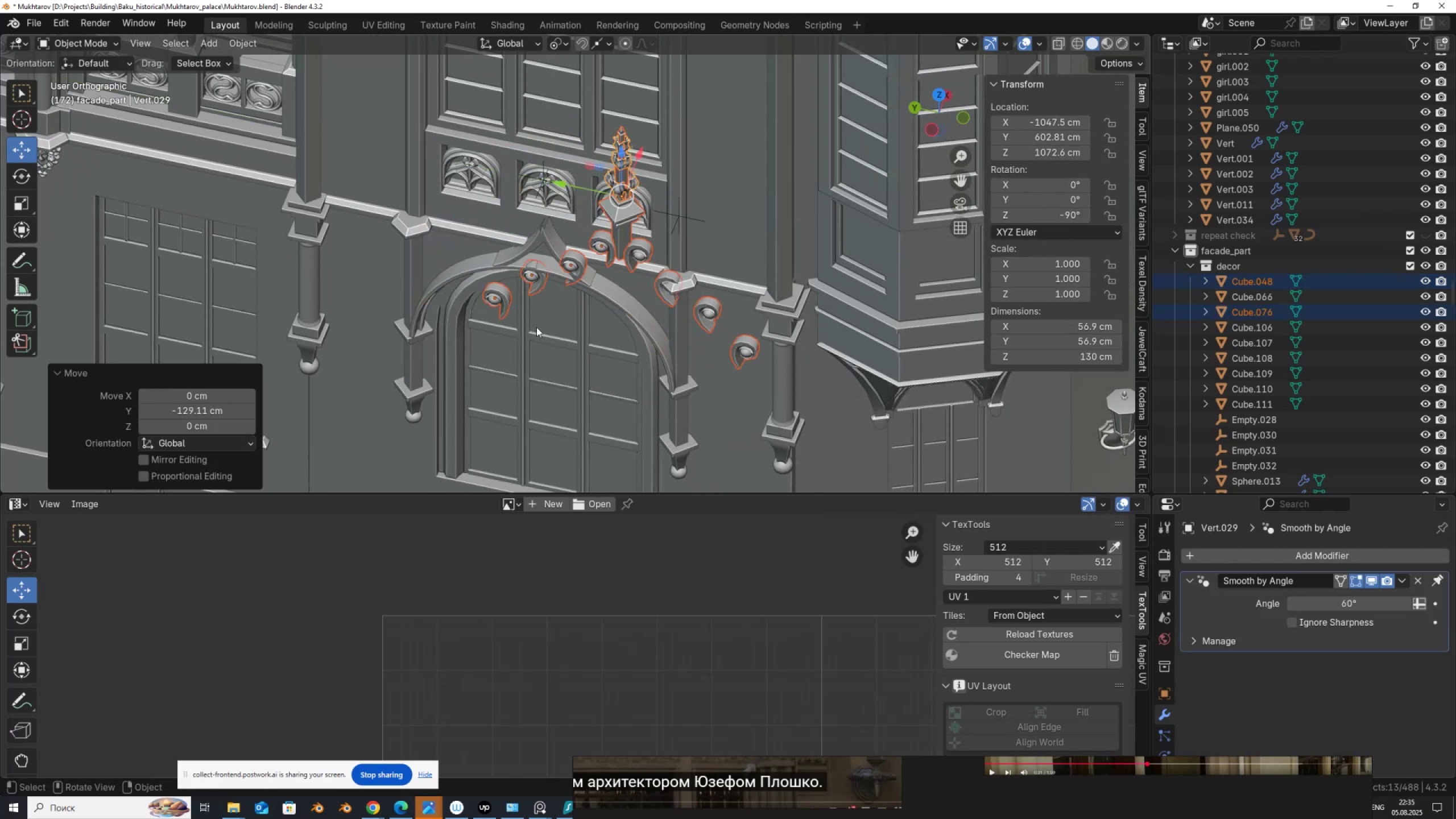 
key(Control+ControlLeft)
 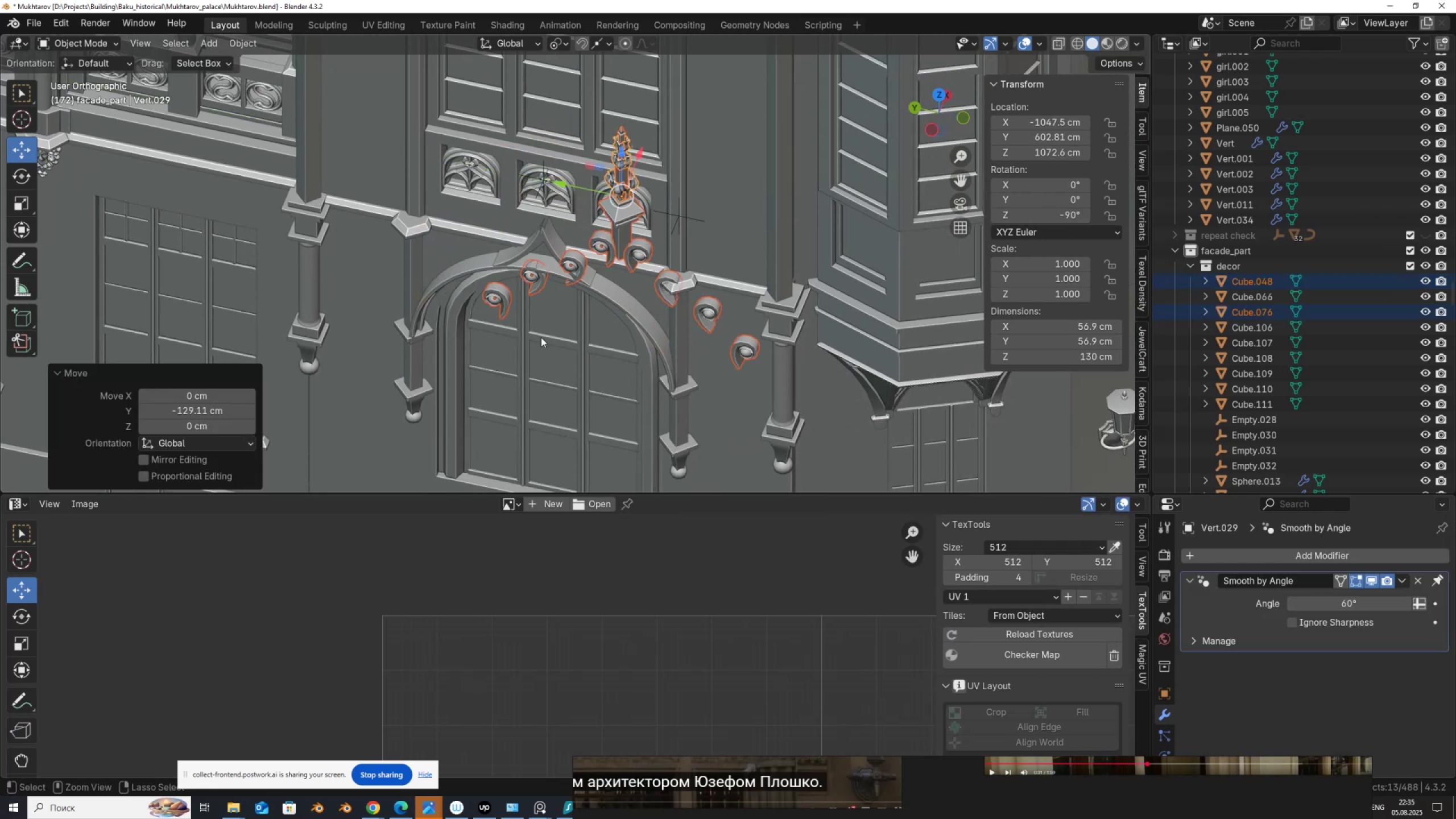 
key(Control+Z)
 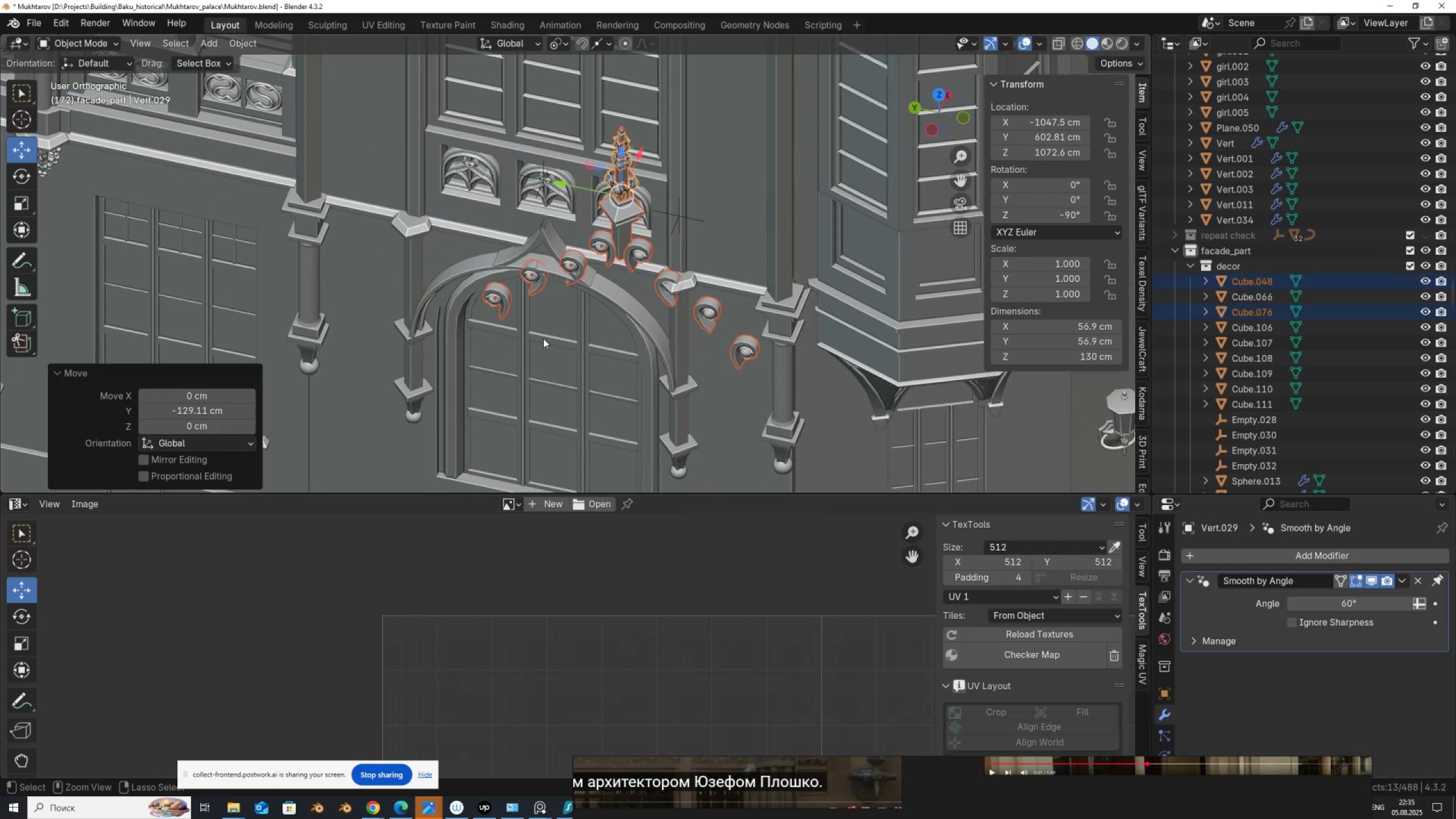 
scroll: coordinate [540, 224], scroll_direction: down, amount: 5.0
 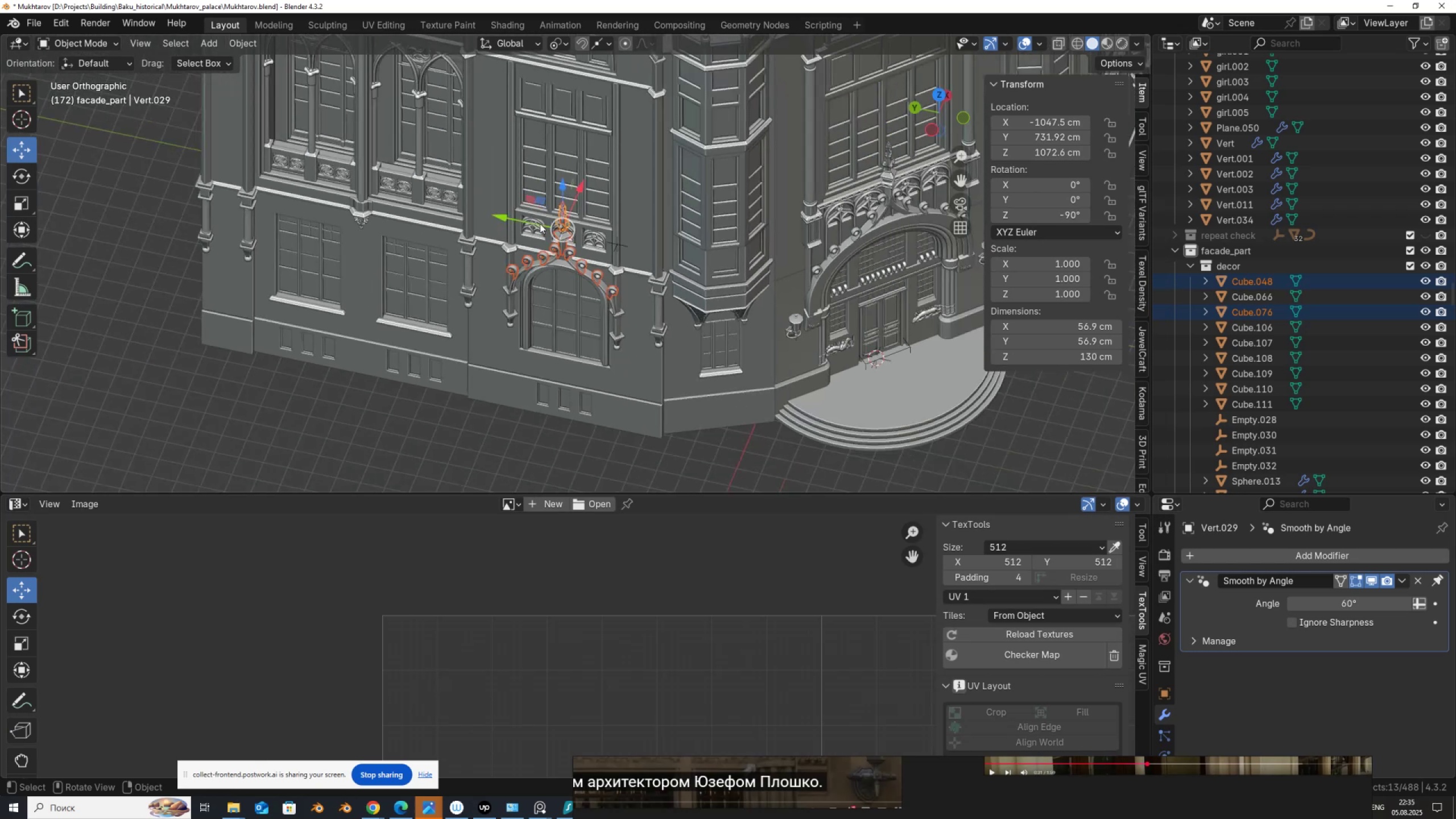 
hold_key(key=ShiftLeft, duration=0.55)
 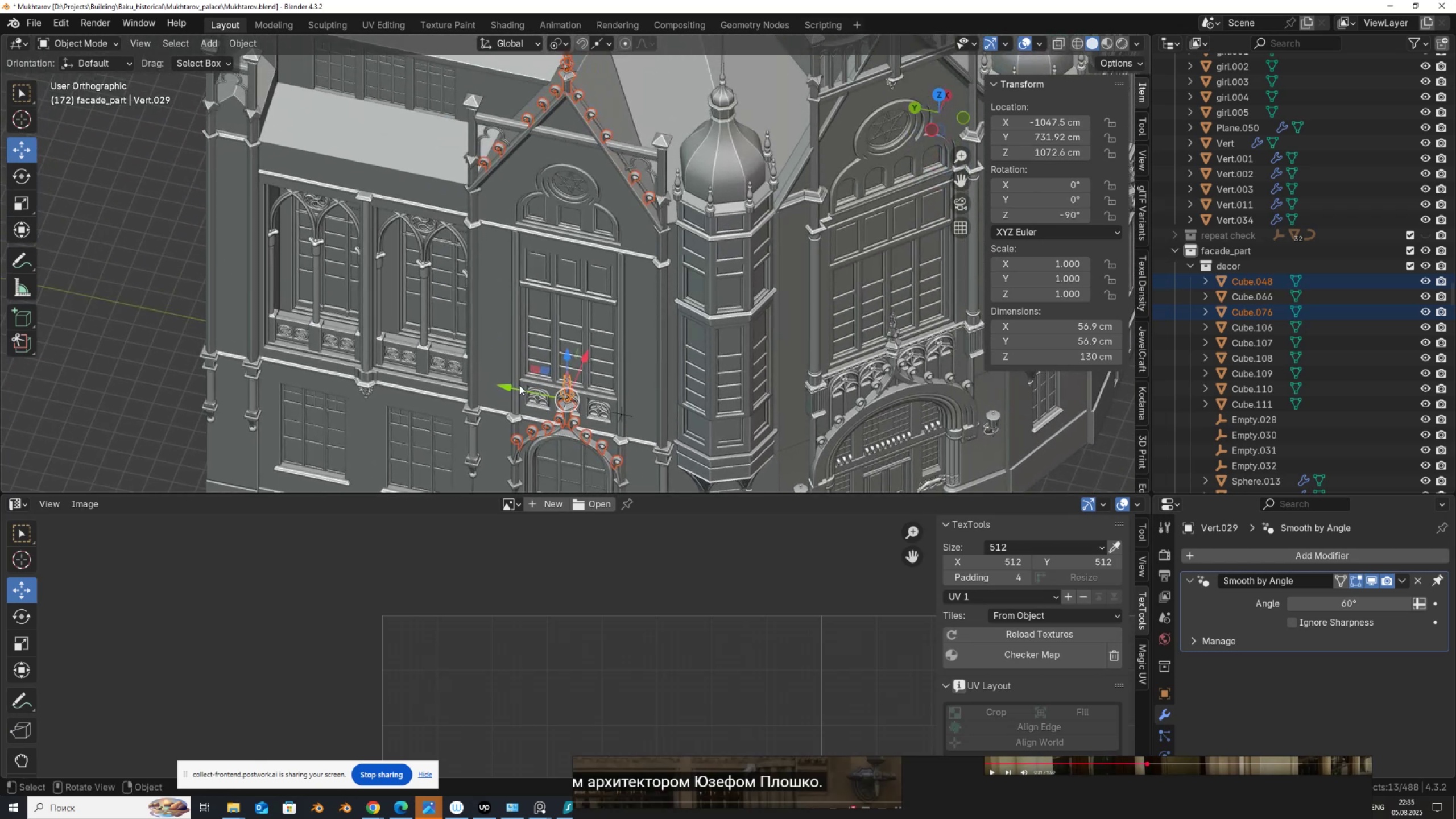 
left_click_drag(start_coordinate=[508, 387], to_coordinate=[570, 226])
 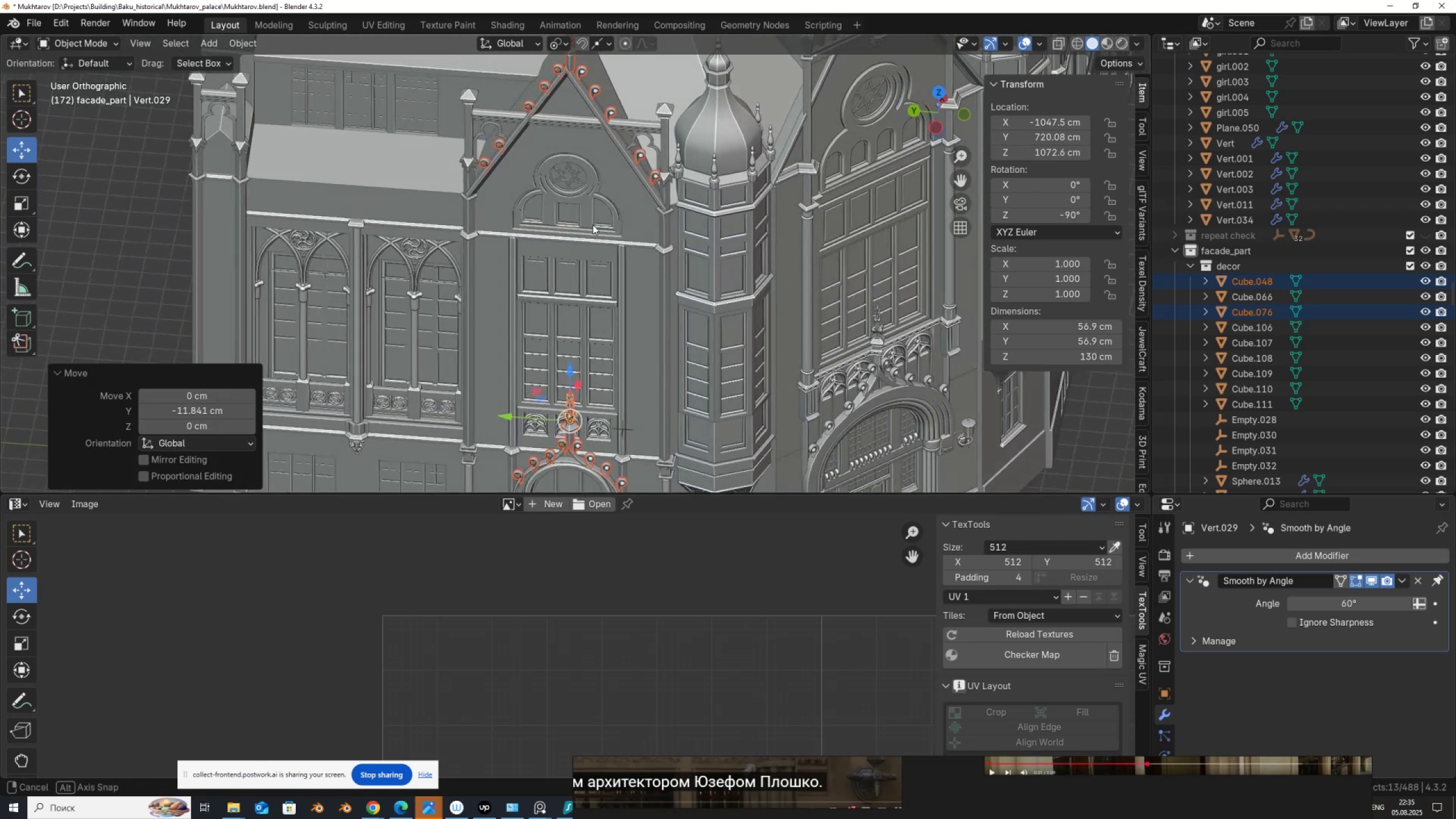 
hold_key(key=ControlLeft, duration=1.5)
 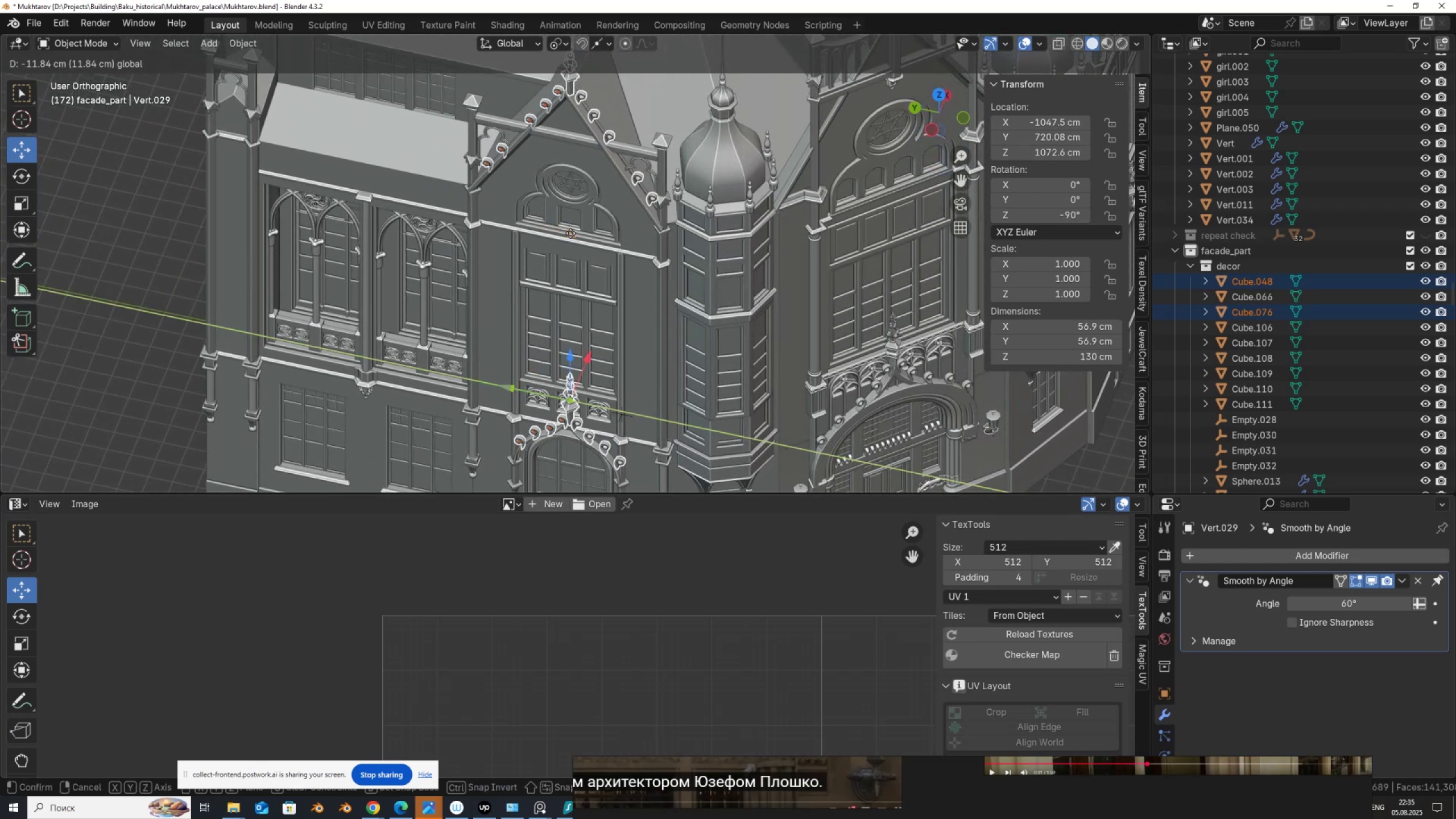 
hold_key(key=ControlLeft, duration=1.51)
 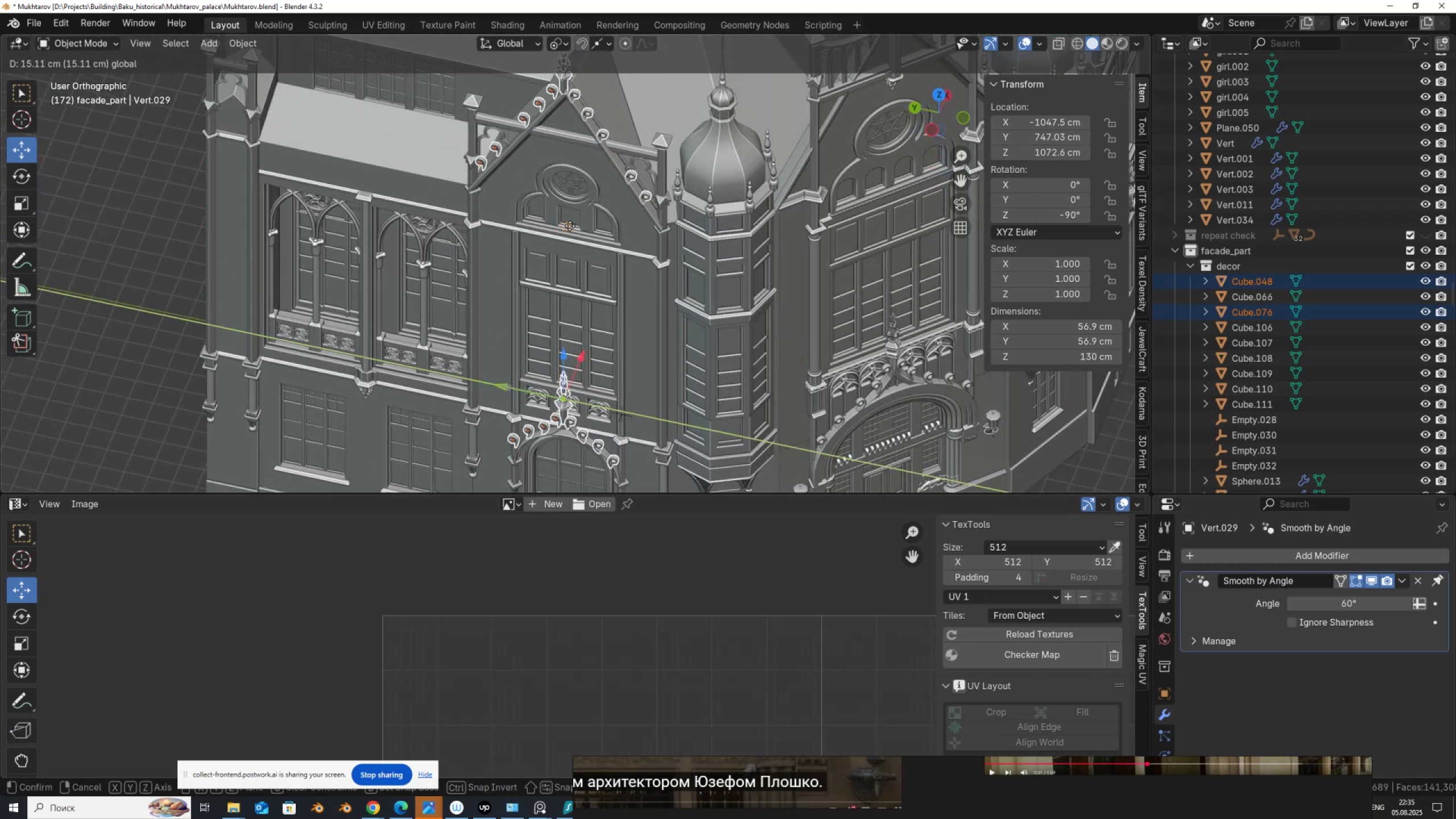 
hold_key(key=ControlLeft, duration=0.92)
 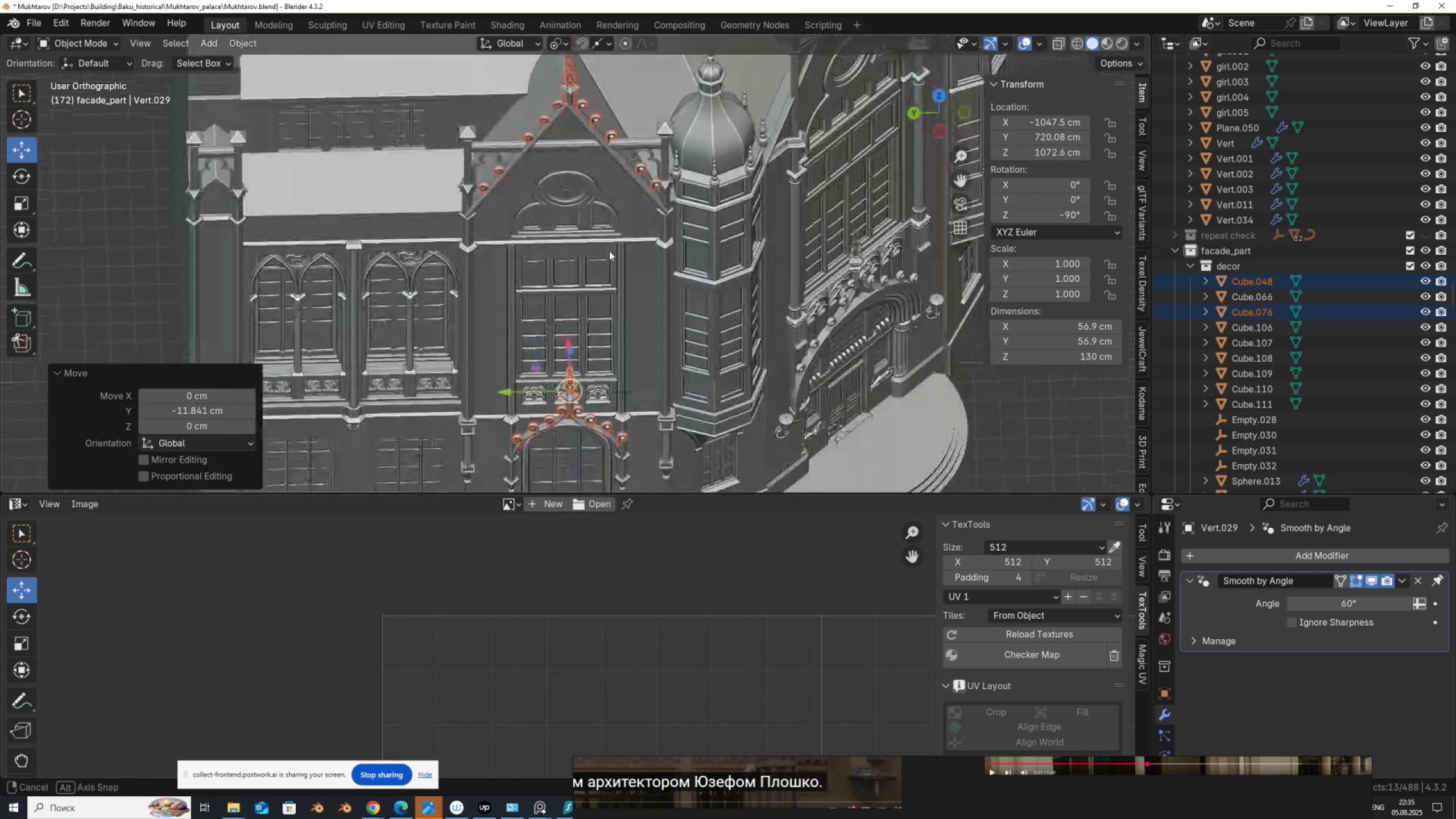 
key(Control+Z)
 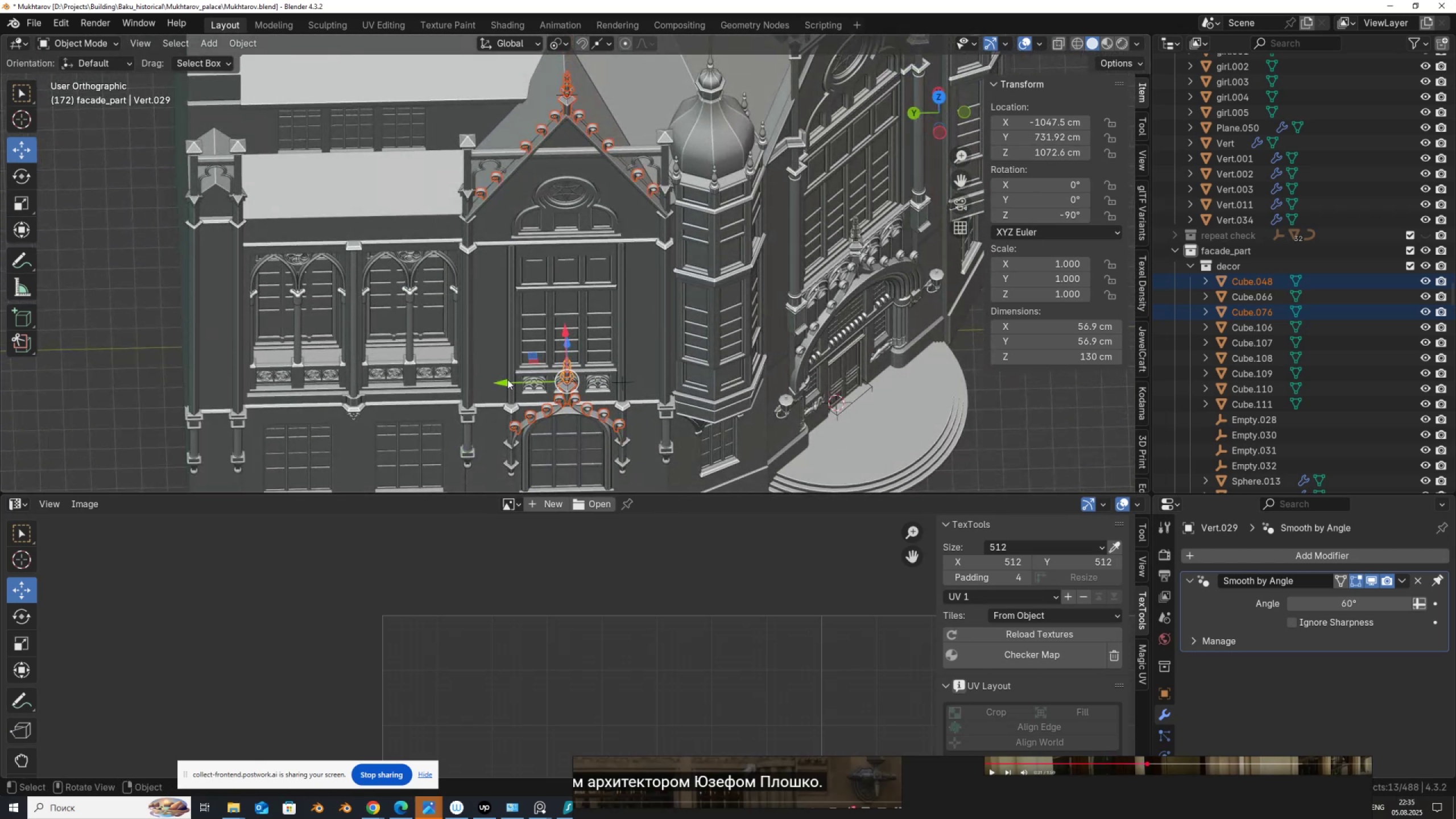 
left_click_drag(start_coordinate=[507, 379], to_coordinate=[565, 229])
 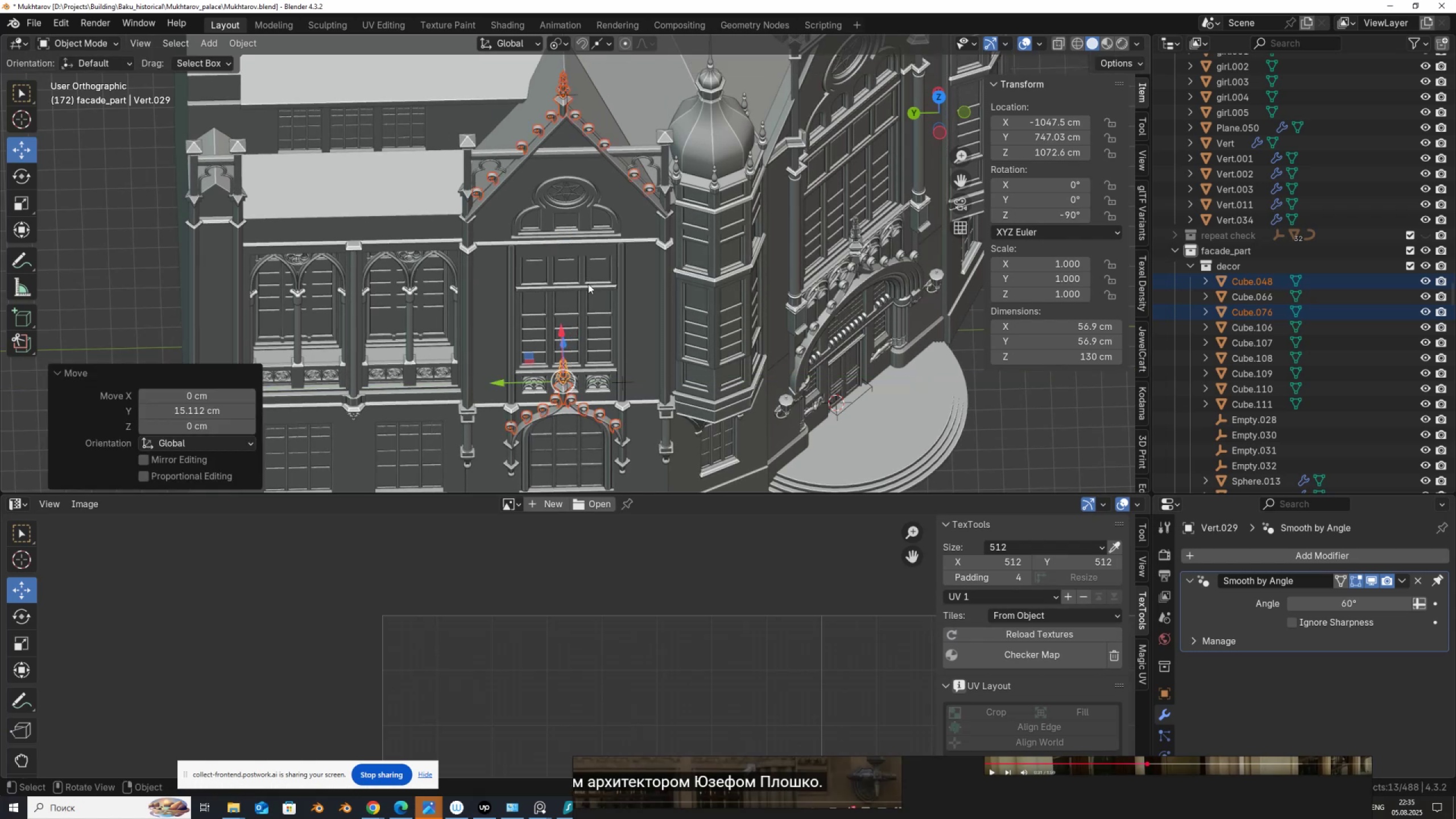 
hold_key(key=ControlLeft, duration=1.52)
 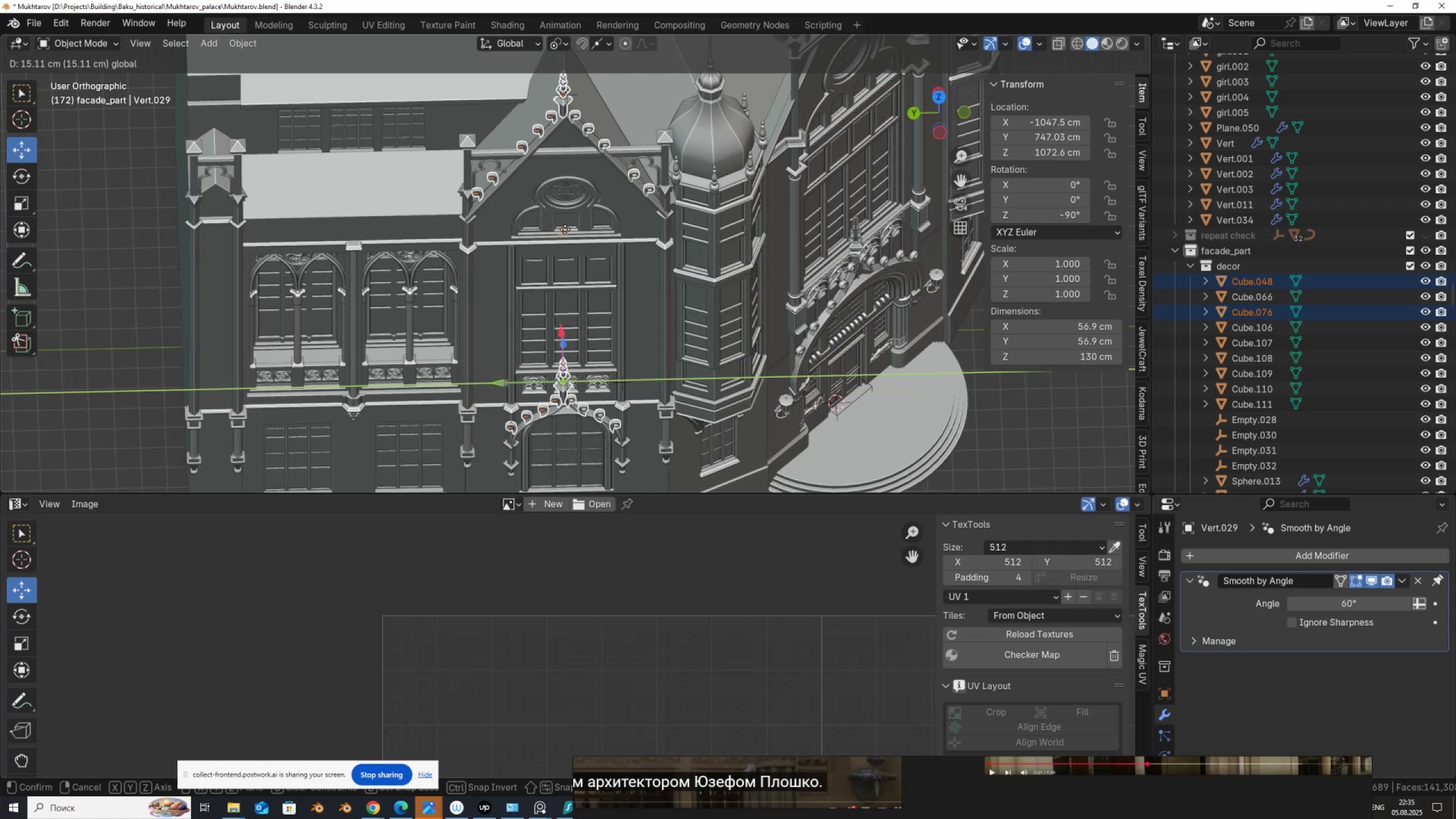 
hold_key(key=ControlLeft, duration=1.53)
 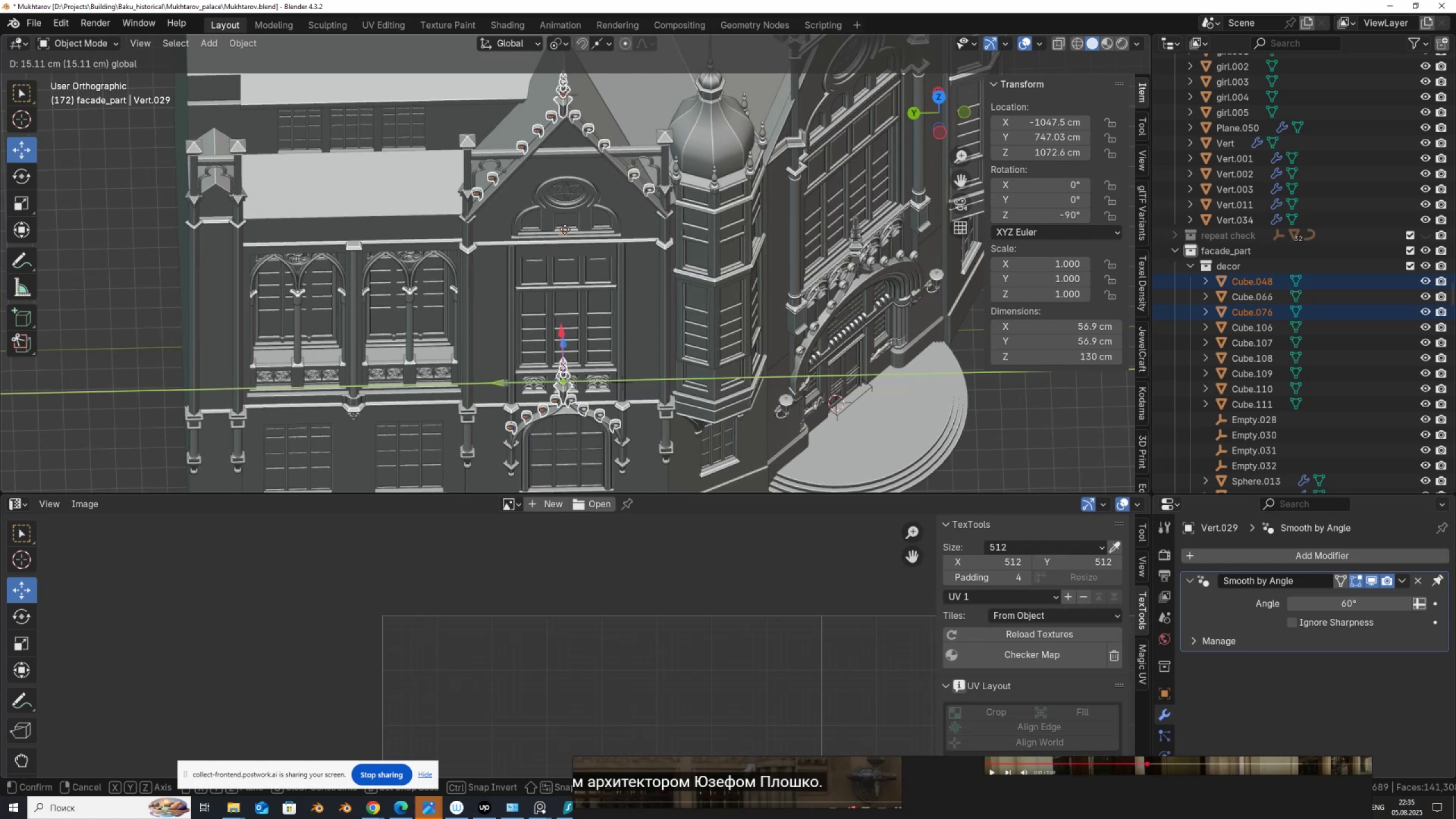 
key(Control+ControlLeft)
 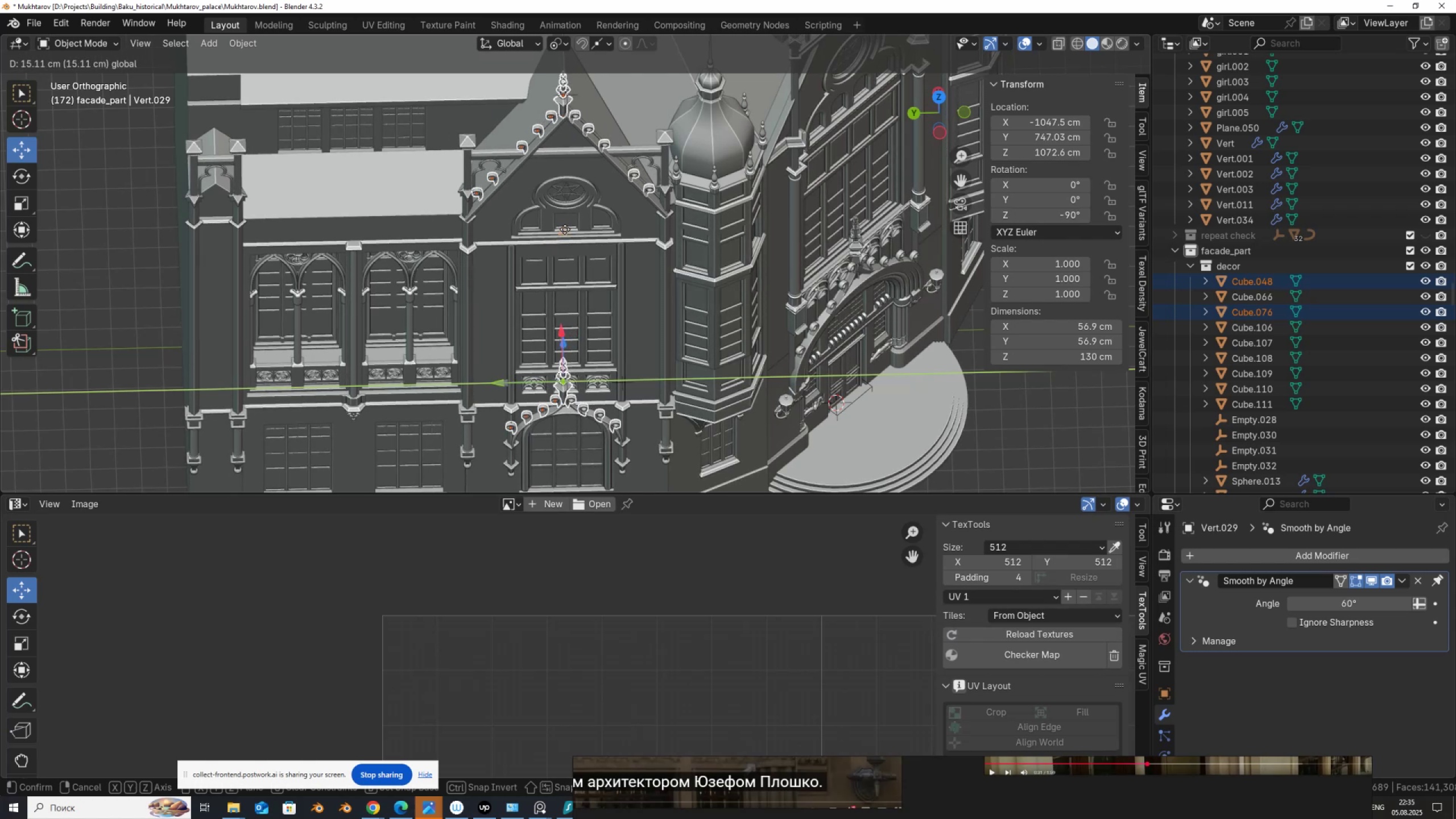 
key(Control+ControlLeft)
 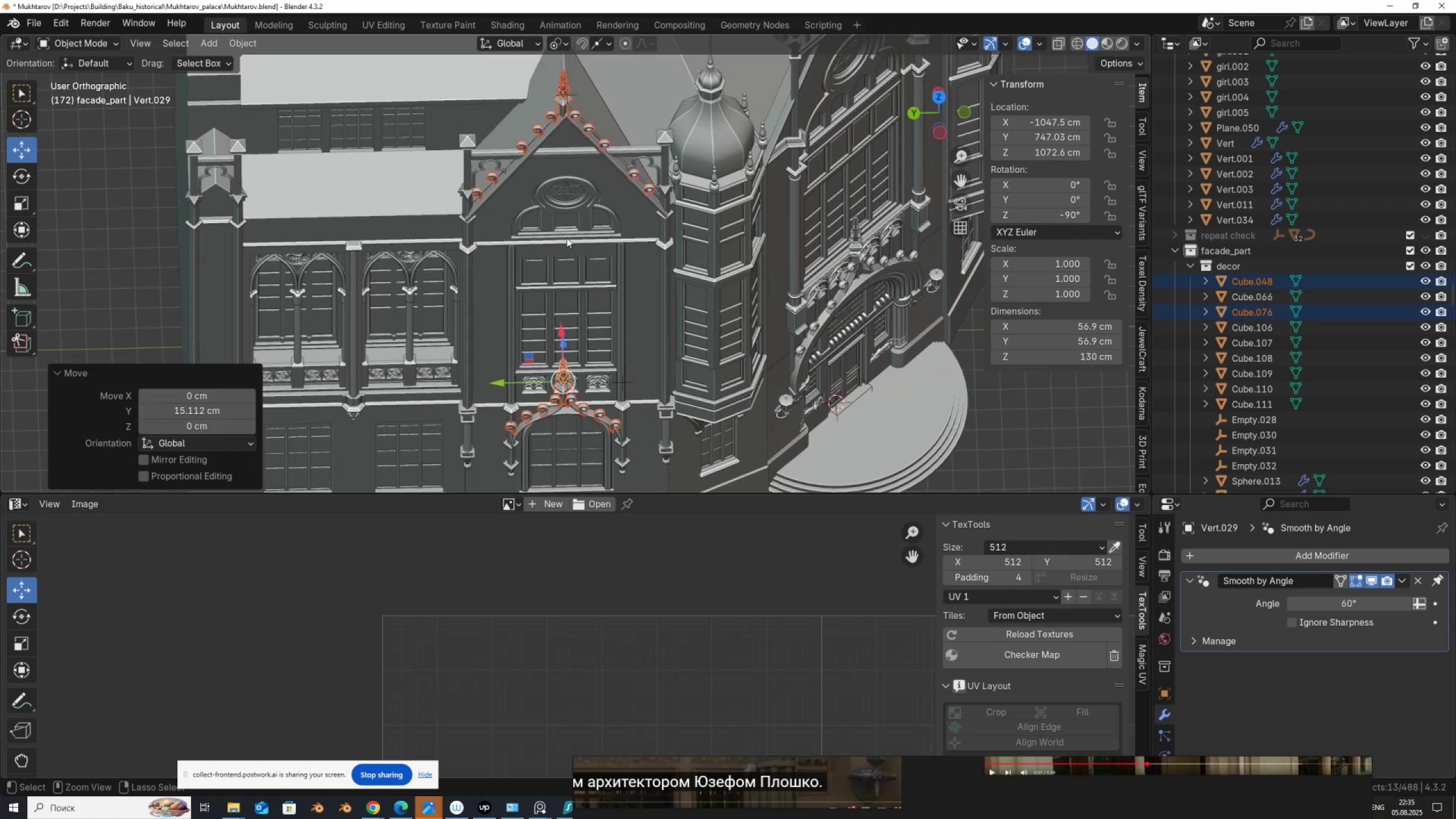 
key(Control+ControlLeft)
 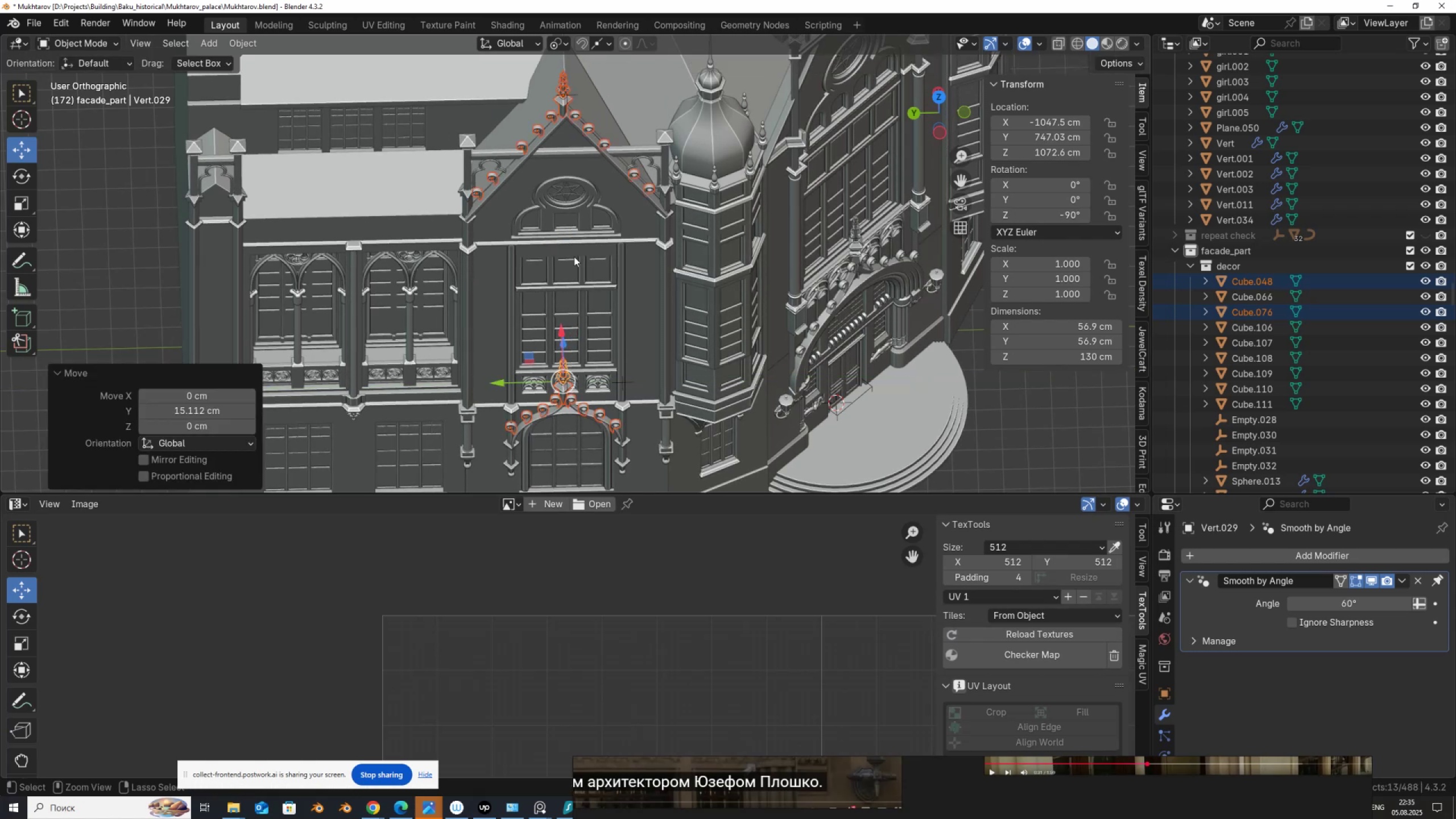 
key(Control+ControlLeft)
 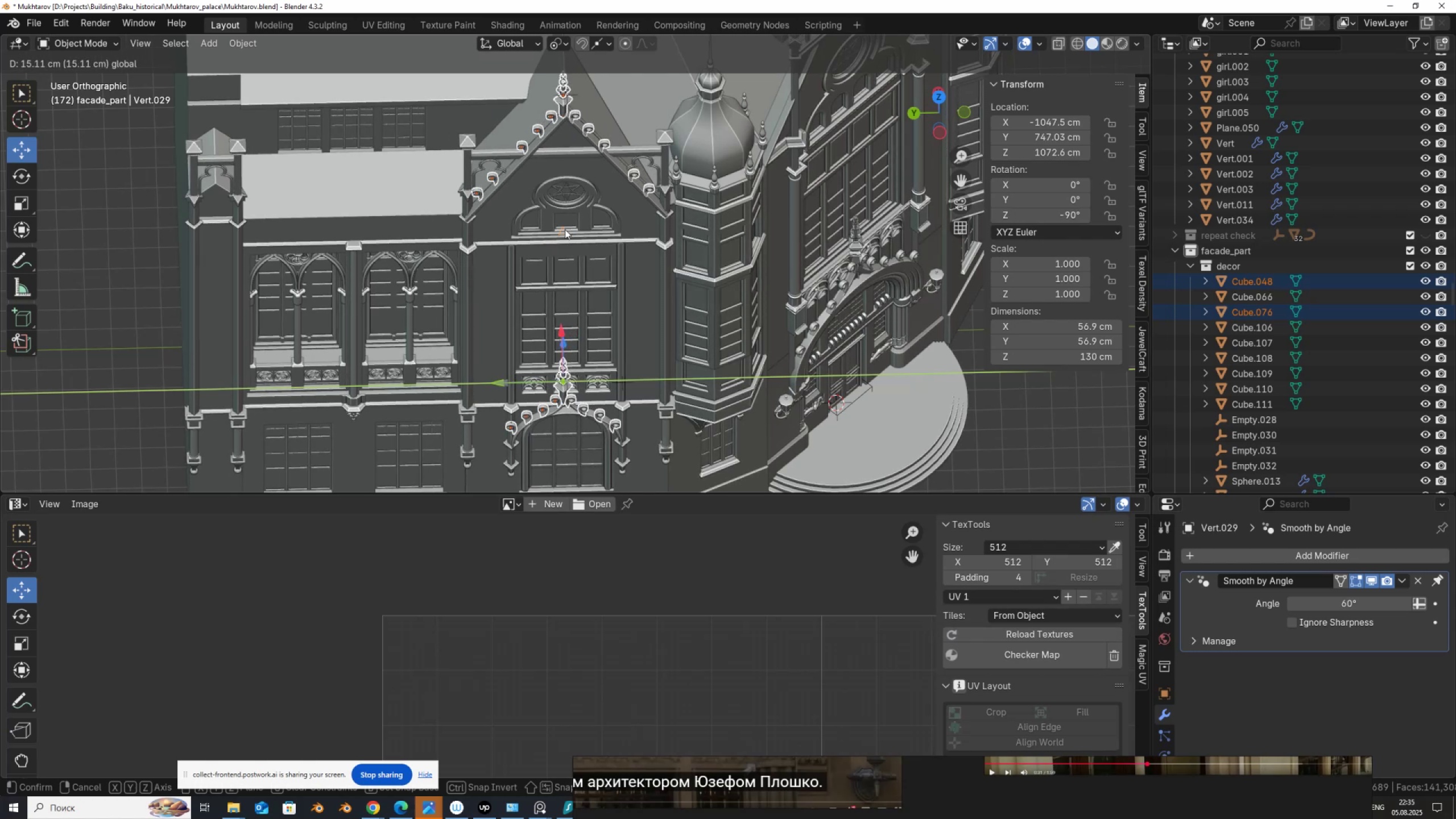 
key(Control+ControlLeft)
 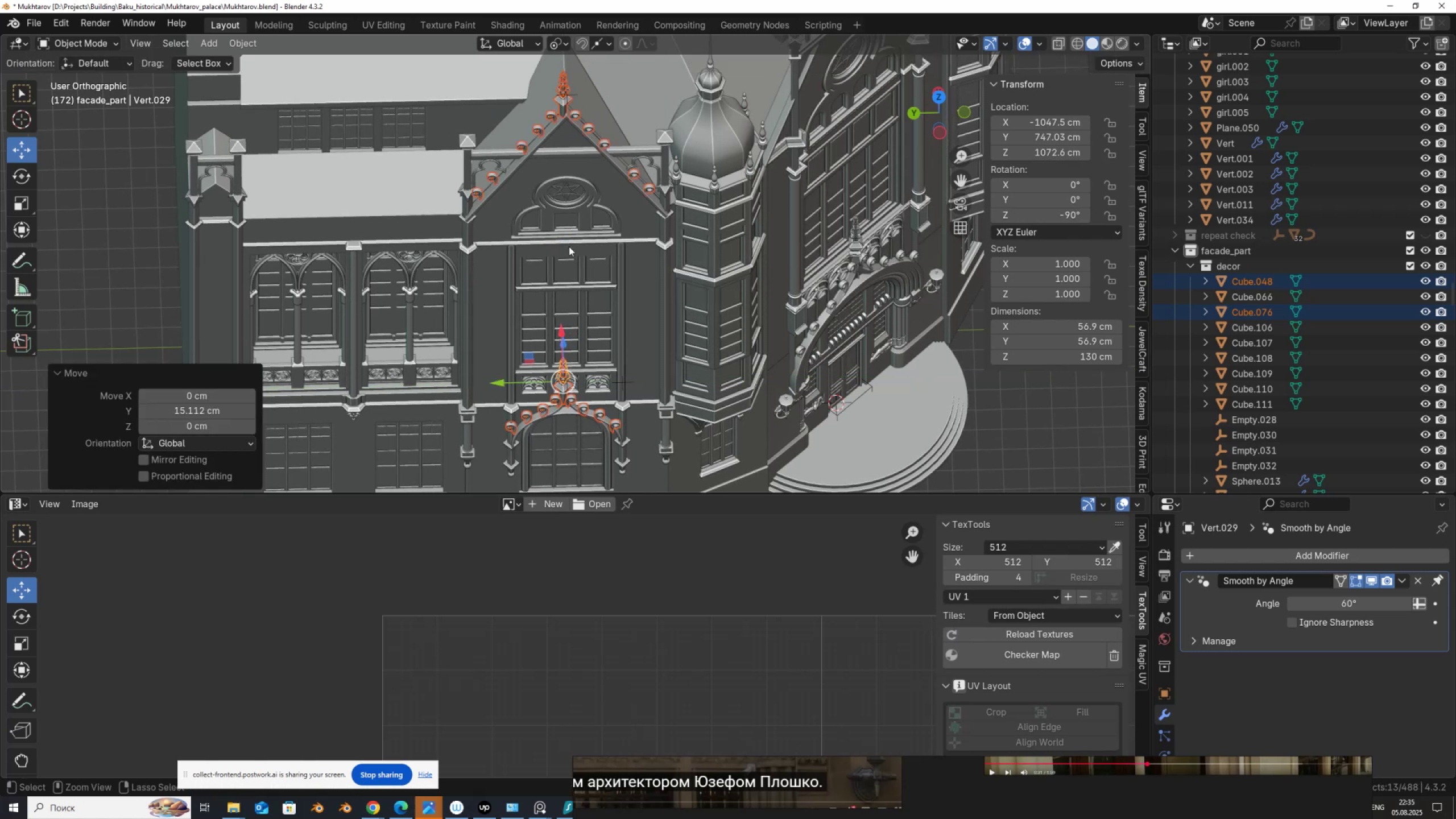 
key(Control+ControlLeft)
 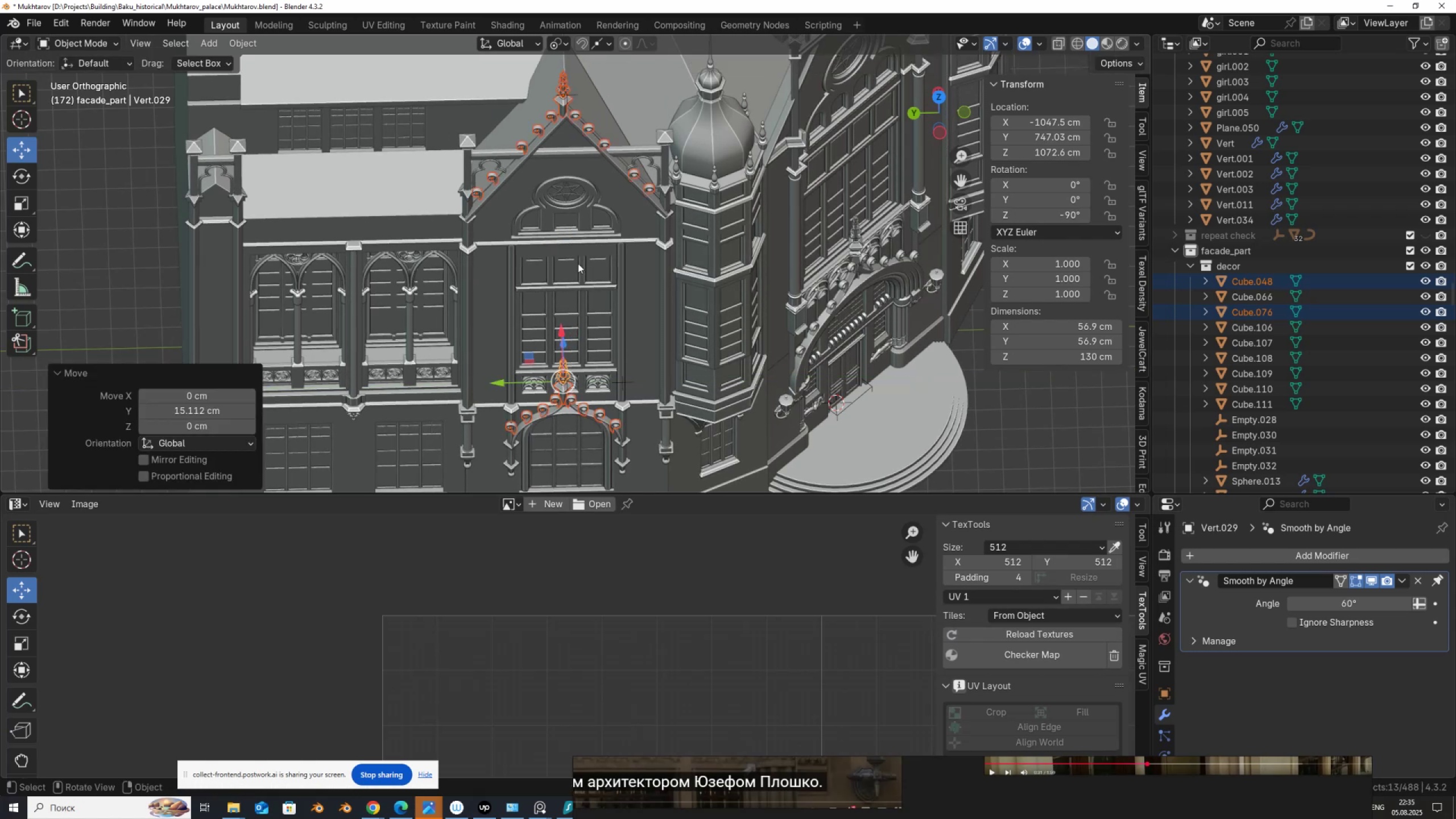 
key(Control+ControlLeft)
 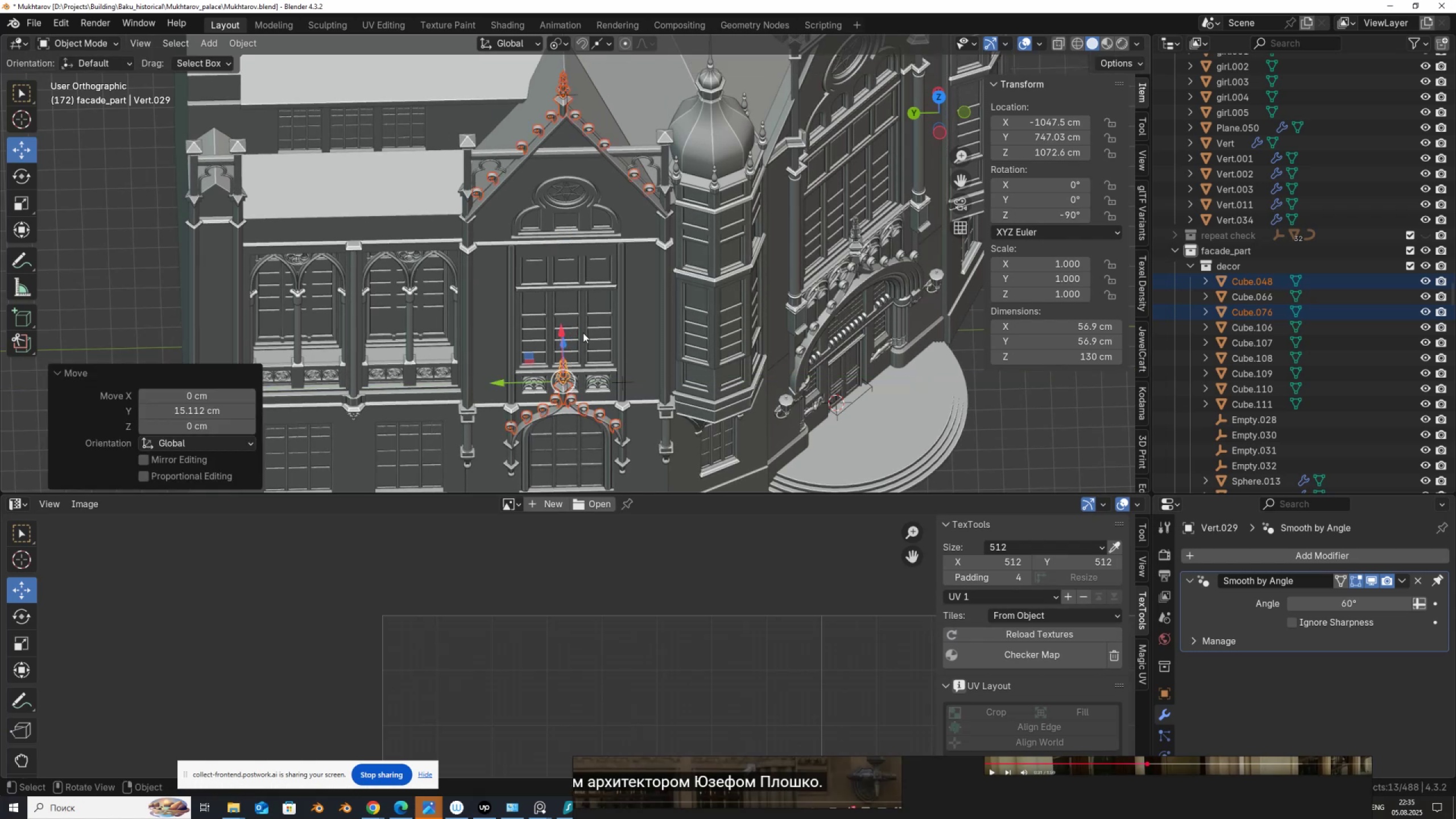 
hold_key(key=ShiftLeft, duration=0.38)
 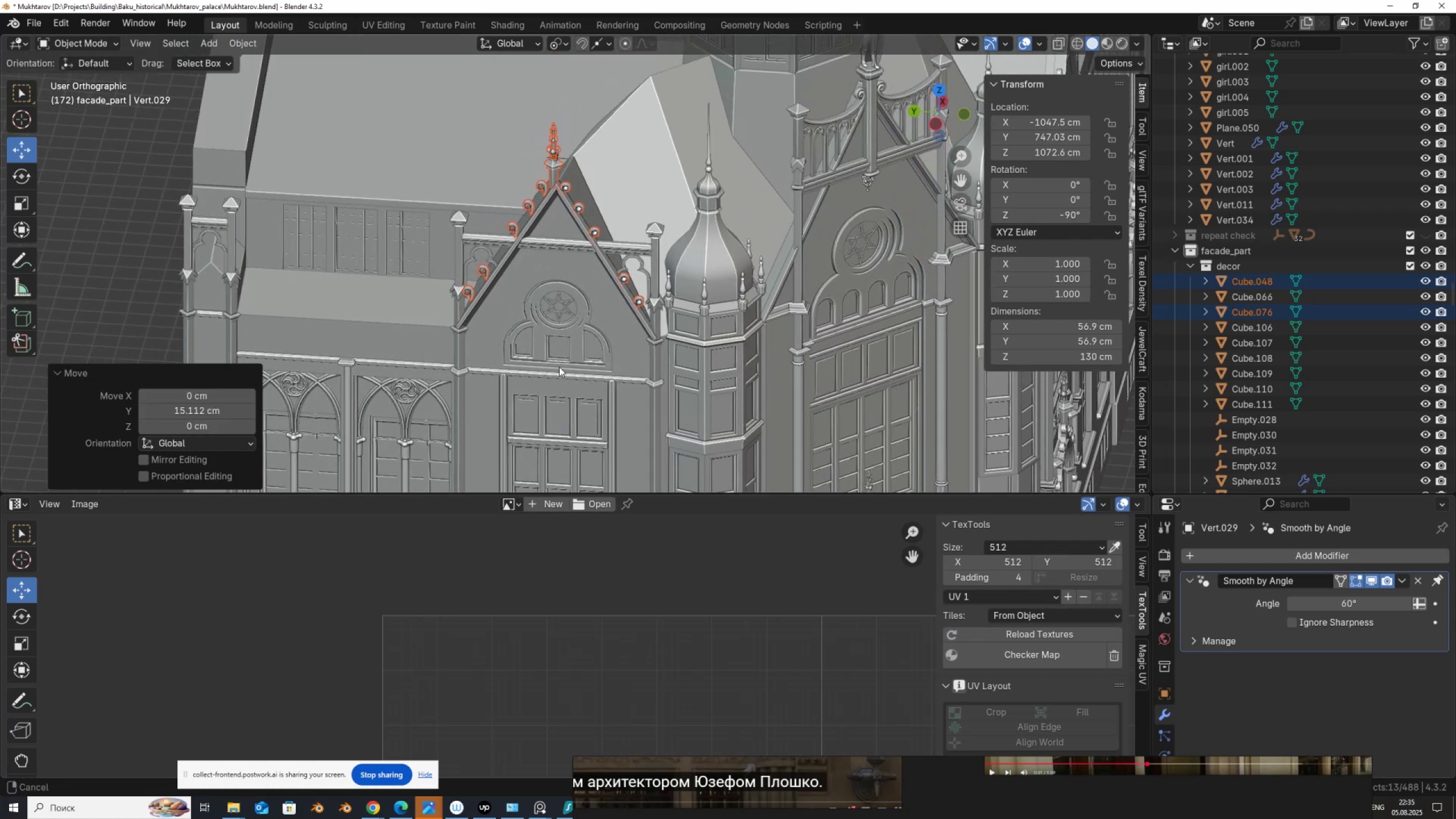 
scroll: coordinate [559, 367], scroll_direction: up, amount: 7.0
 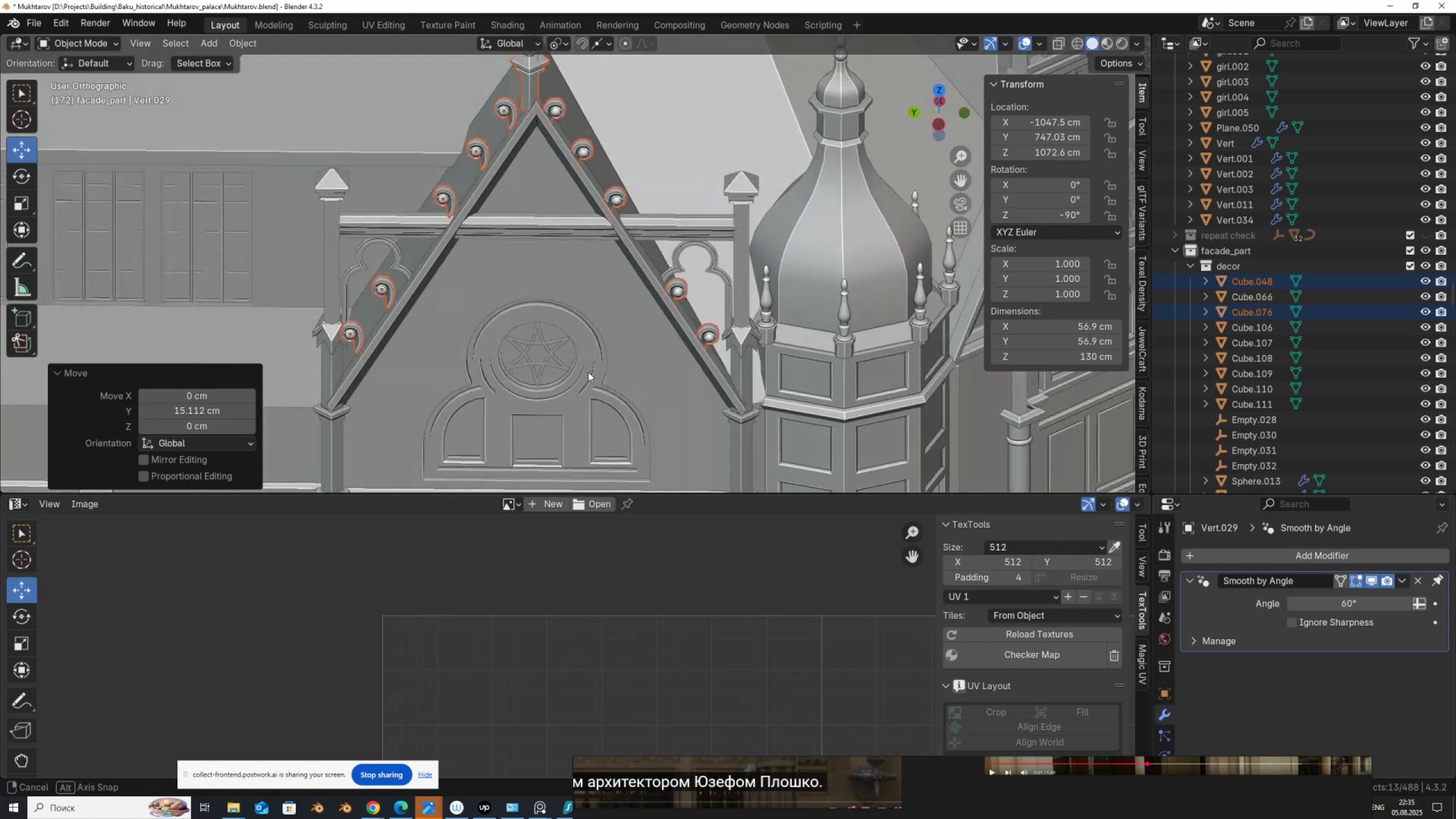 
key(Control+Z)
 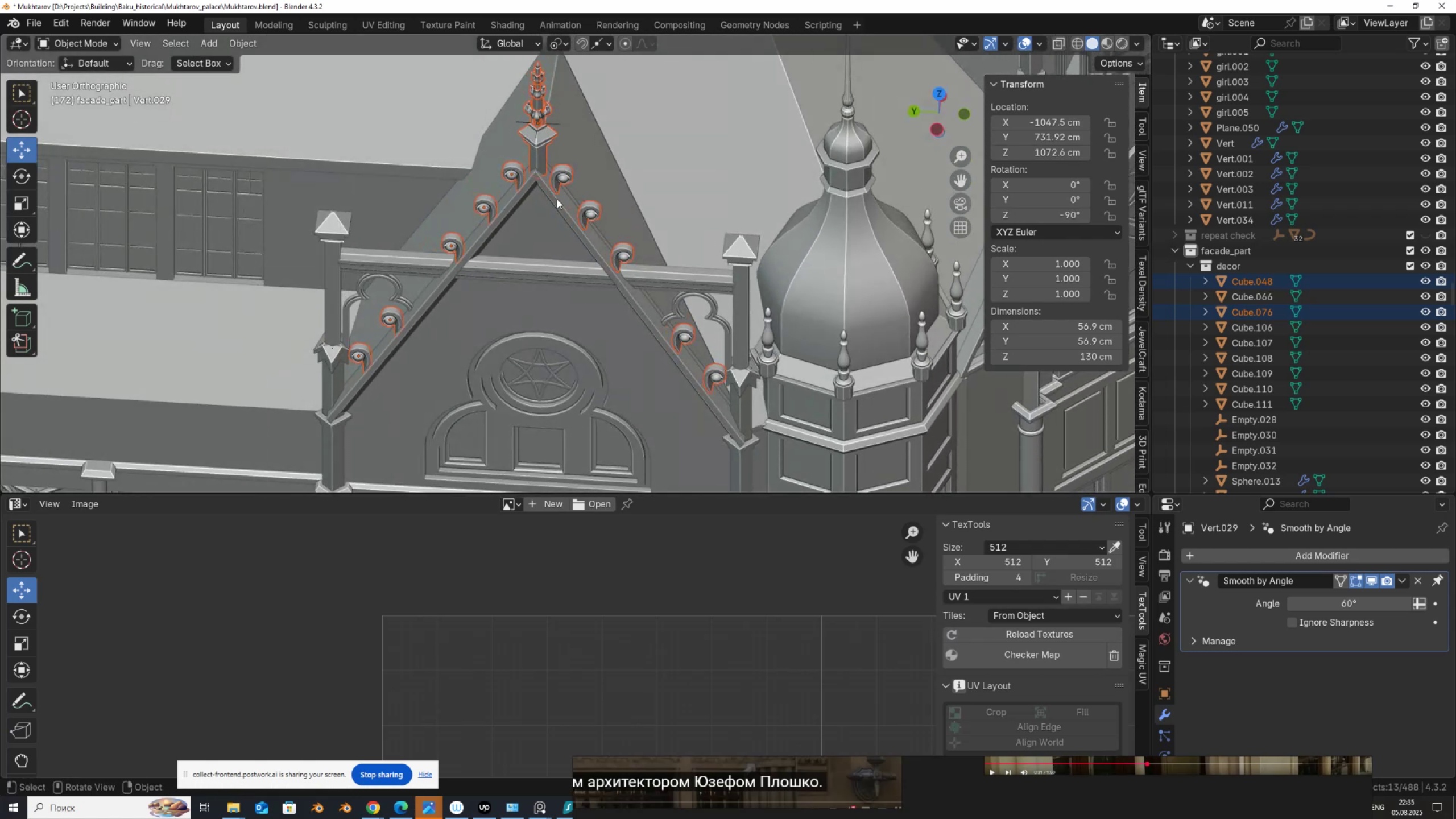 
scroll: coordinate [560, 286], scroll_direction: down, amount: 7.0
 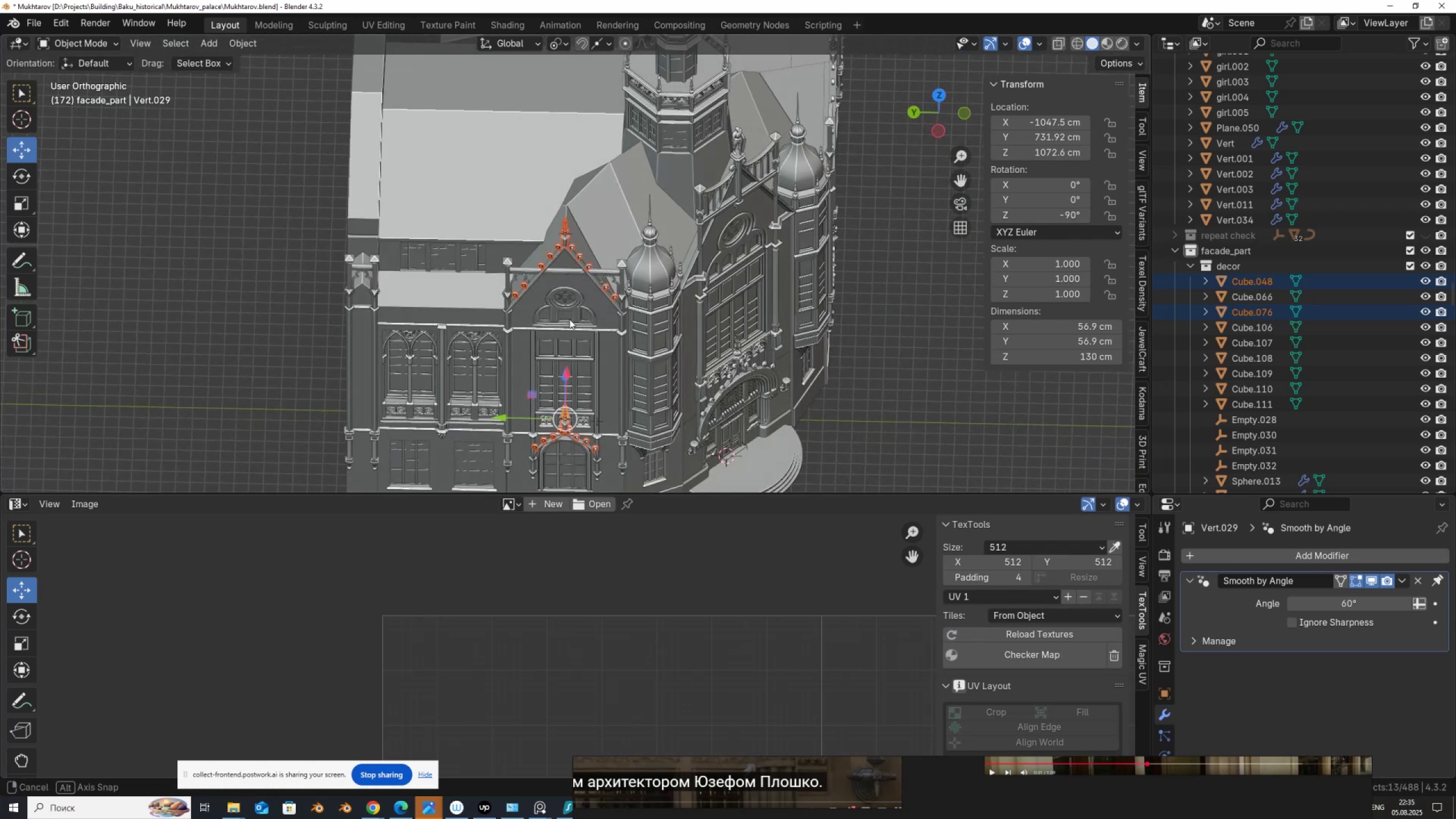 
scroll: coordinate [568, 318], scroll_direction: up, amount: 2.0
 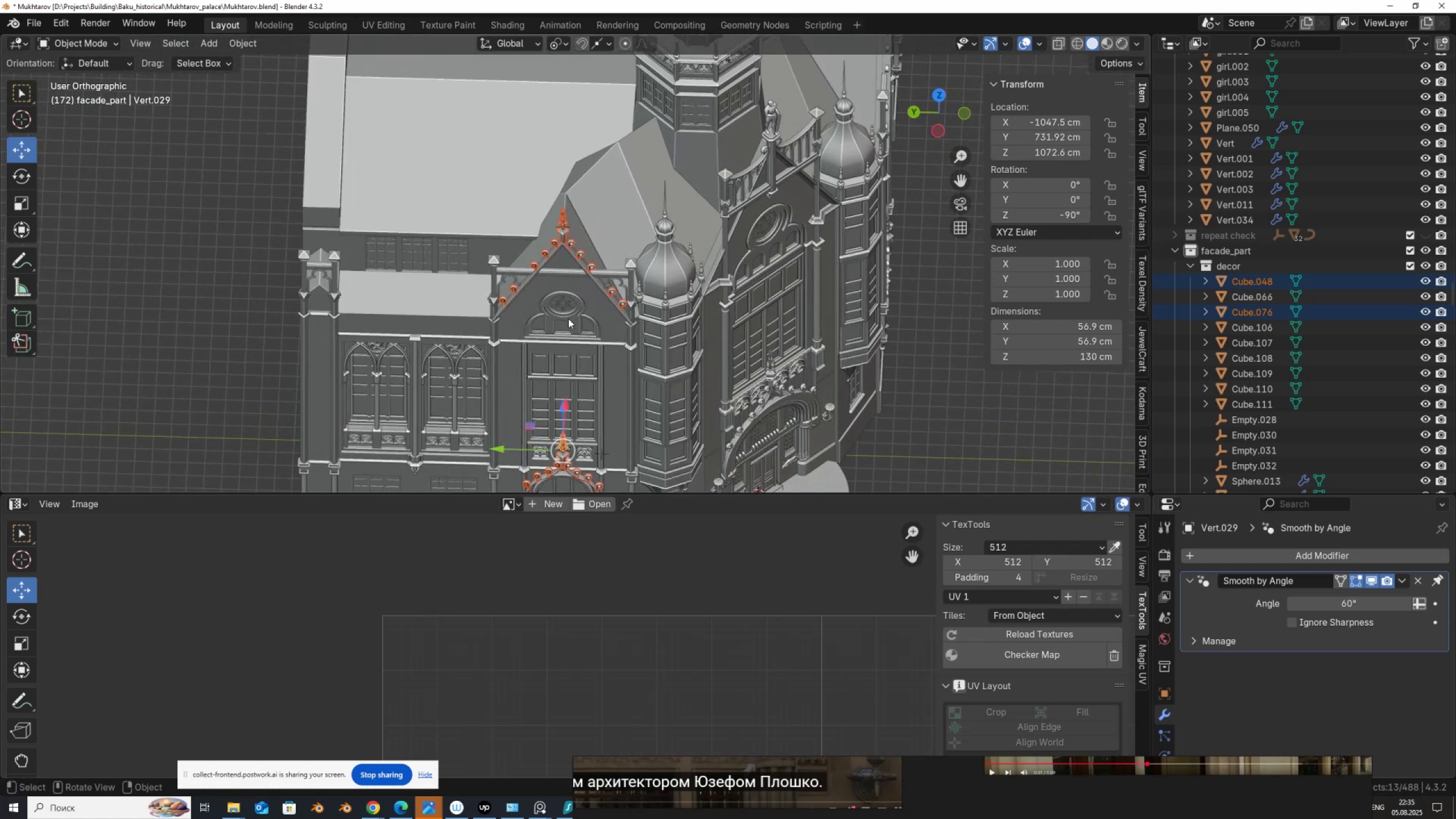 
hold_key(key=ControlLeft, duration=0.46)
 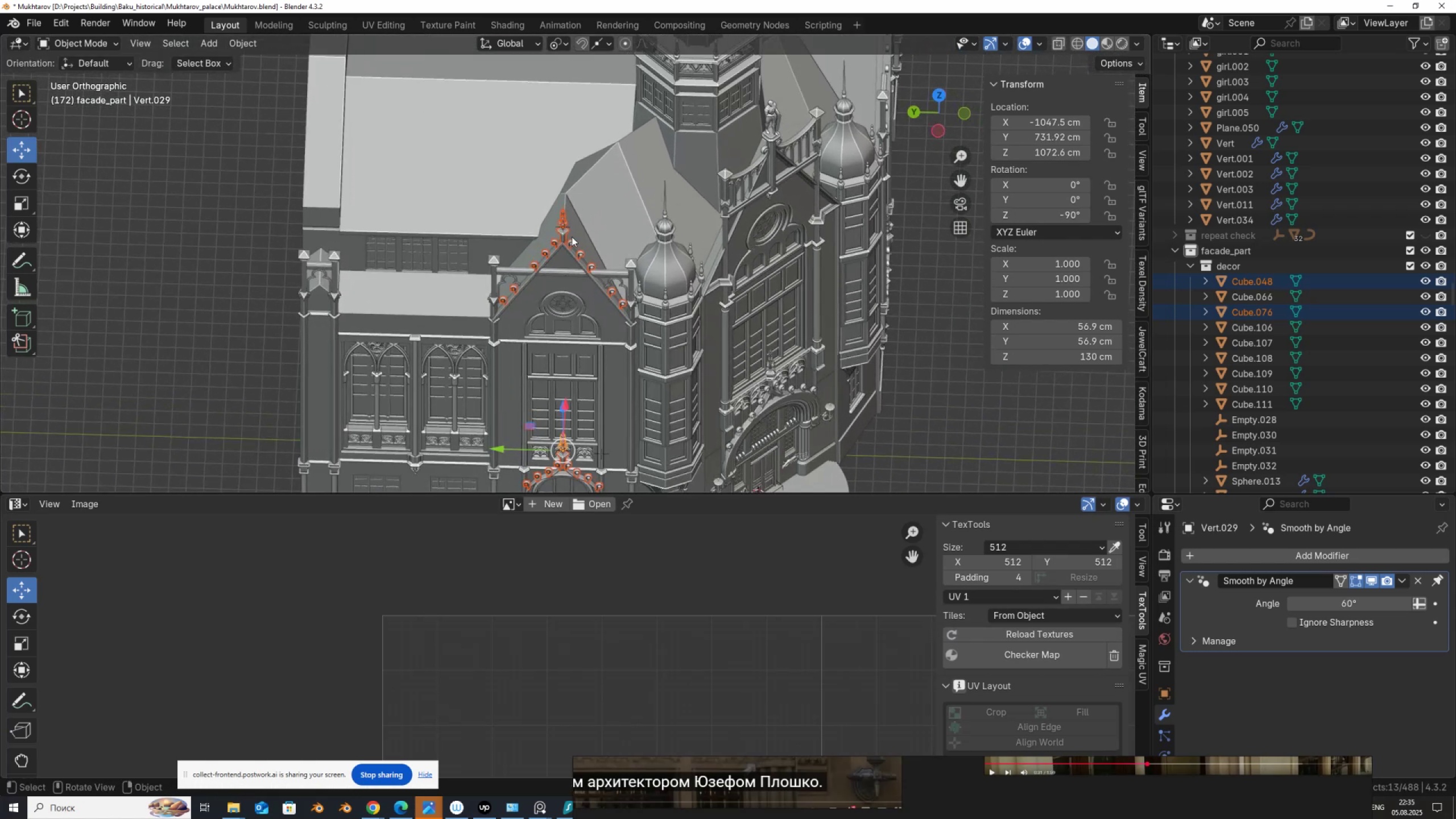 
hold_key(key=ShiftLeft, duration=0.7)
left_click([563, 234])
 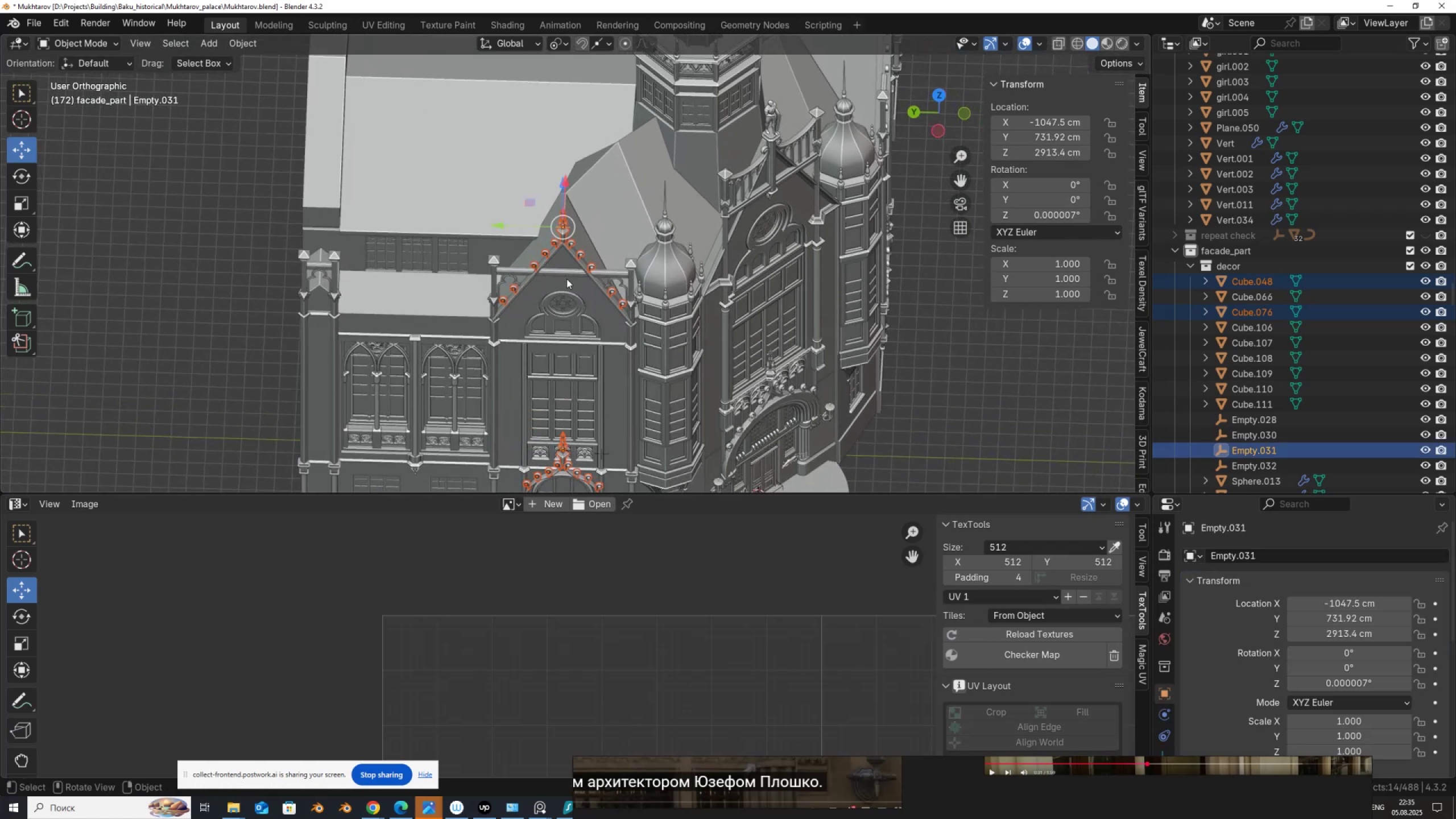 
scroll: coordinate [553, 193], scroll_direction: up, amount: 7.0
 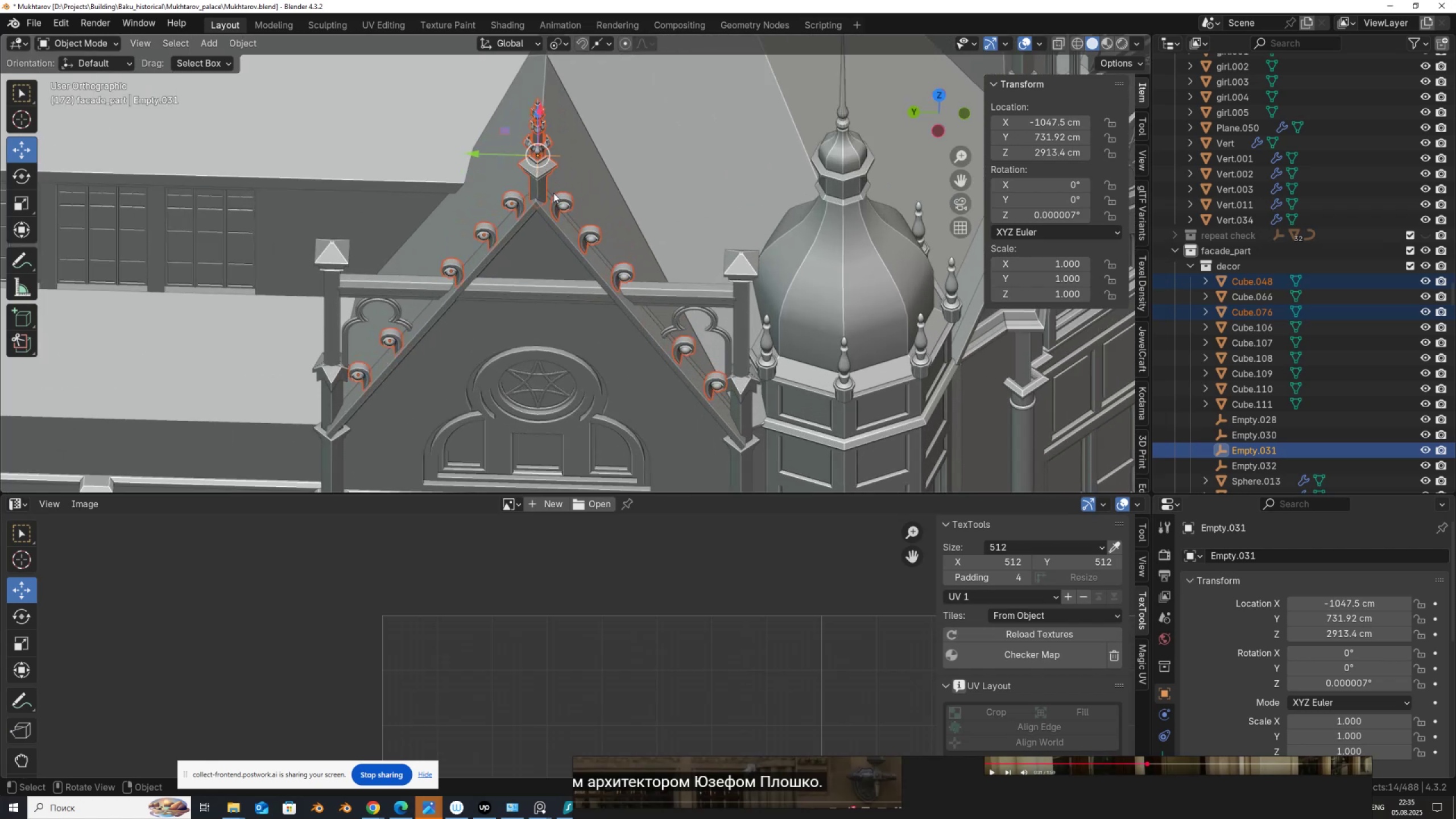 
key(Control+ControlLeft)
 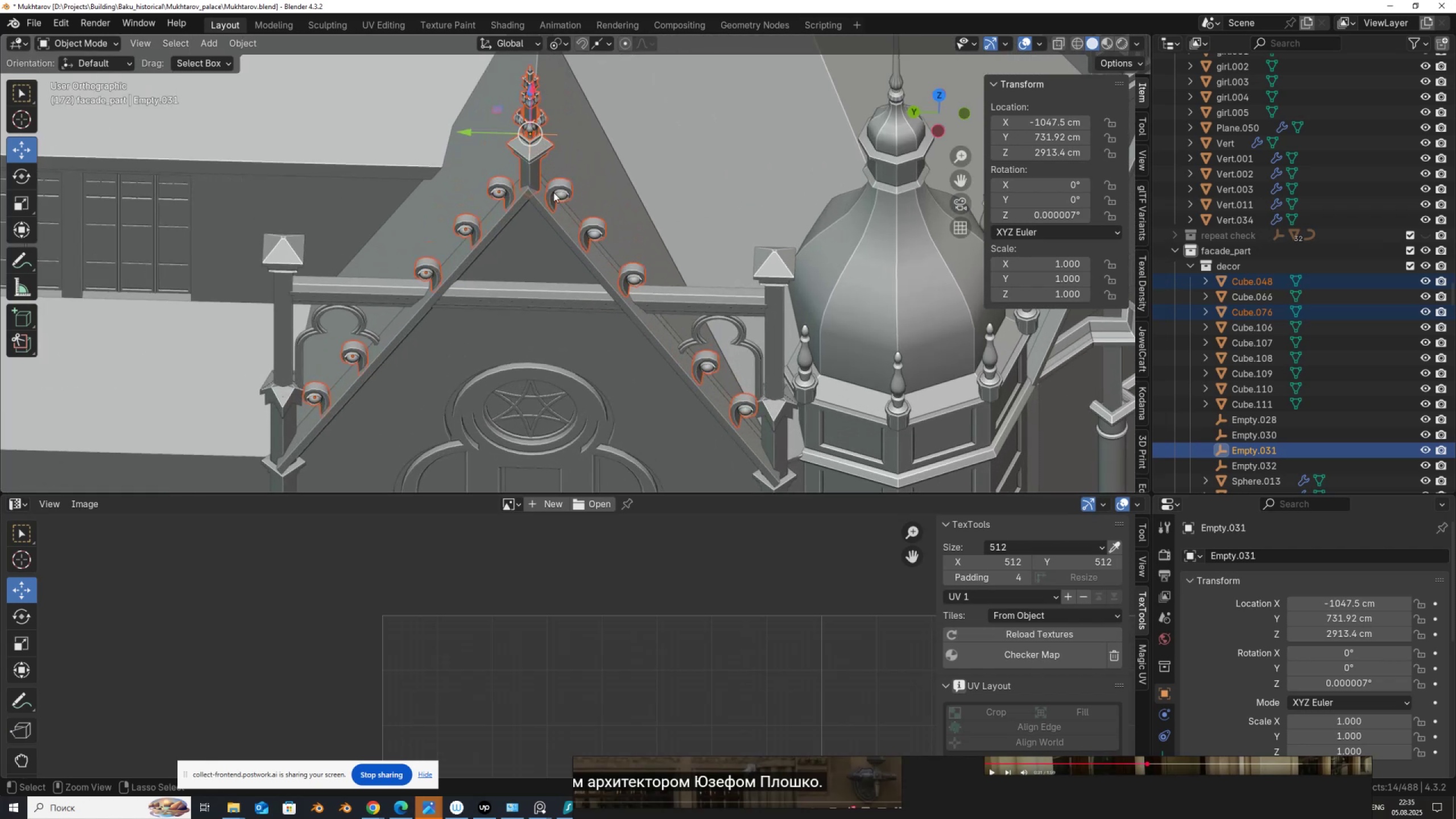 
key(Control+Z)
 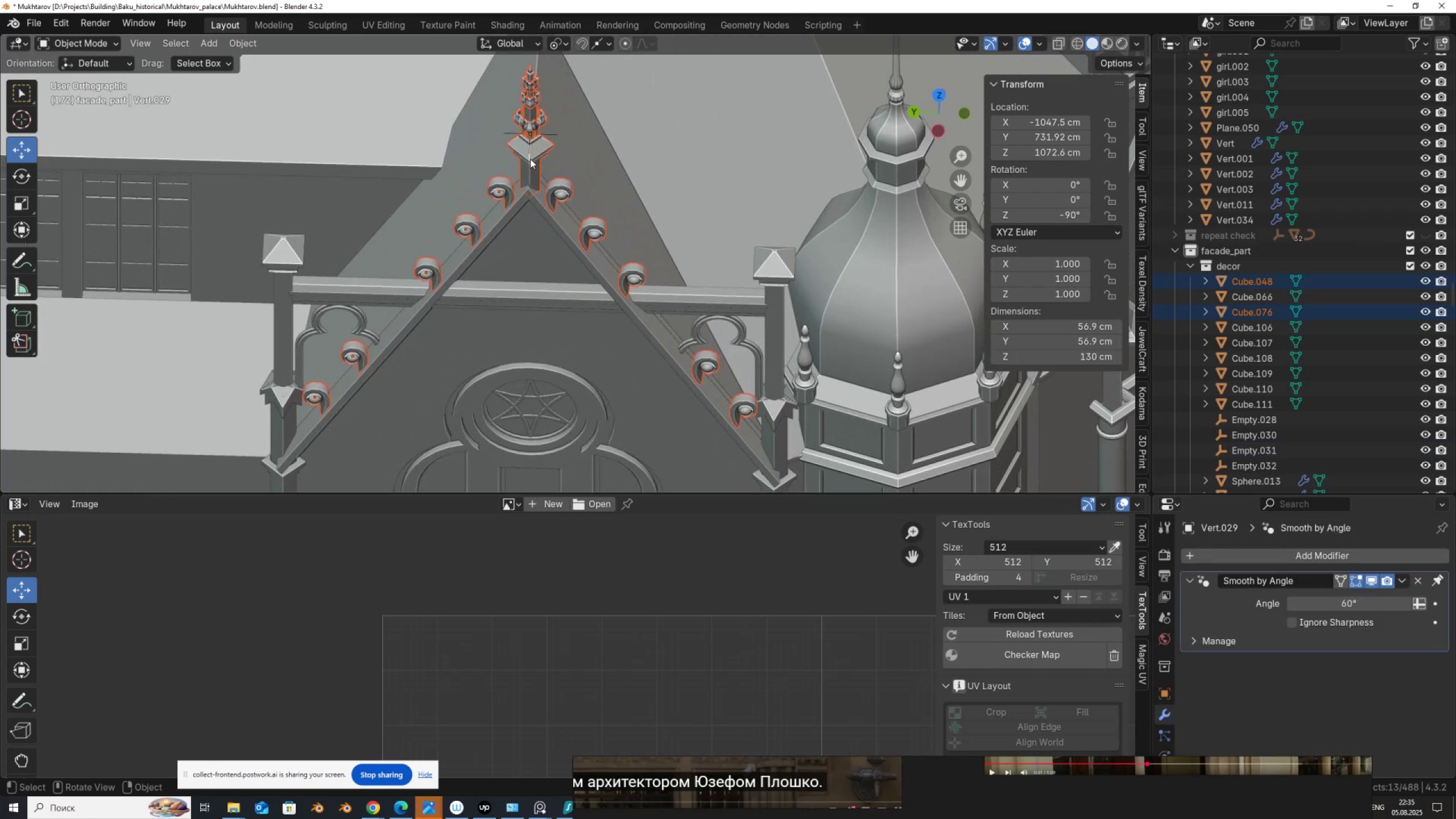 
hold_key(key=ShiftLeft, duration=0.34)
left_click([542, 149])
 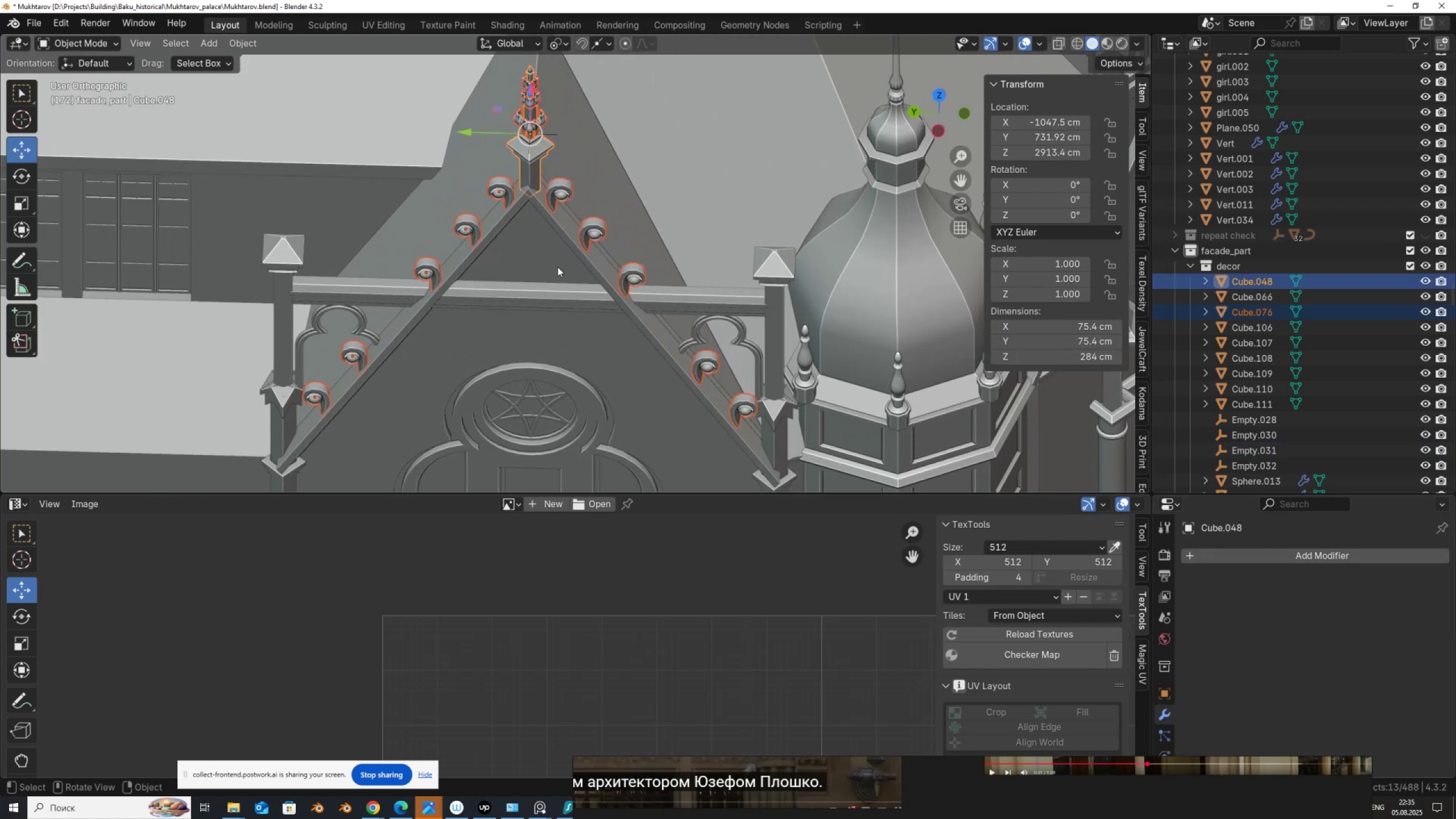 
scroll: coordinate [585, 383], scroll_direction: down, amount: 2.0
 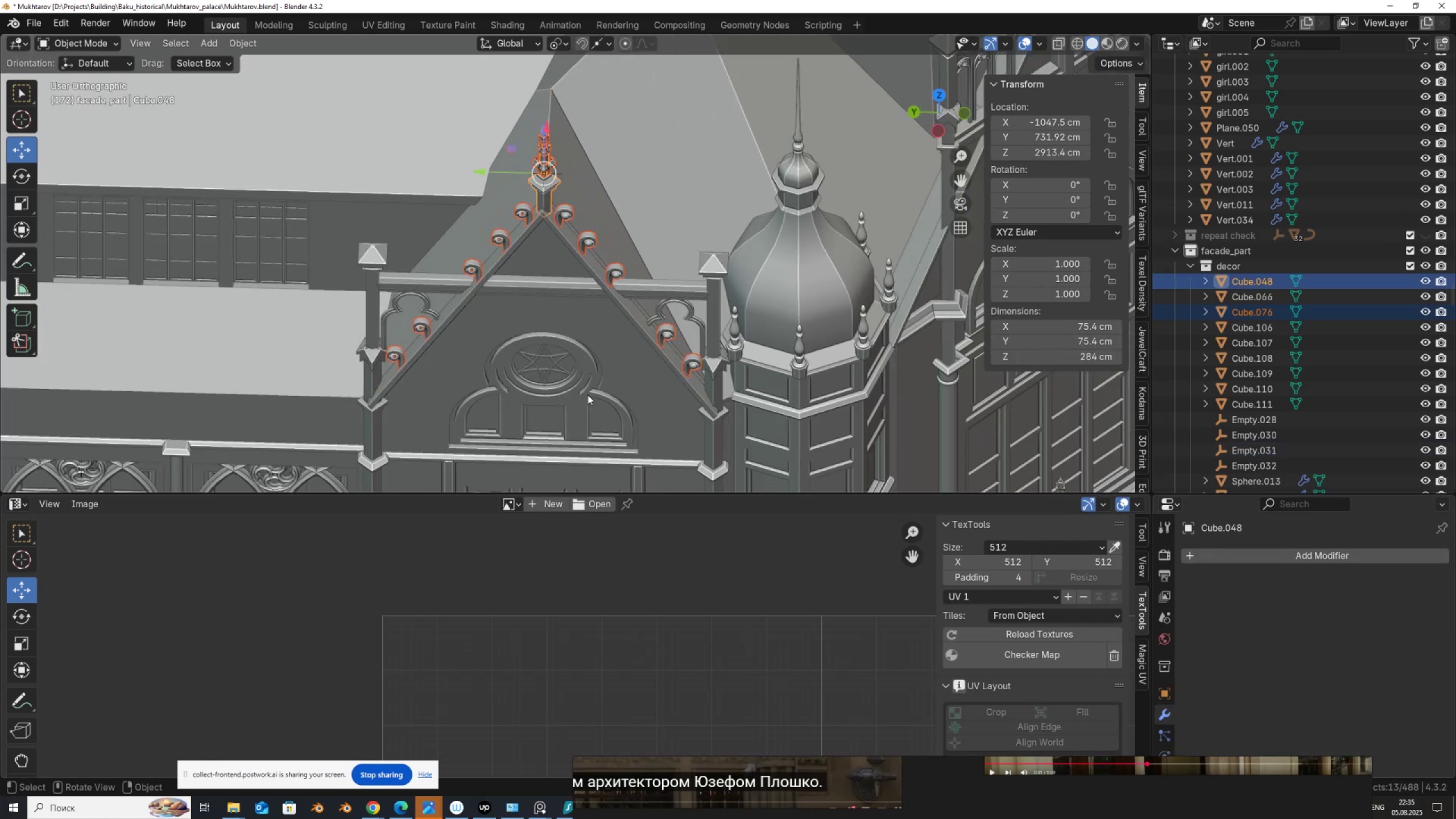 
hold_key(key=ShiftLeft, duration=0.42)
 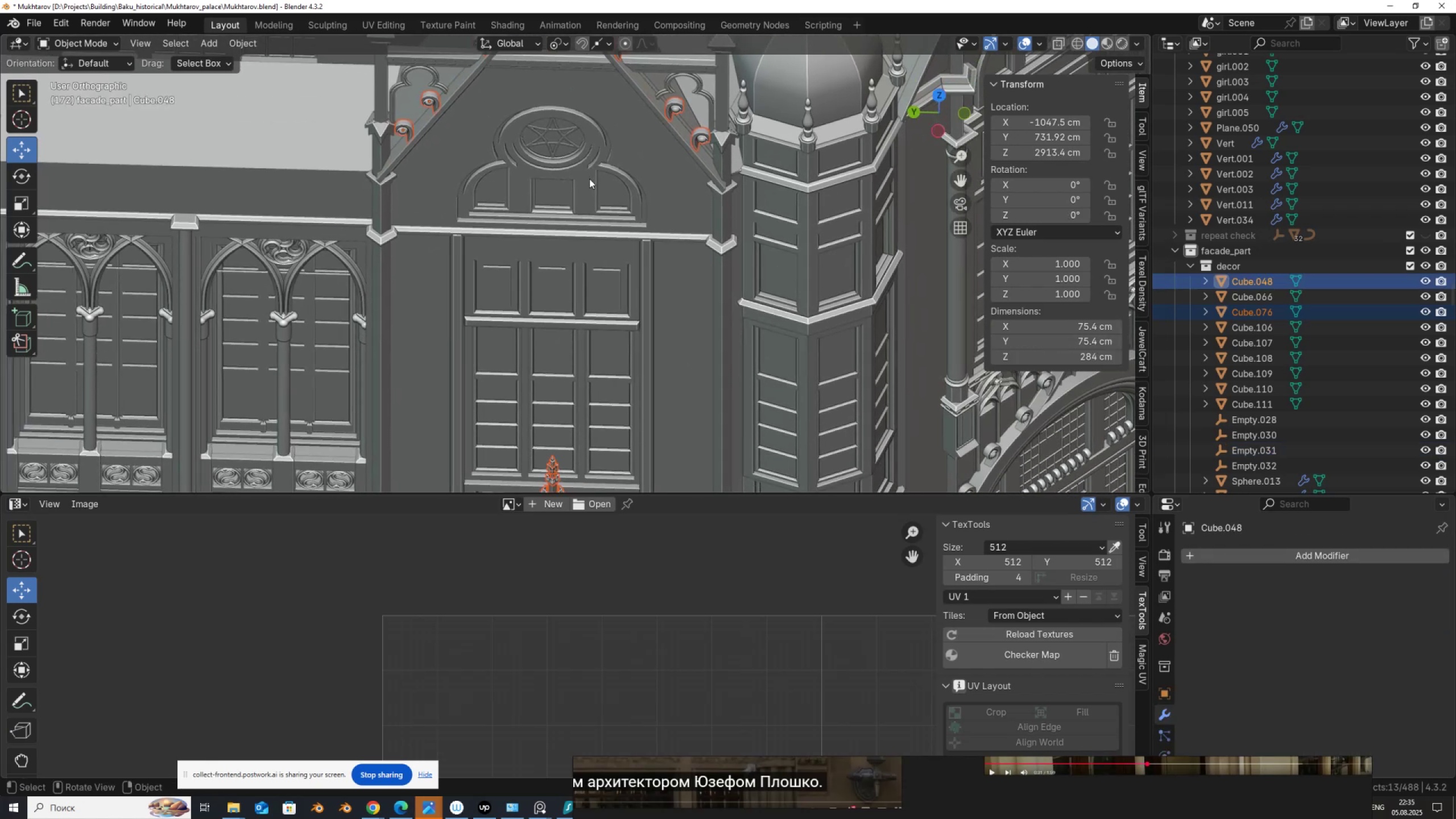 
scroll: coordinate [576, 436], scroll_direction: down, amount: 4.0
 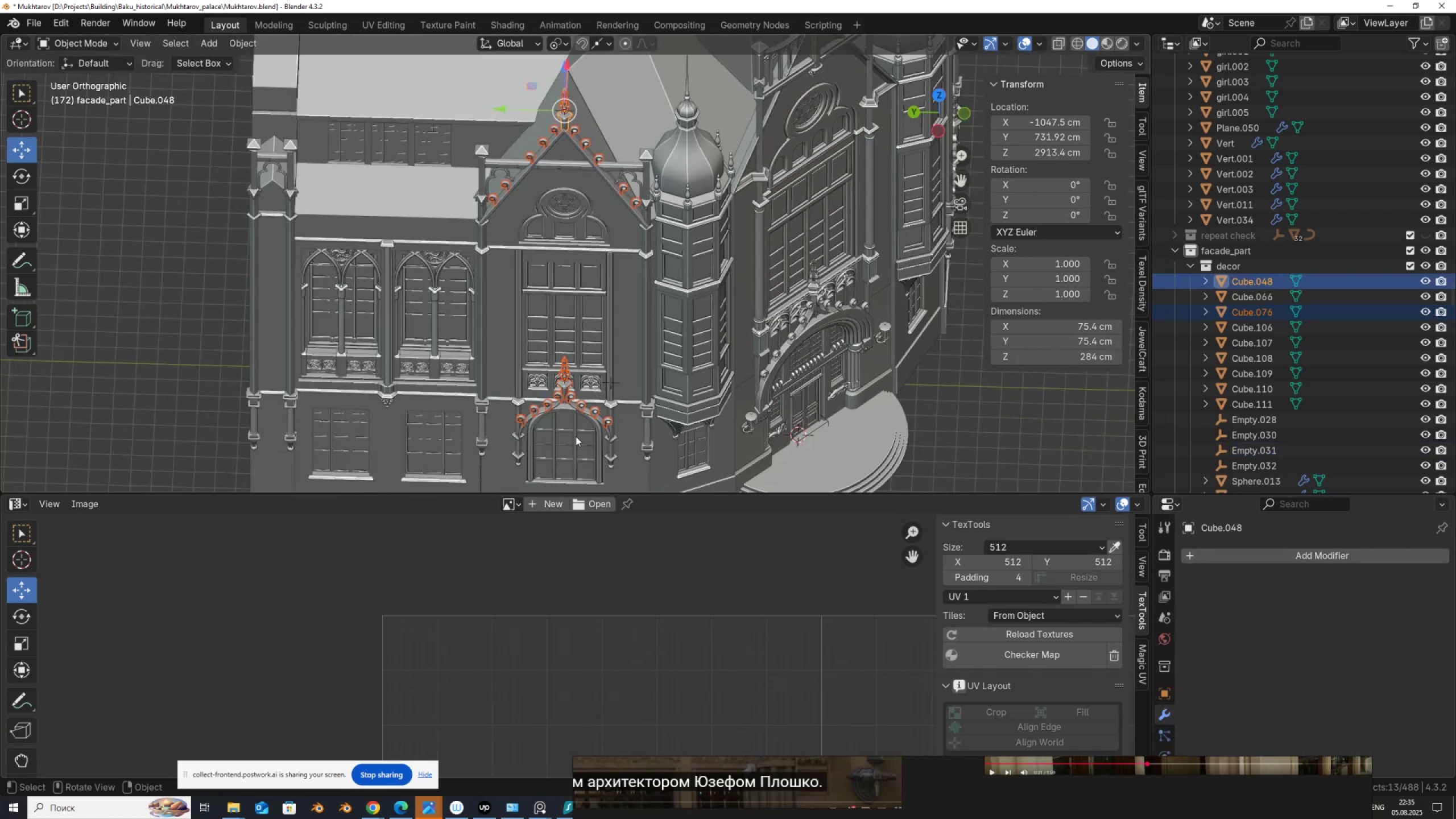 
hold_key(key=ShiftLeft, duration=0.49)
 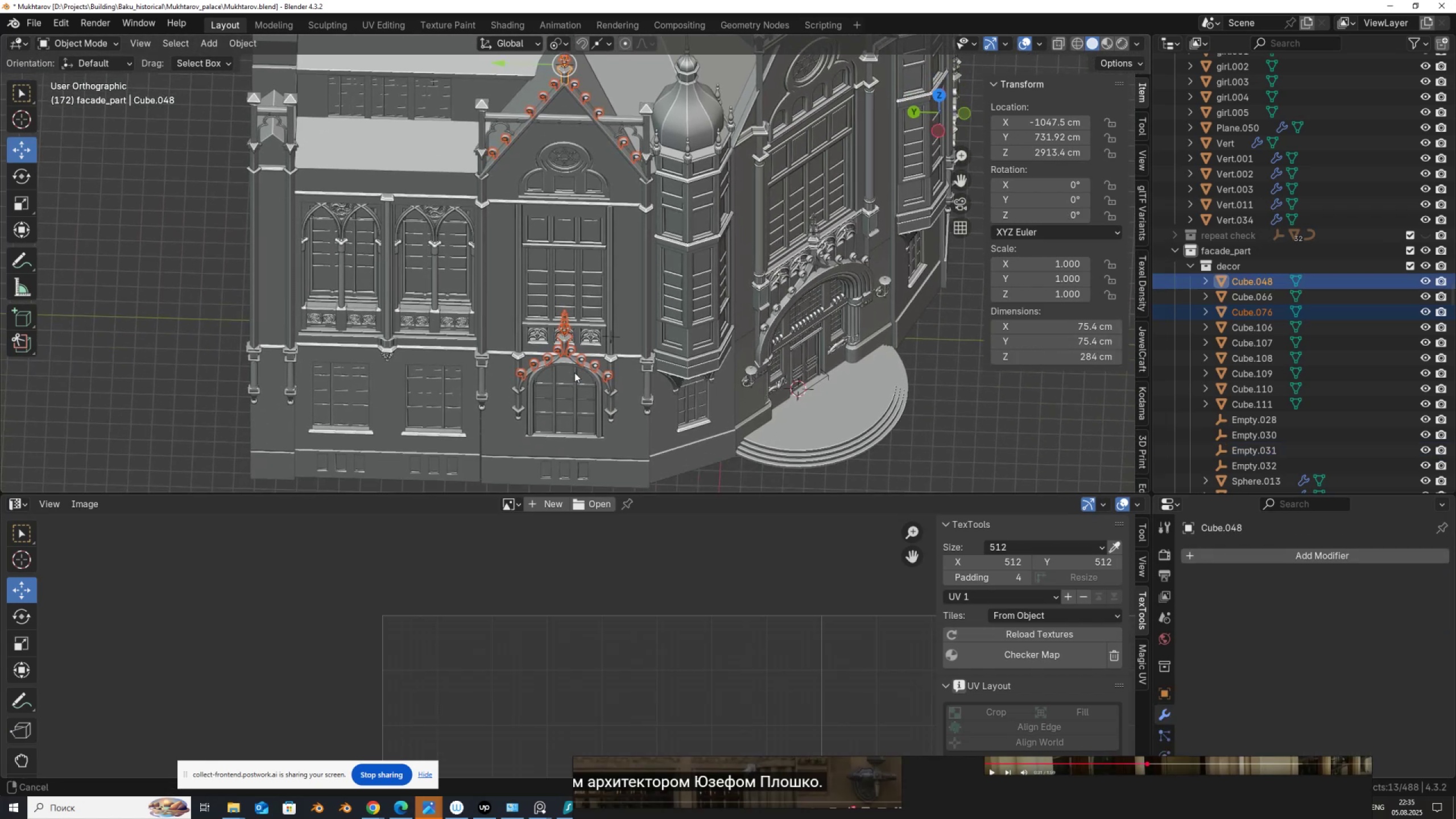 
scroll: coordinate [576, 315], scroll_direction: none, amount: 0.0
 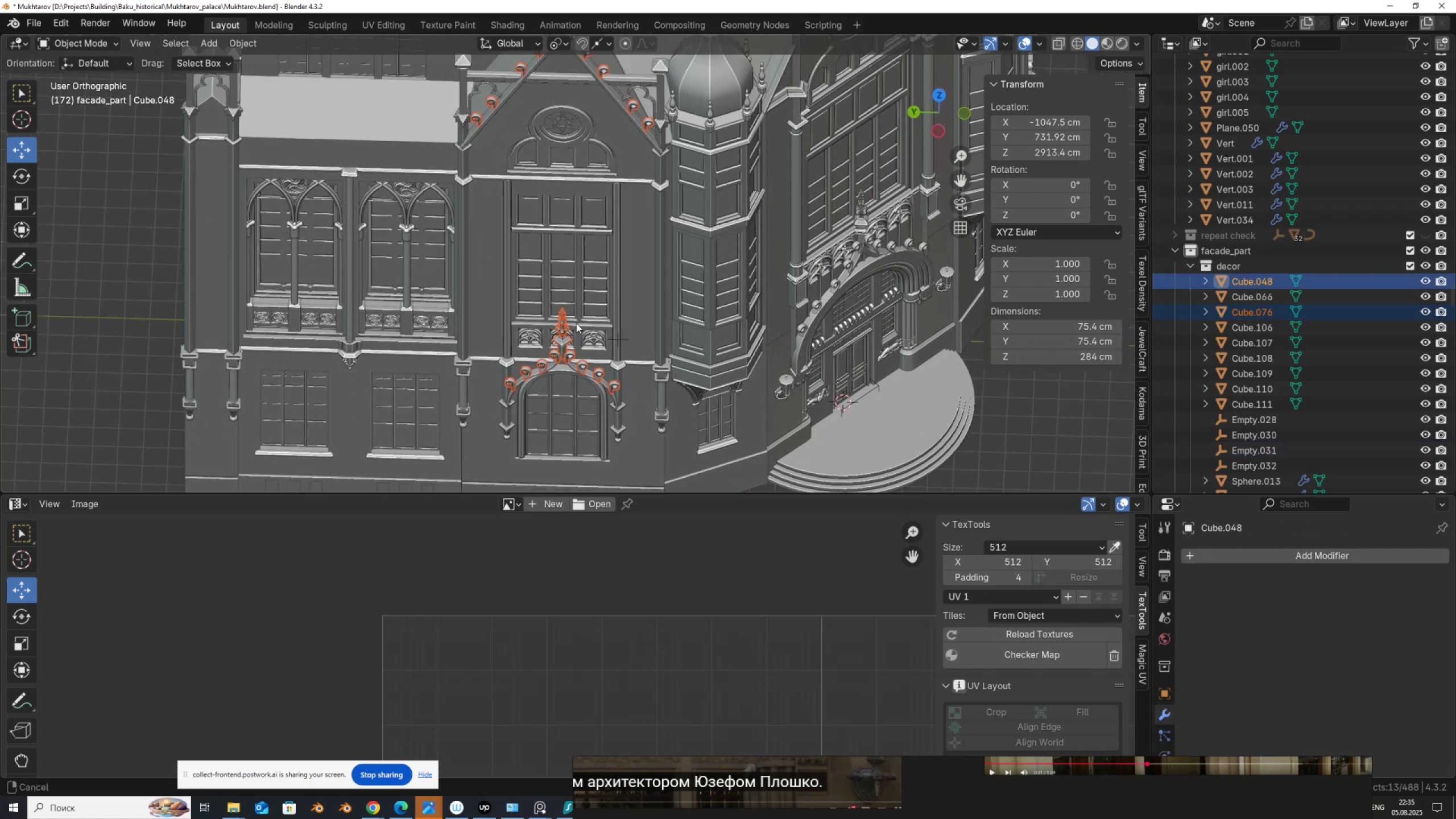 
hold_key(key=ShiftLeft, duration=1.1)
scroll: coordinate [572, 0], scroll_direction: up, amount: 5.0
 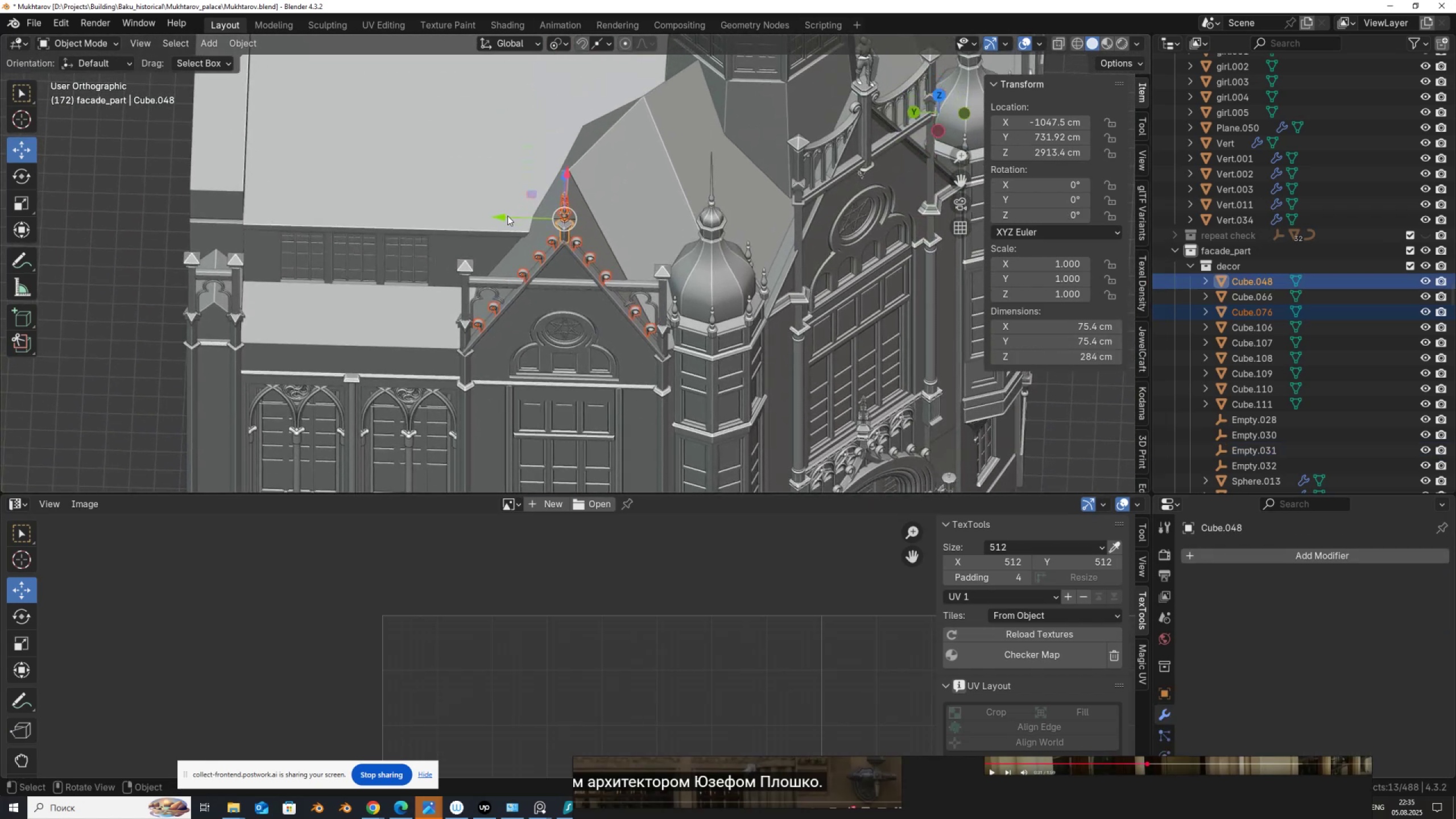 
left_click_drag(start_coordinate=[495, 220], to_coordinate=[565, 373])
 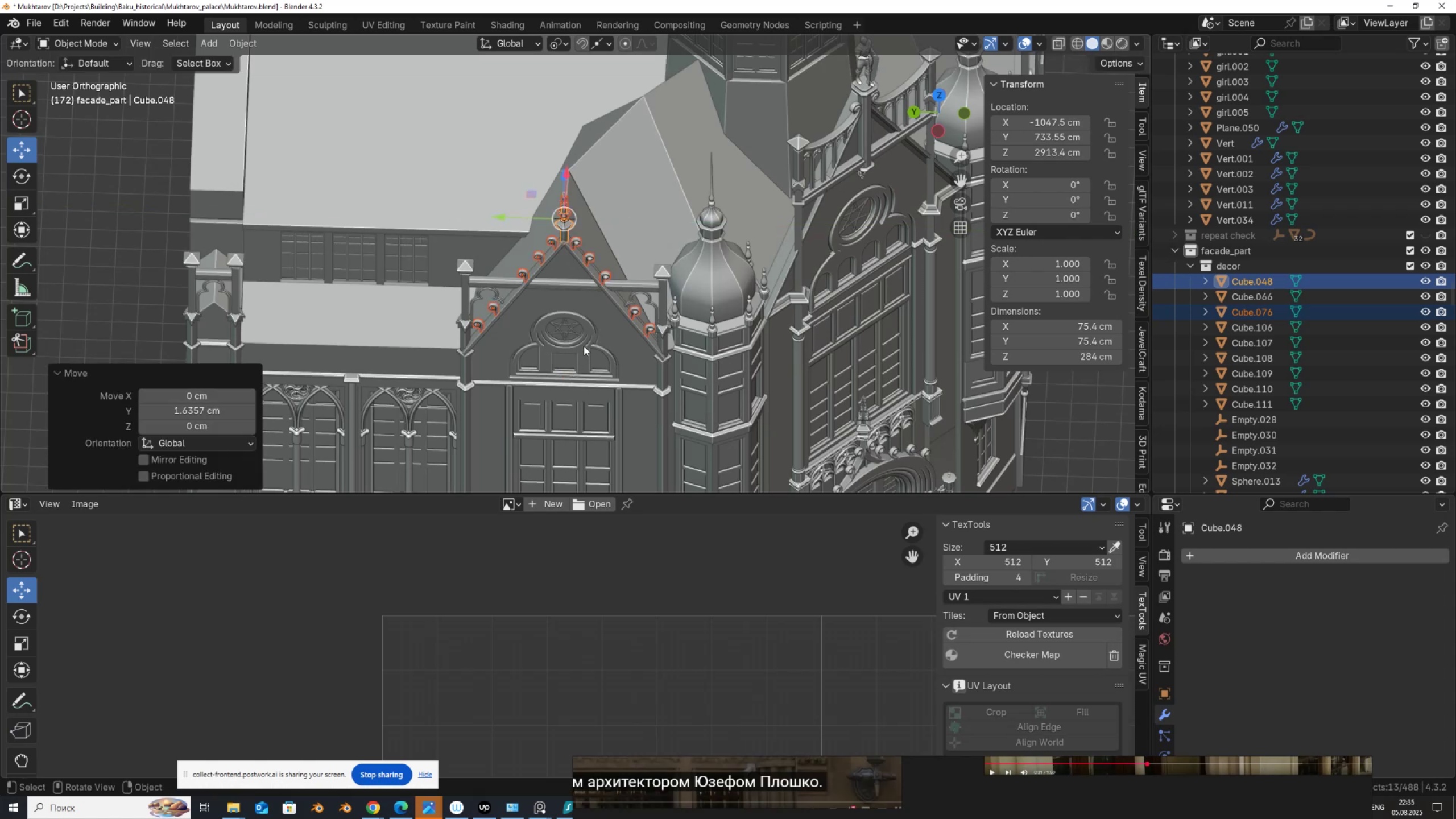 
hold_key(key=ControlLeft, duration=1.53)
 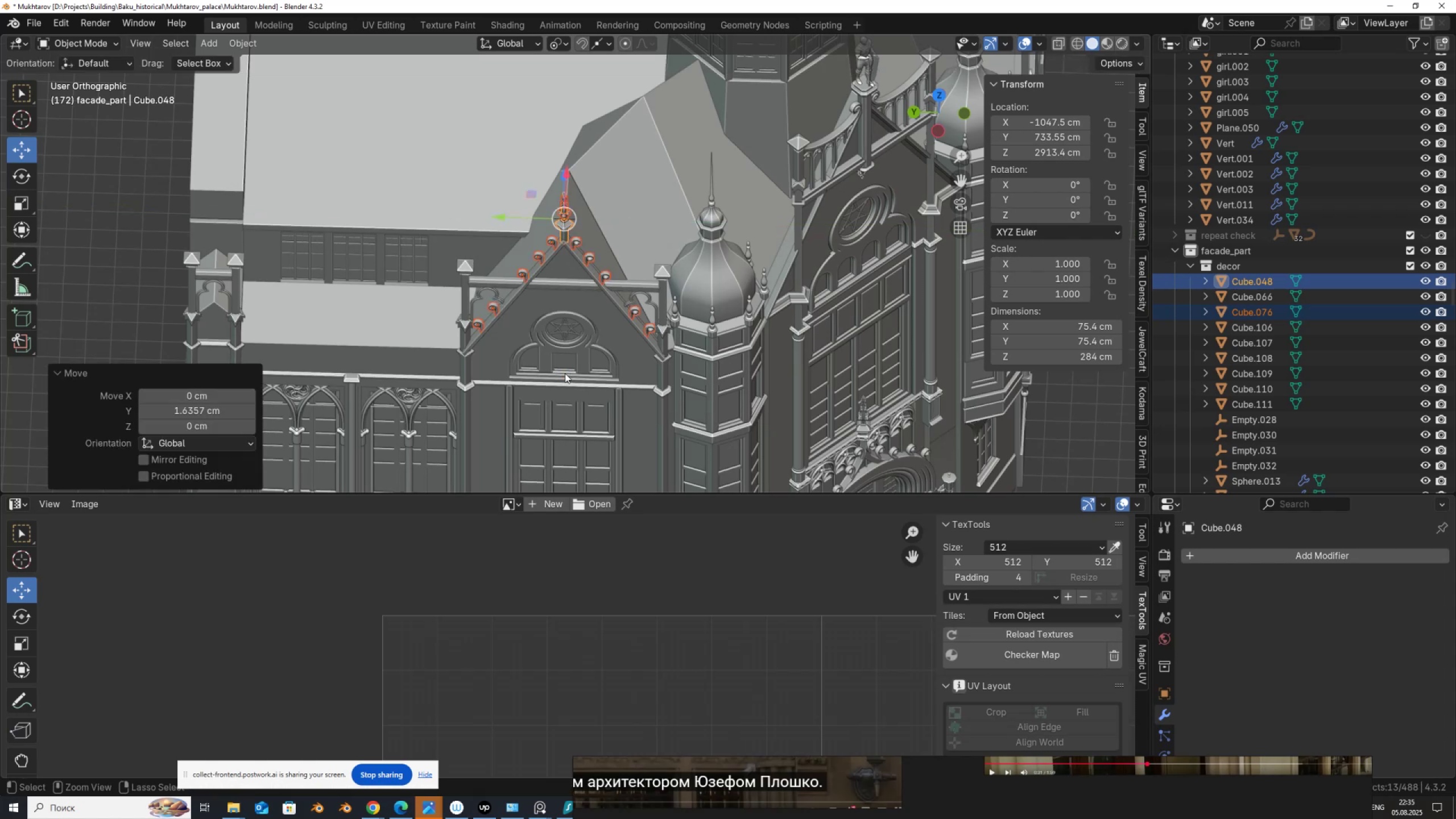 
hold_key(key=ControlLeft, duration=0.51)
 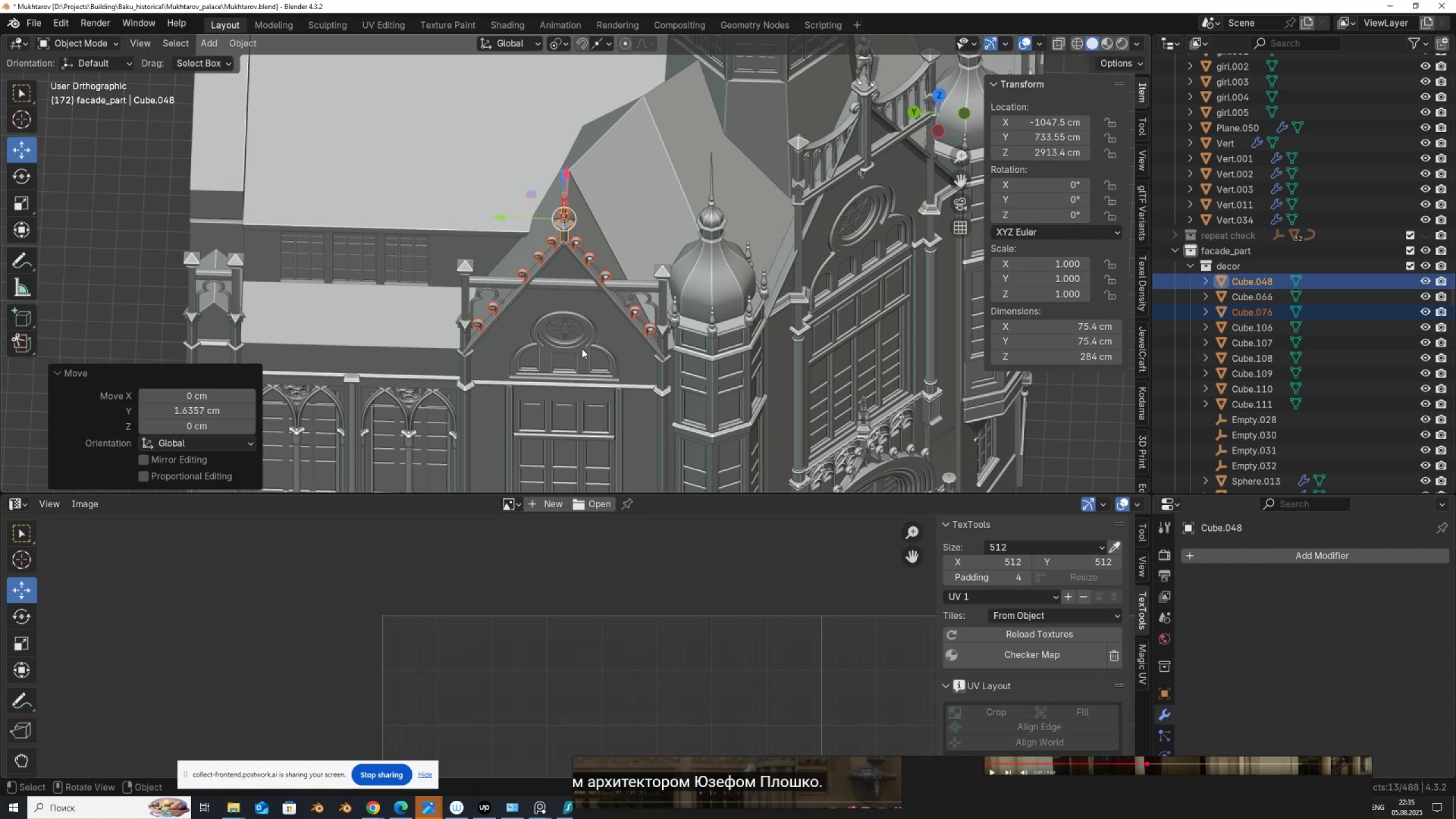 
scroll: coordinate [594, 289], scroll_direction: up, amount: 8.0
 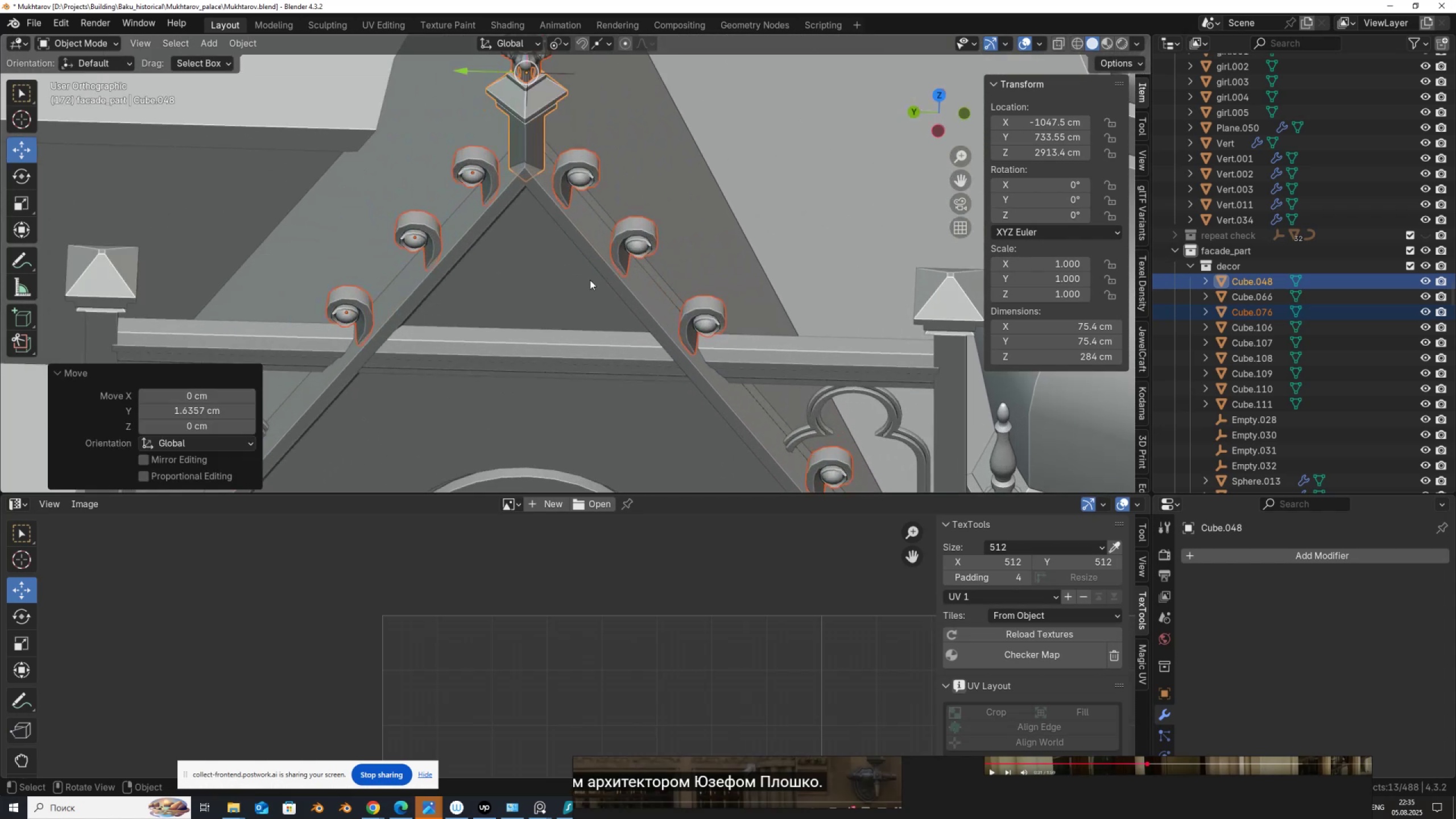 
hold_key(key=ShiftLeft, duration=0.54)
 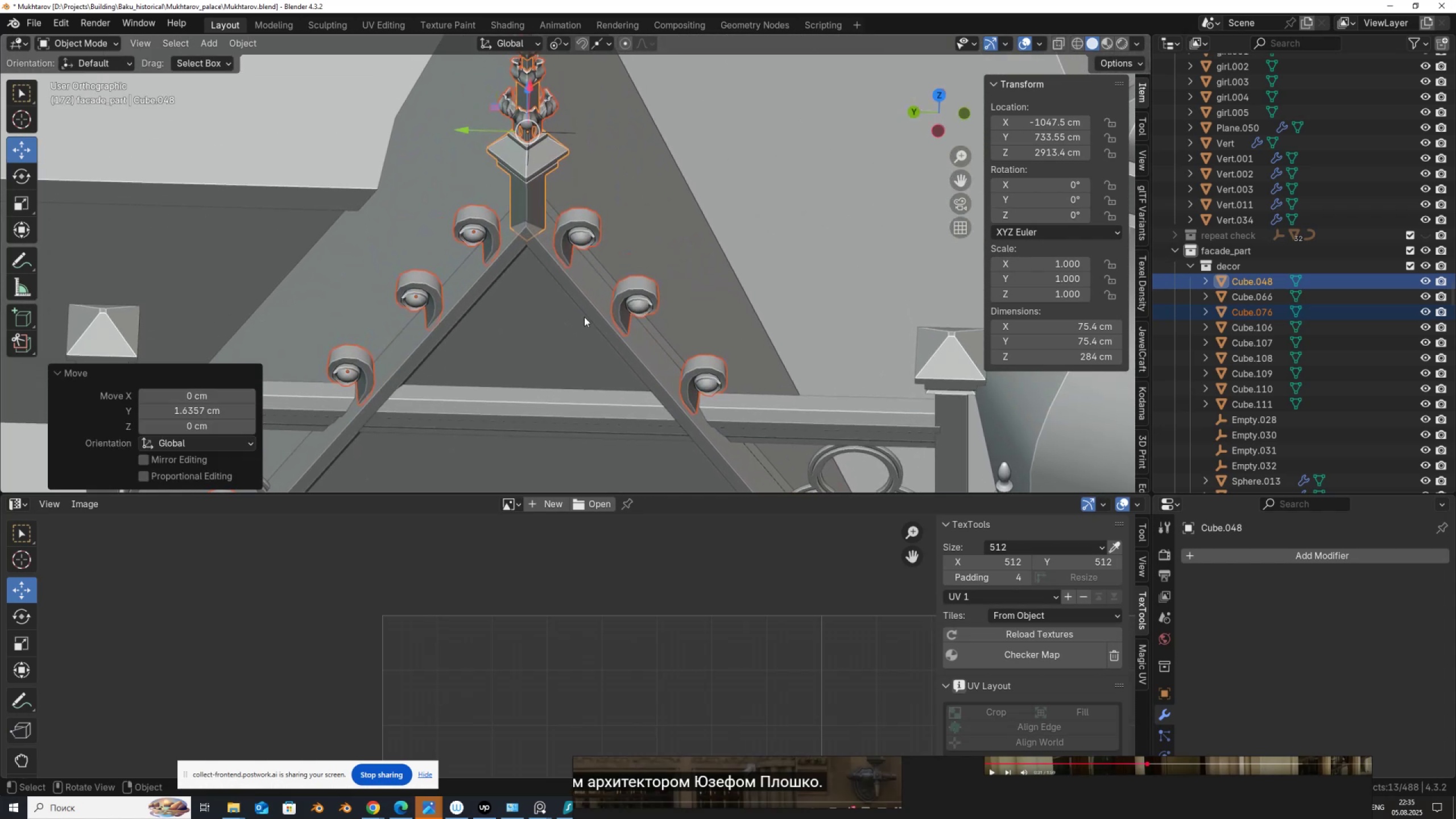 
hold_key(key=ShiftLeft, duration=7.63)
scroll: coordinate [584, 317], scroll_direction: up, amount: 8.0
 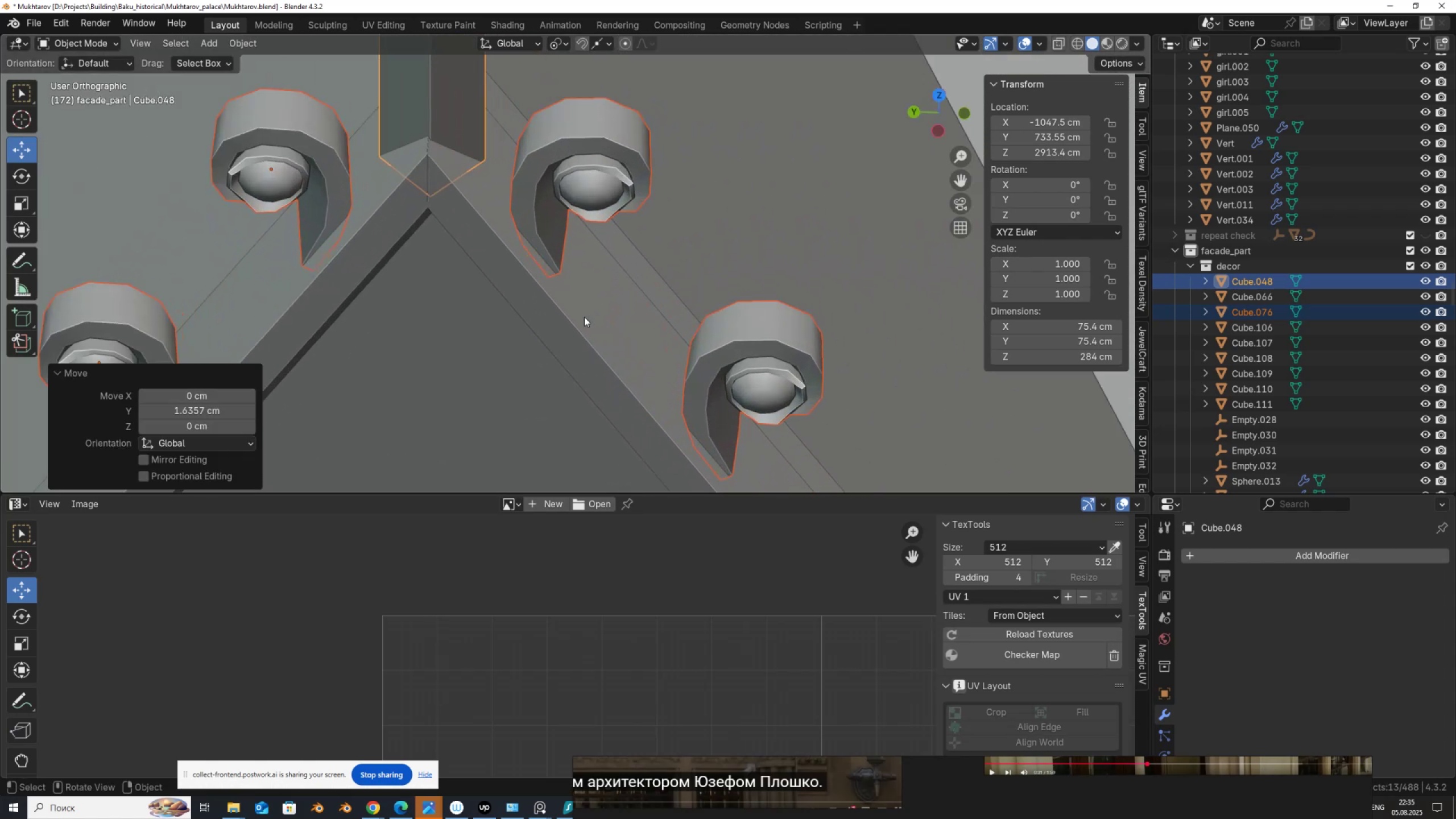 
key(Control+Z)
 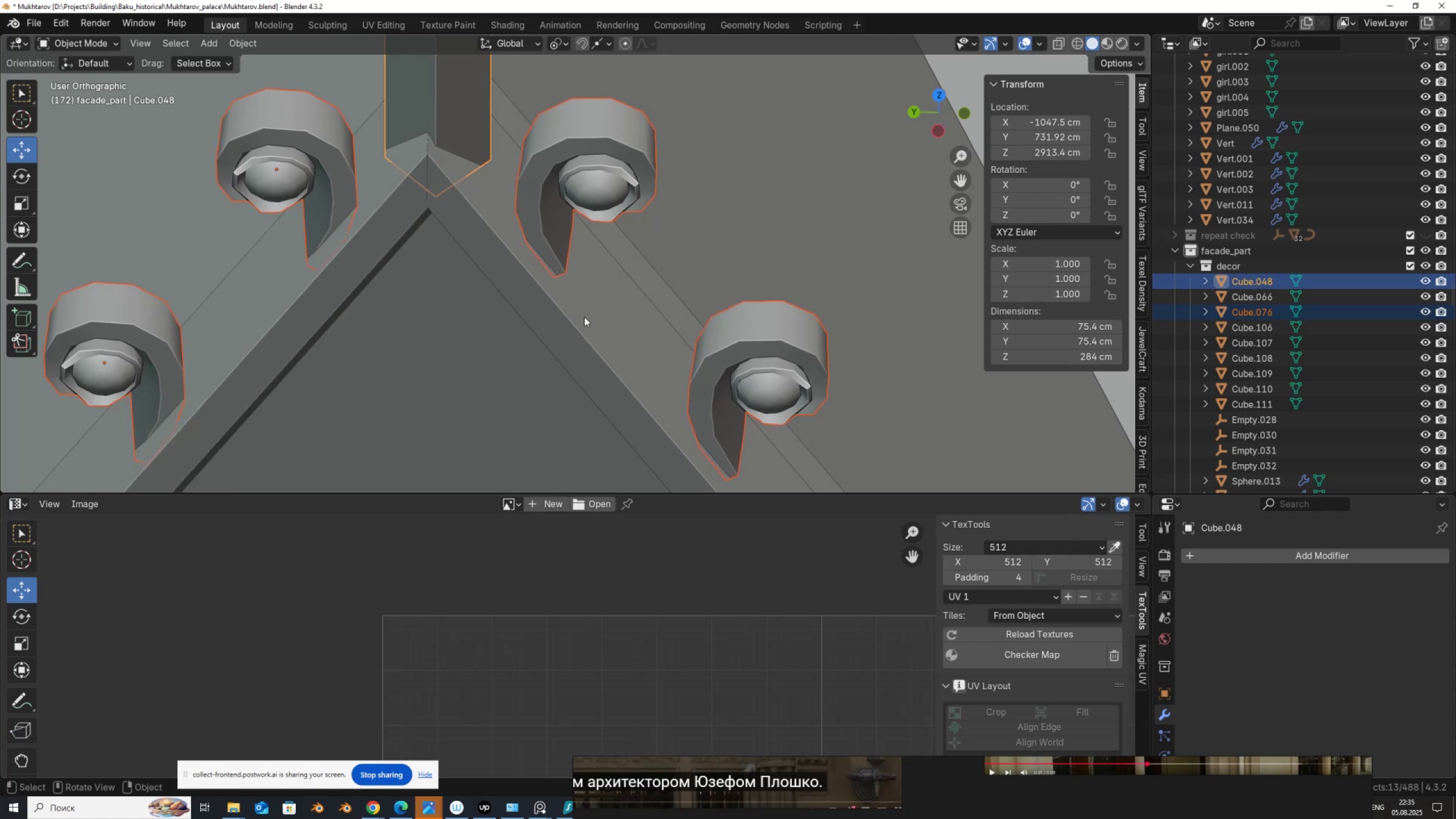 
key(Control+ControlLeft)
 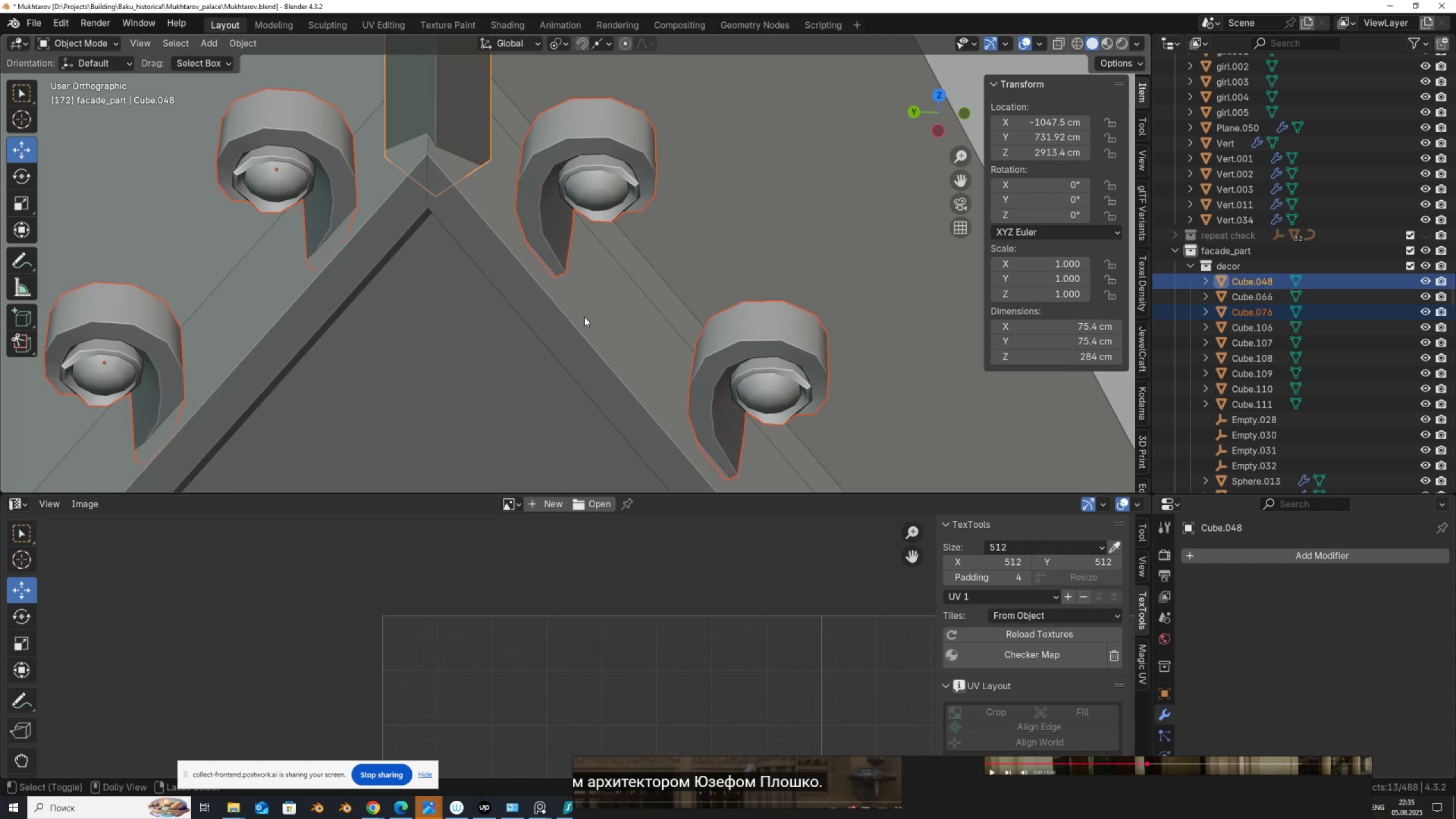 
key(Control+Shift+Z)
 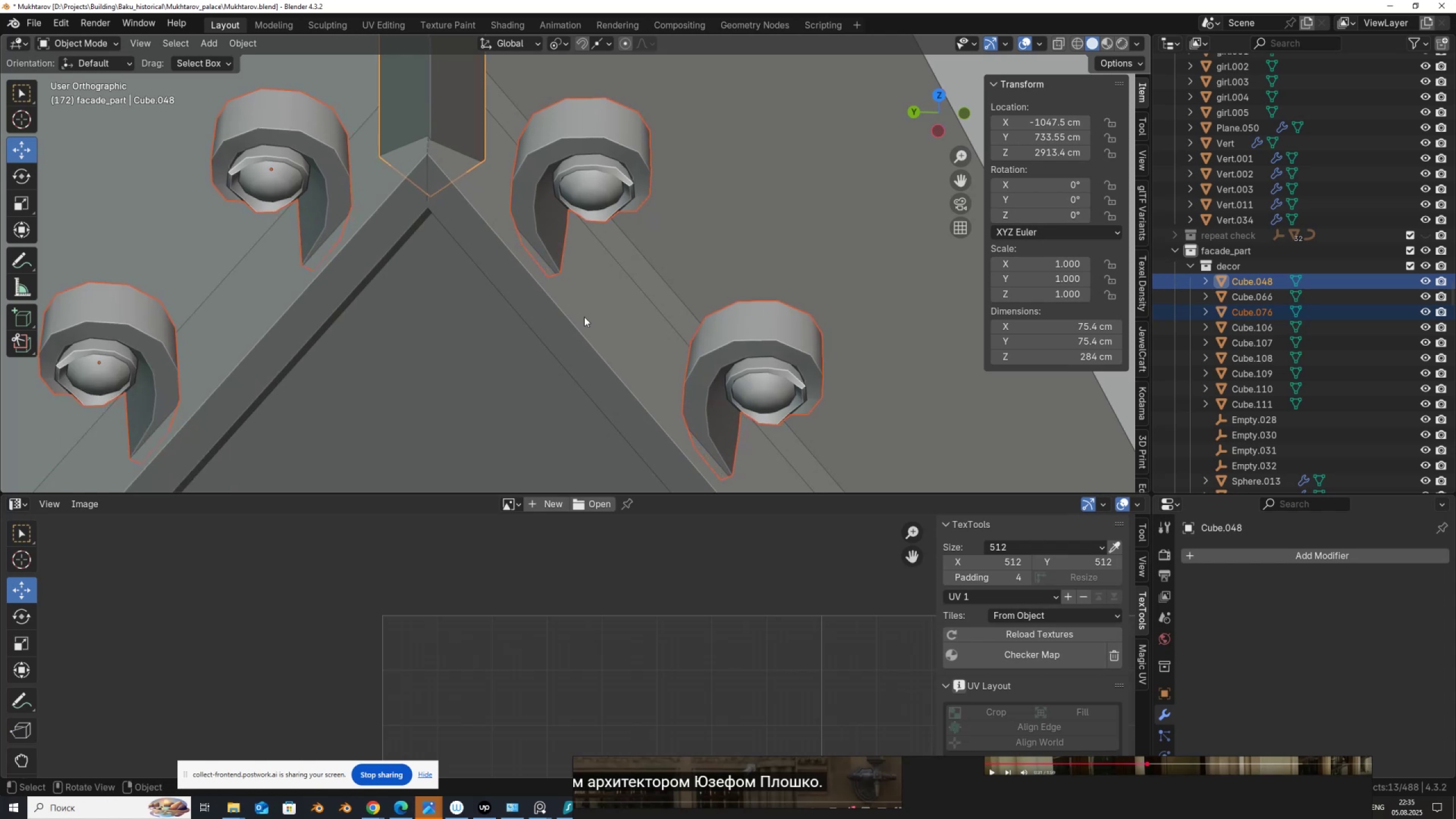 
scroll: coordinate [680, 148], scroll_direction: down, amount: 17.0
 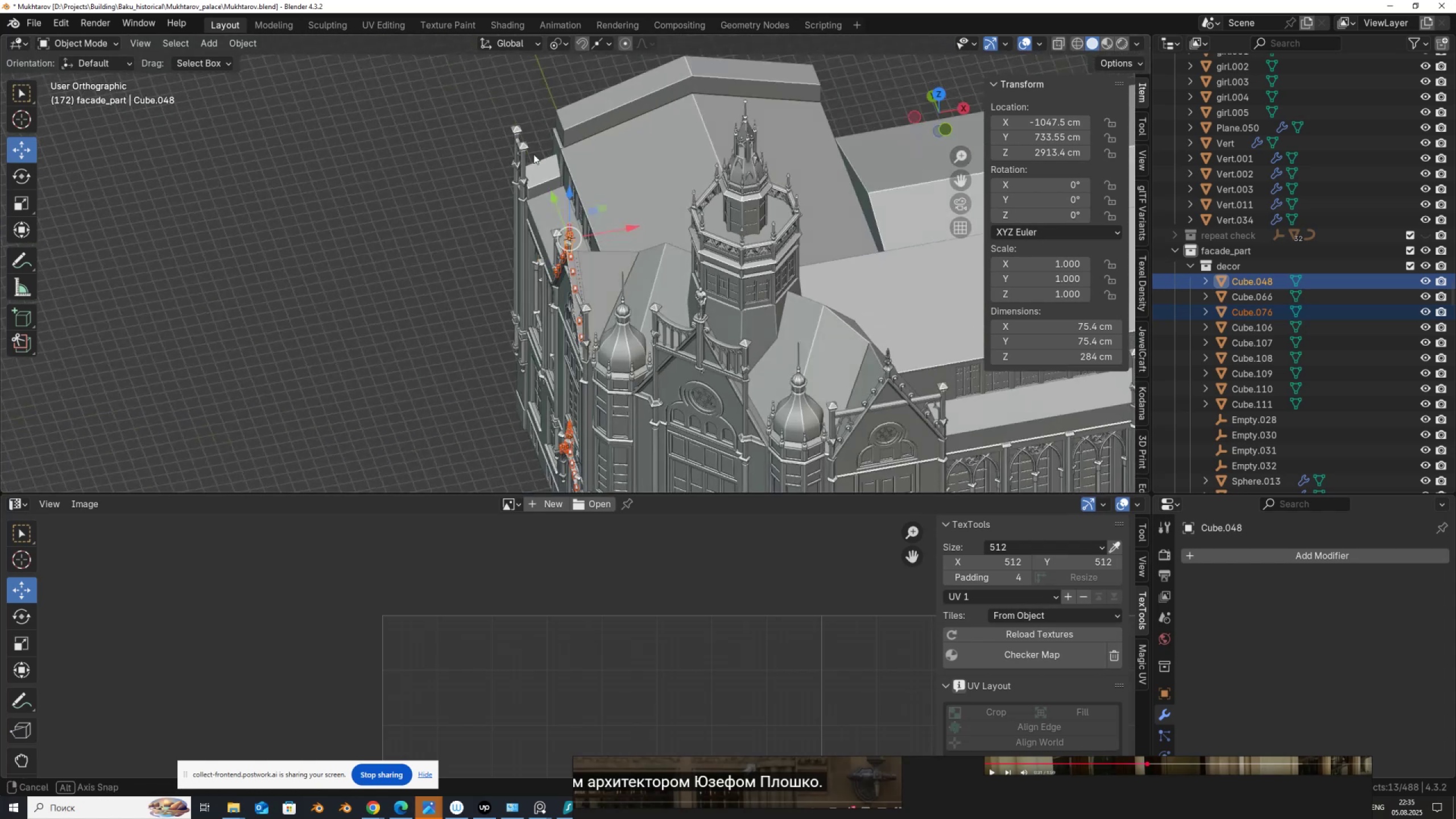 
hold_key(key=ShiftLeft, duration=0.49)
 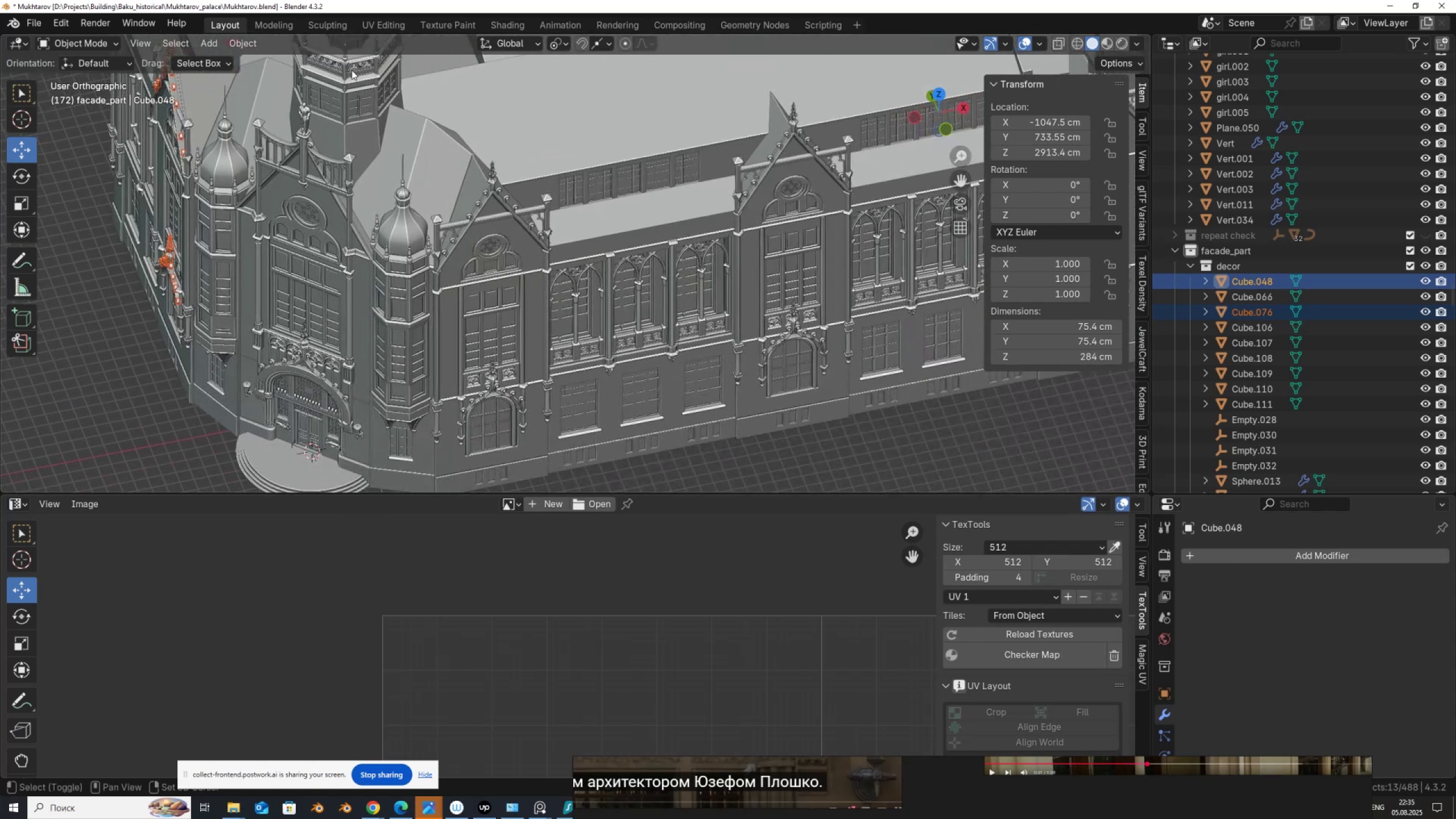 
scroll: coordinate [607, 201], scroll_direction: up, amount: 7.0
 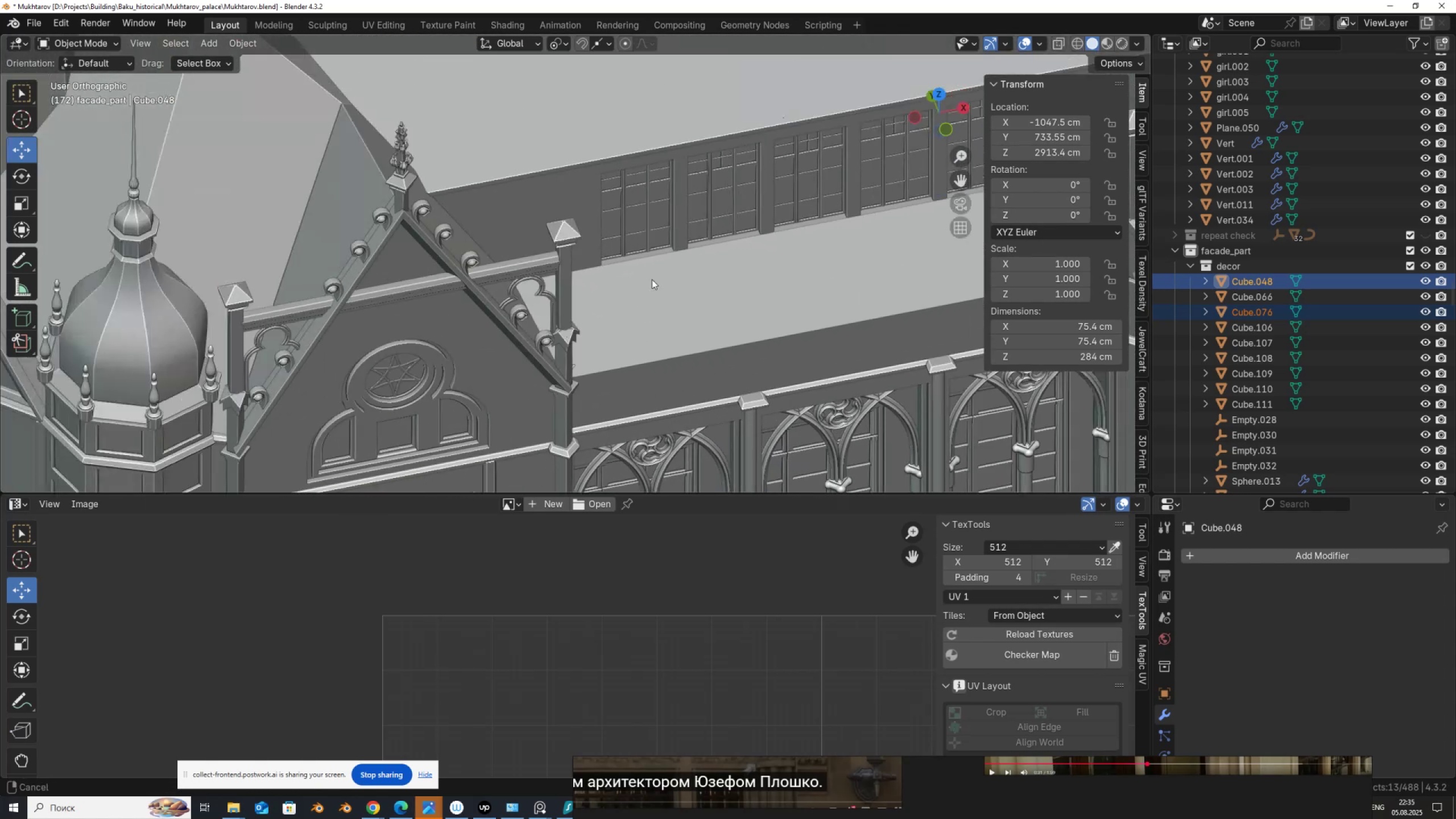 
hold_key(key=ShiftLeft, duration=0.36)
 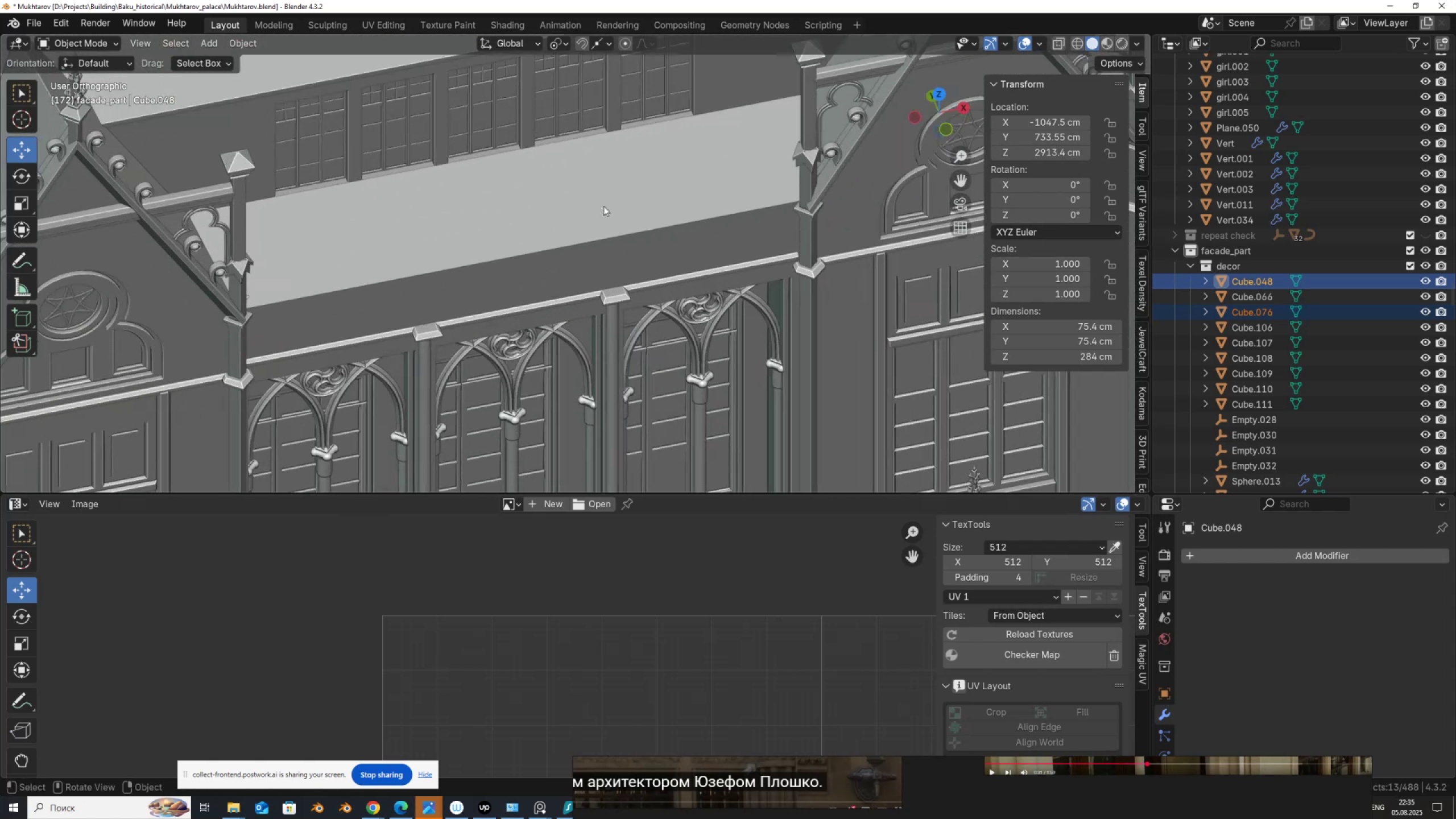 
hold_key(key=ShiftLeft, duration=0.4)
scroll: coordinate [636, 275], scroll_direction: up, amount: 7.0
 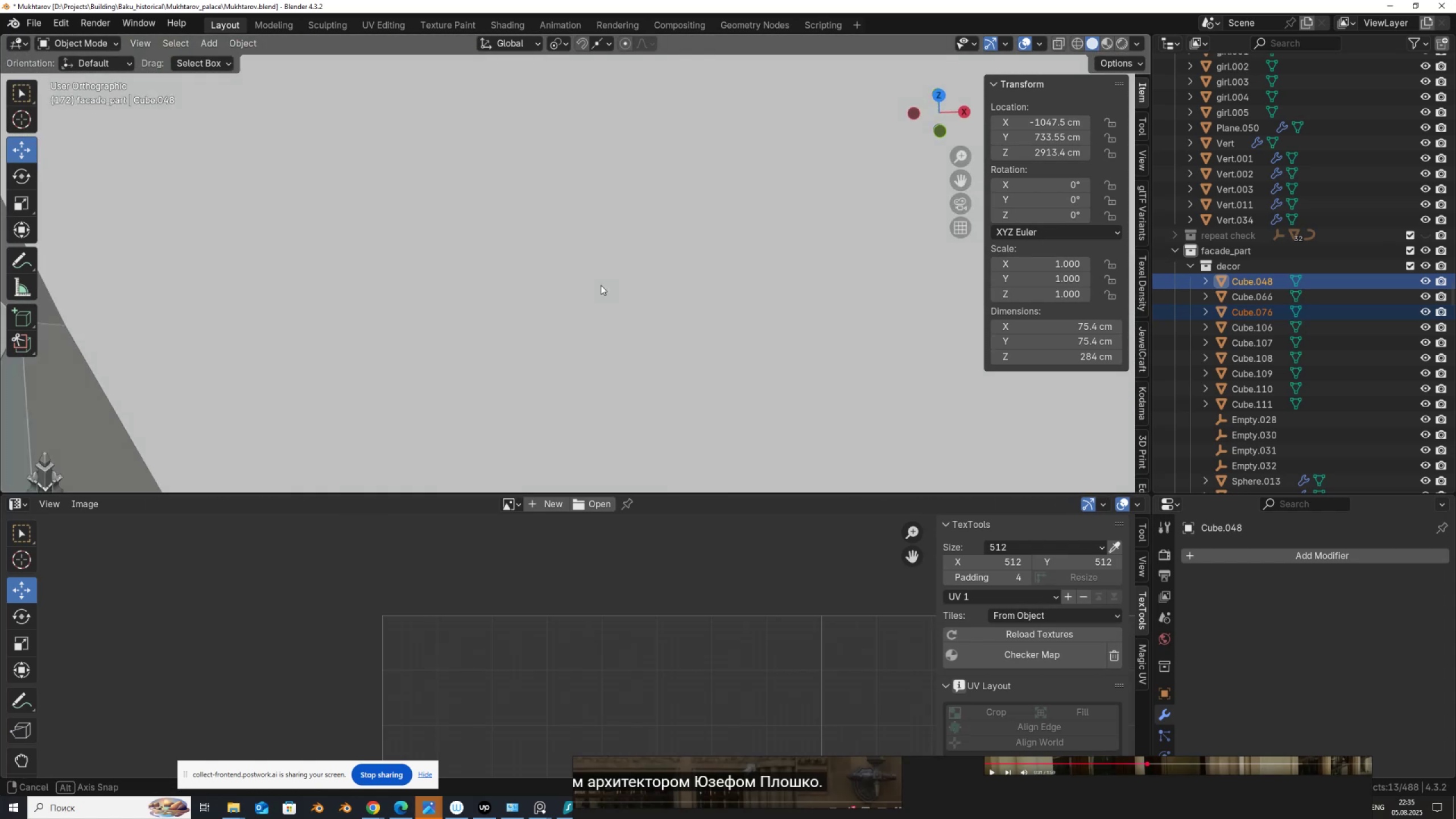 
scroll: coordinate [621, 251], scroll_direction: down, amount: 12.0
 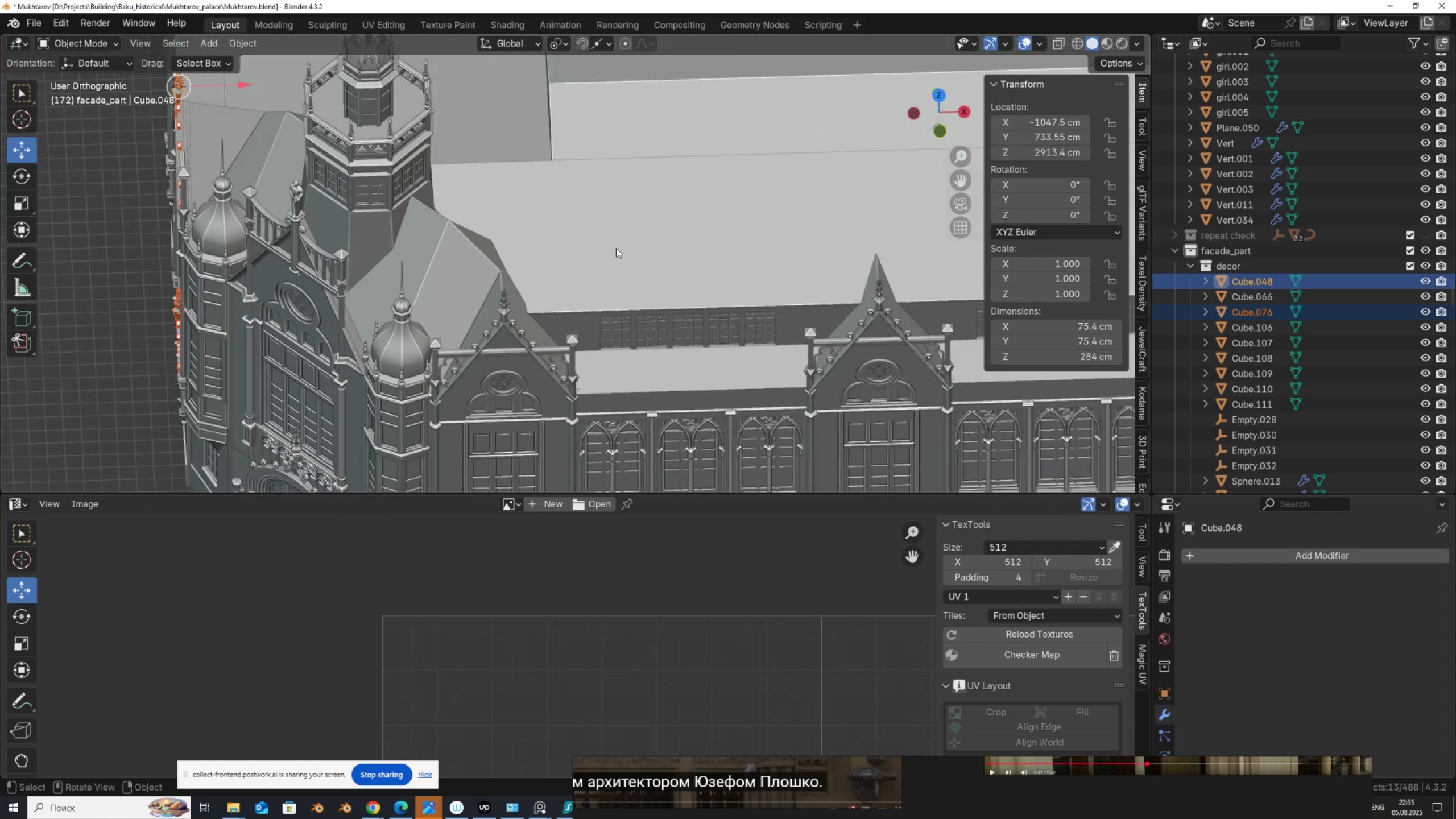 
hold_key(key=ShiftLeft, duration=0.67)
scroll: coordinate [639, 283], scroll_direction: up, amount: 3.0
 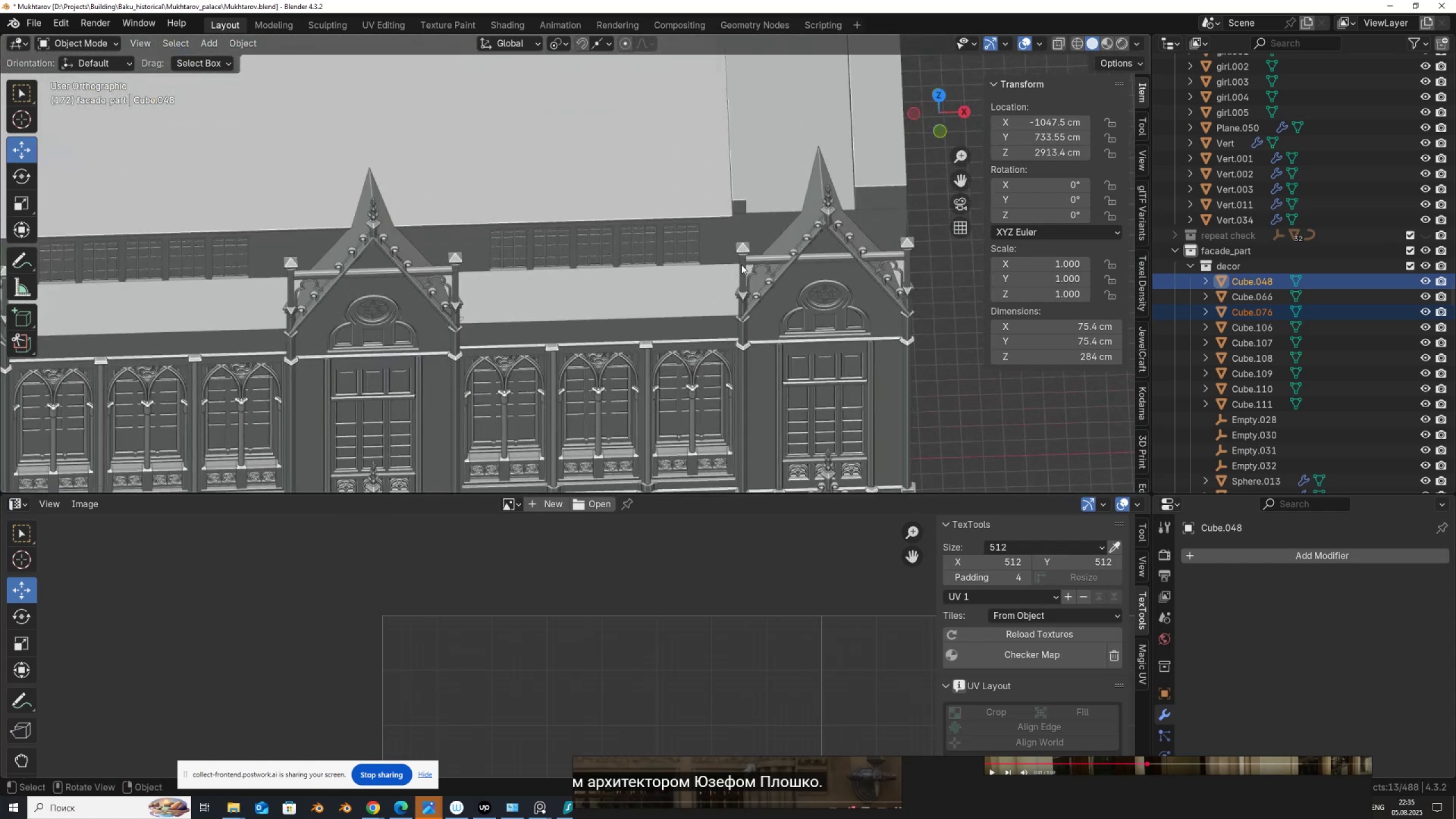 
key(Shift+ShiftLeft)
 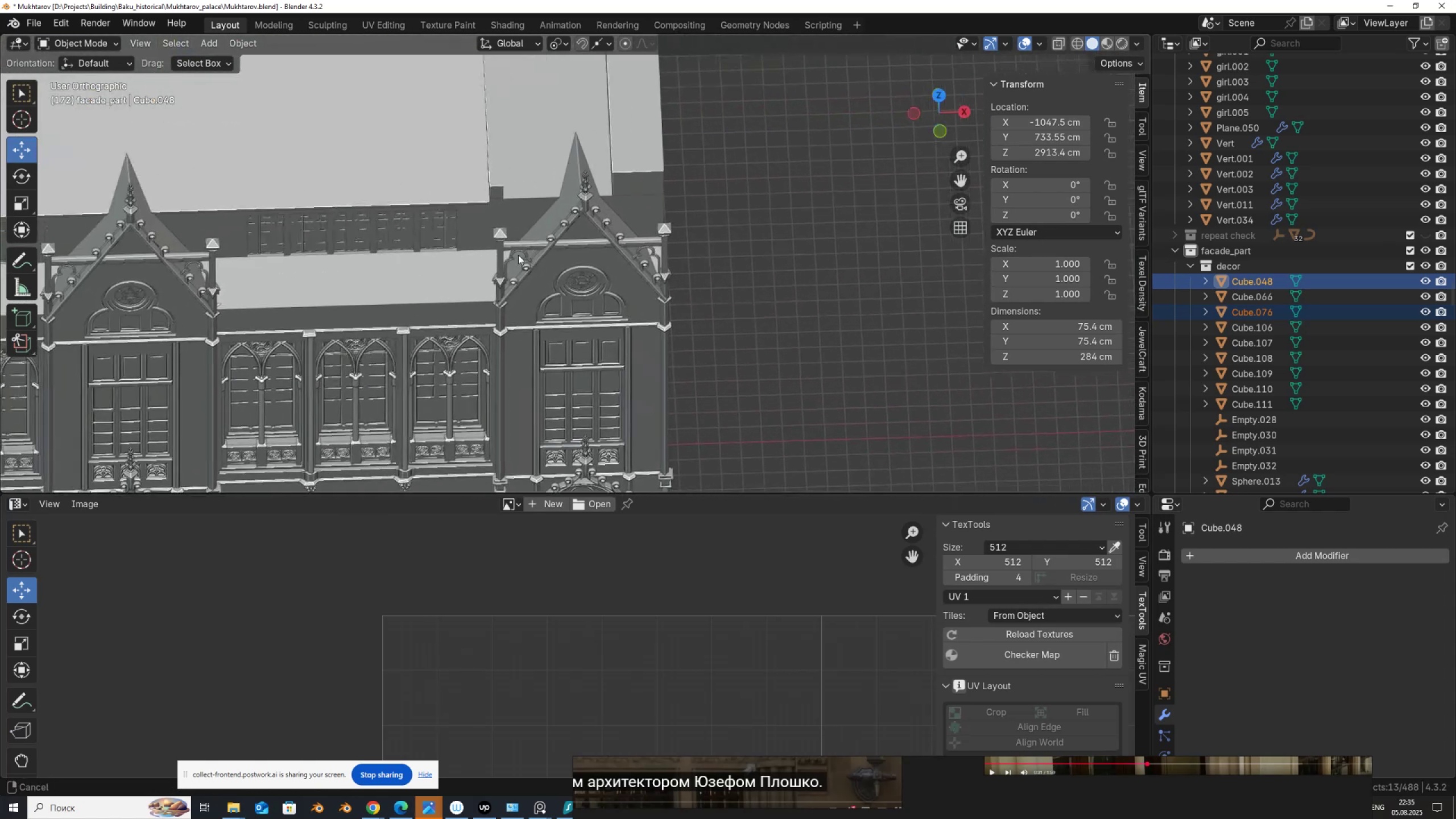 
scroll: coordinate [581, 286], scroll_direction: up, amount: 8.0
 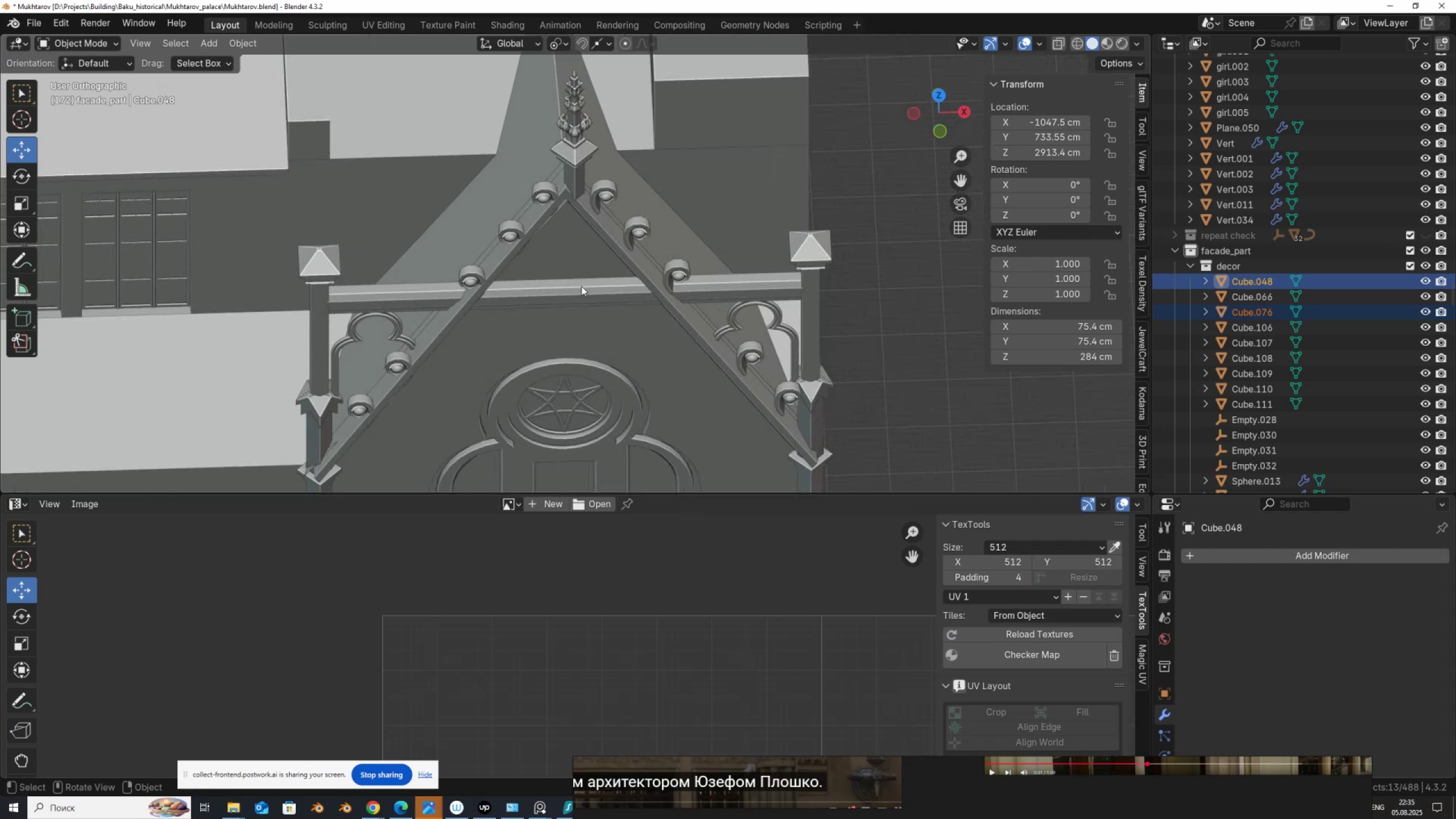 
scroll: coordinate [592, 247], scroll_direction: down, amount: 1.0
 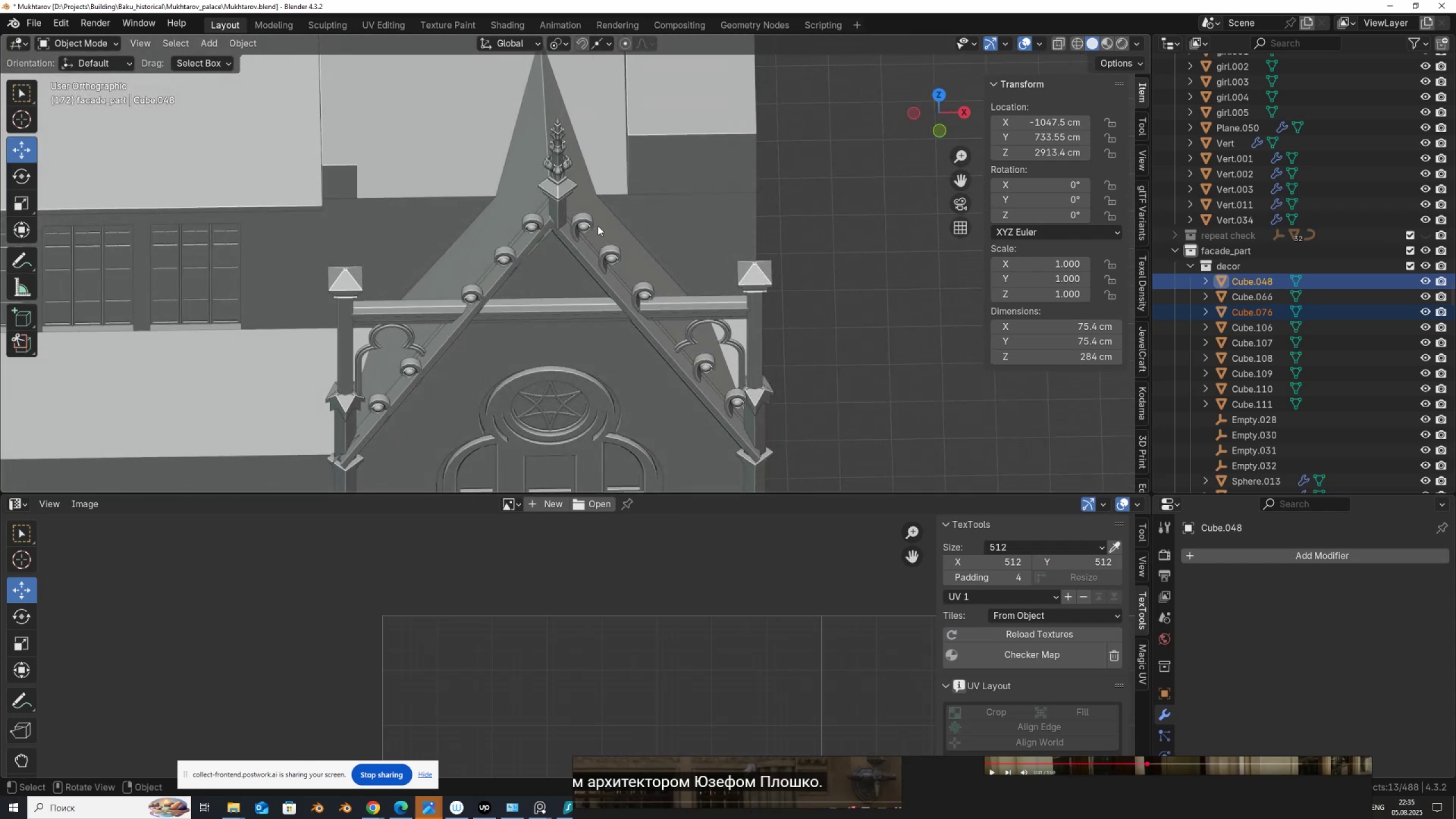 
left_click([588, 260])
 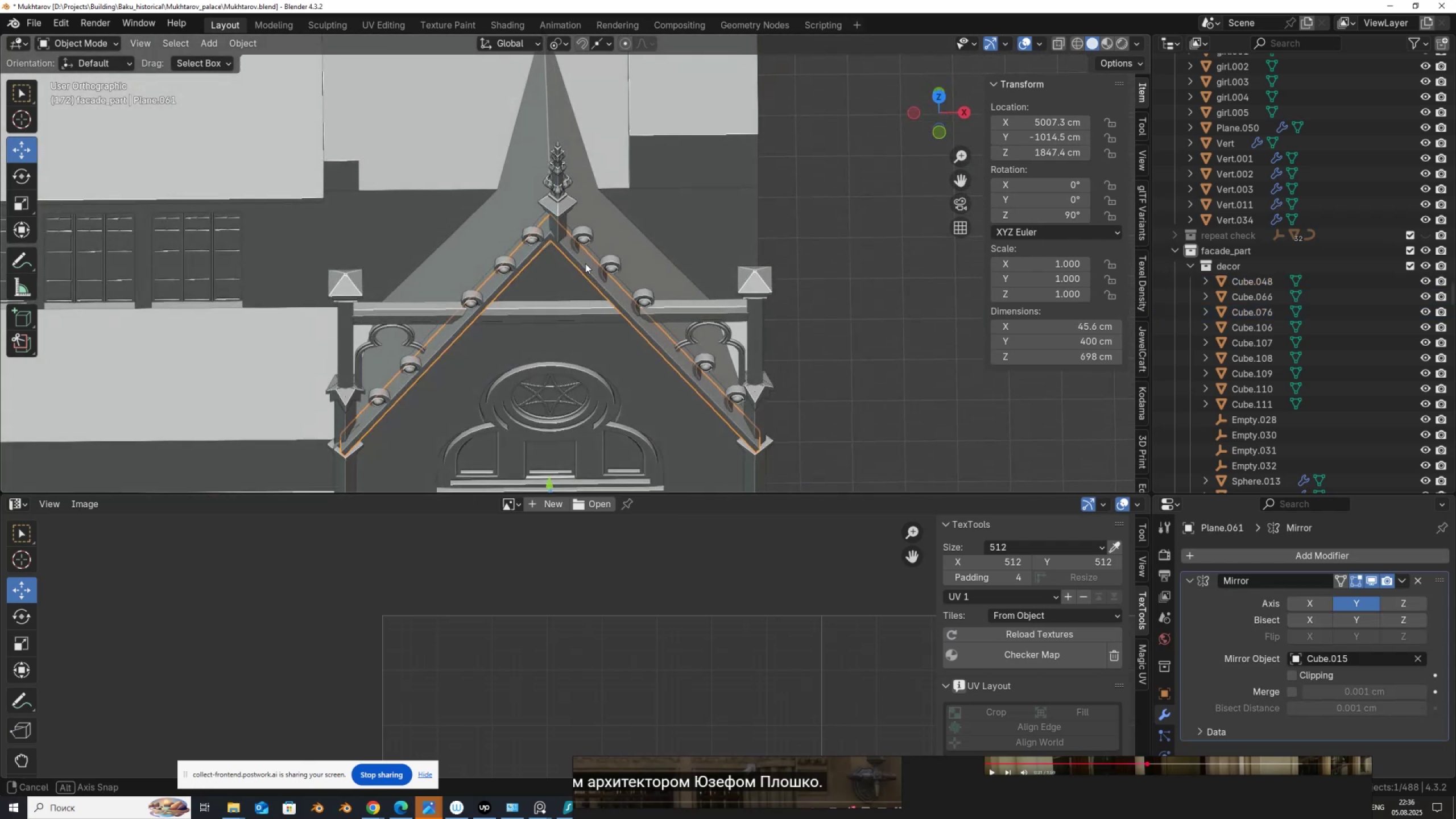 
wait(9.14)
 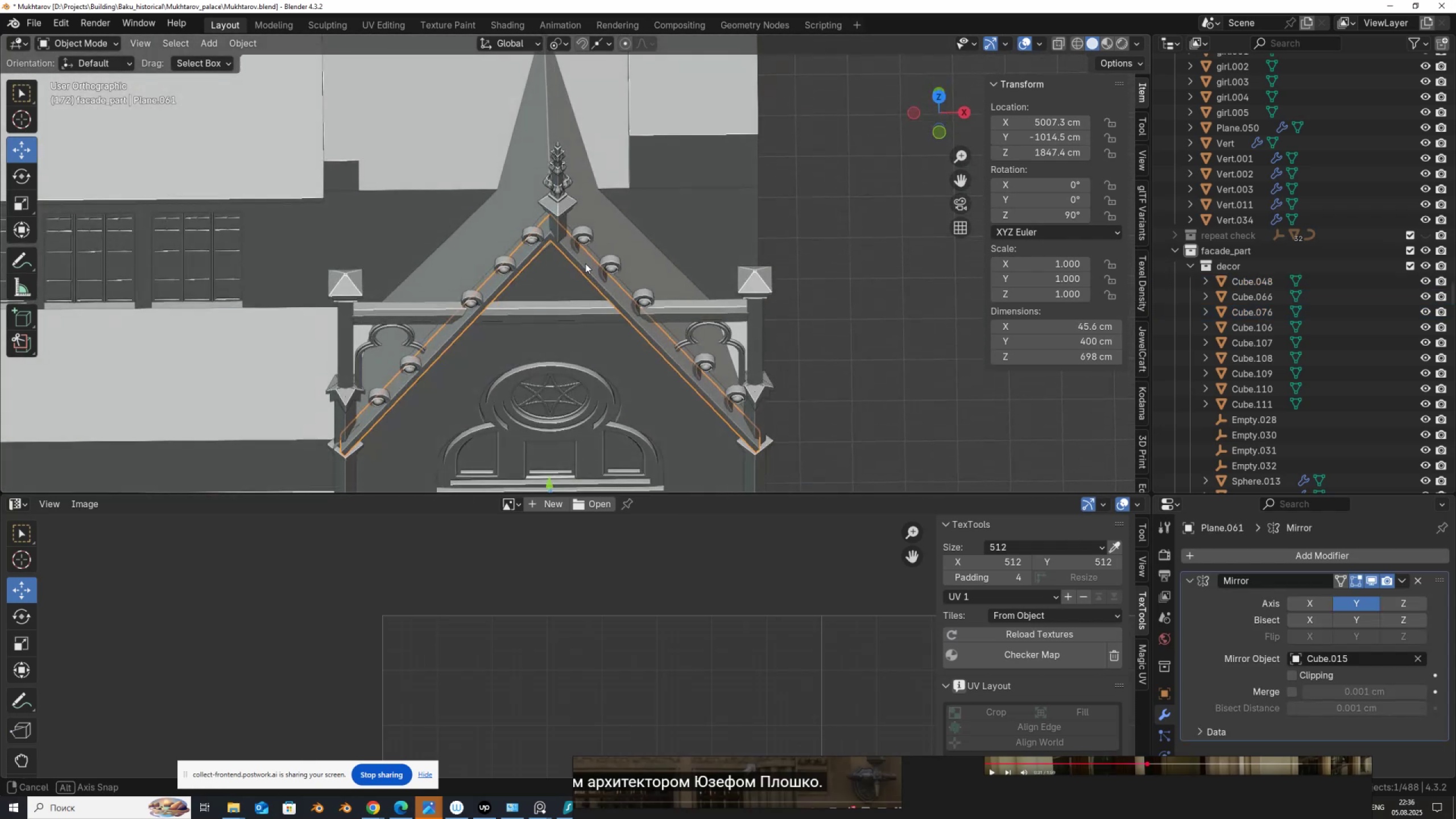 
scroll: coordinate [547, 303], scroll_direction: down, amount: 2.0
 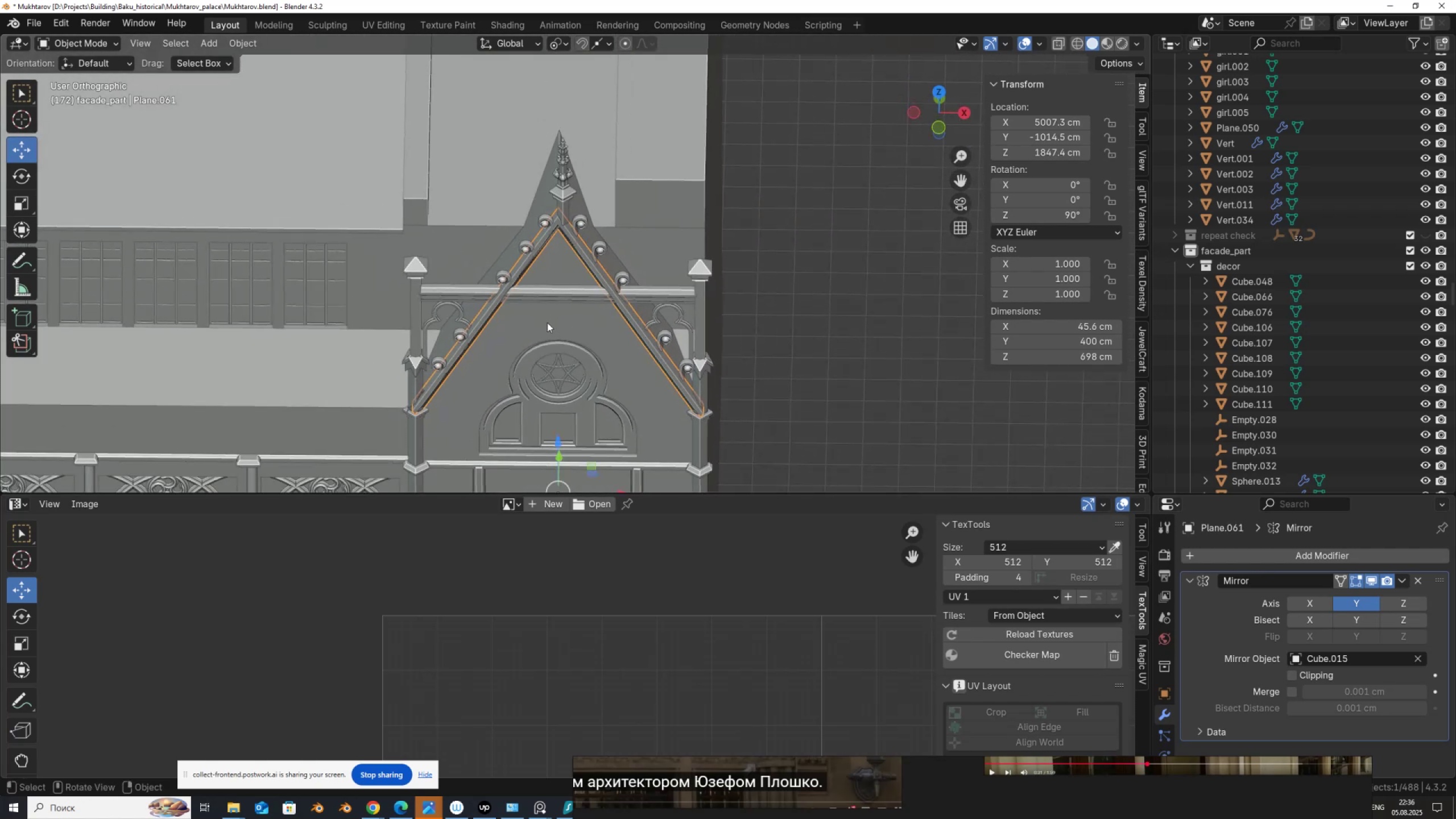 
hold_key(key=ShiftLeft, duration=0.92)
 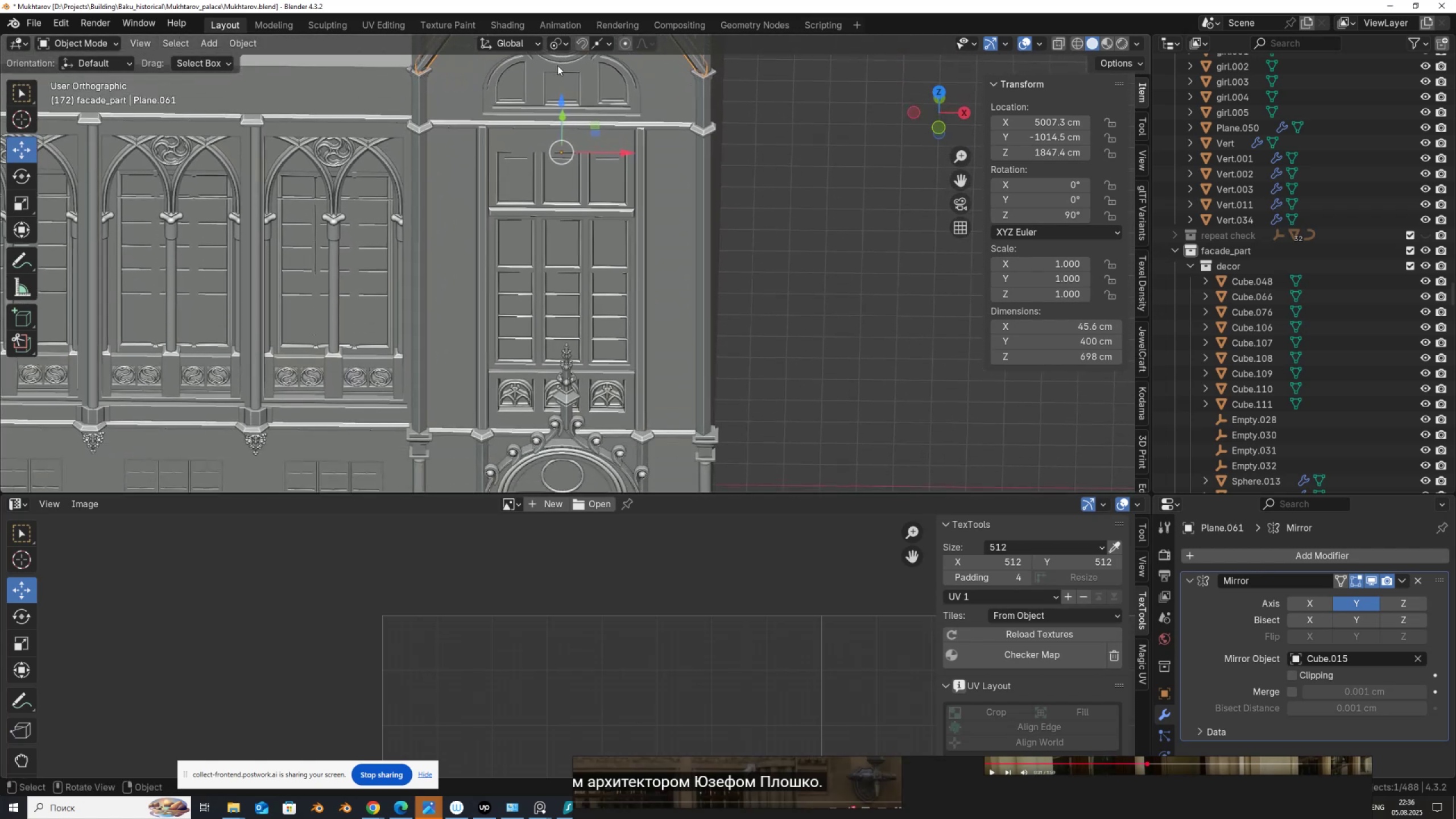 
scroll: coordinate [557, 65], scroll_direction: up, amount: 1.0
 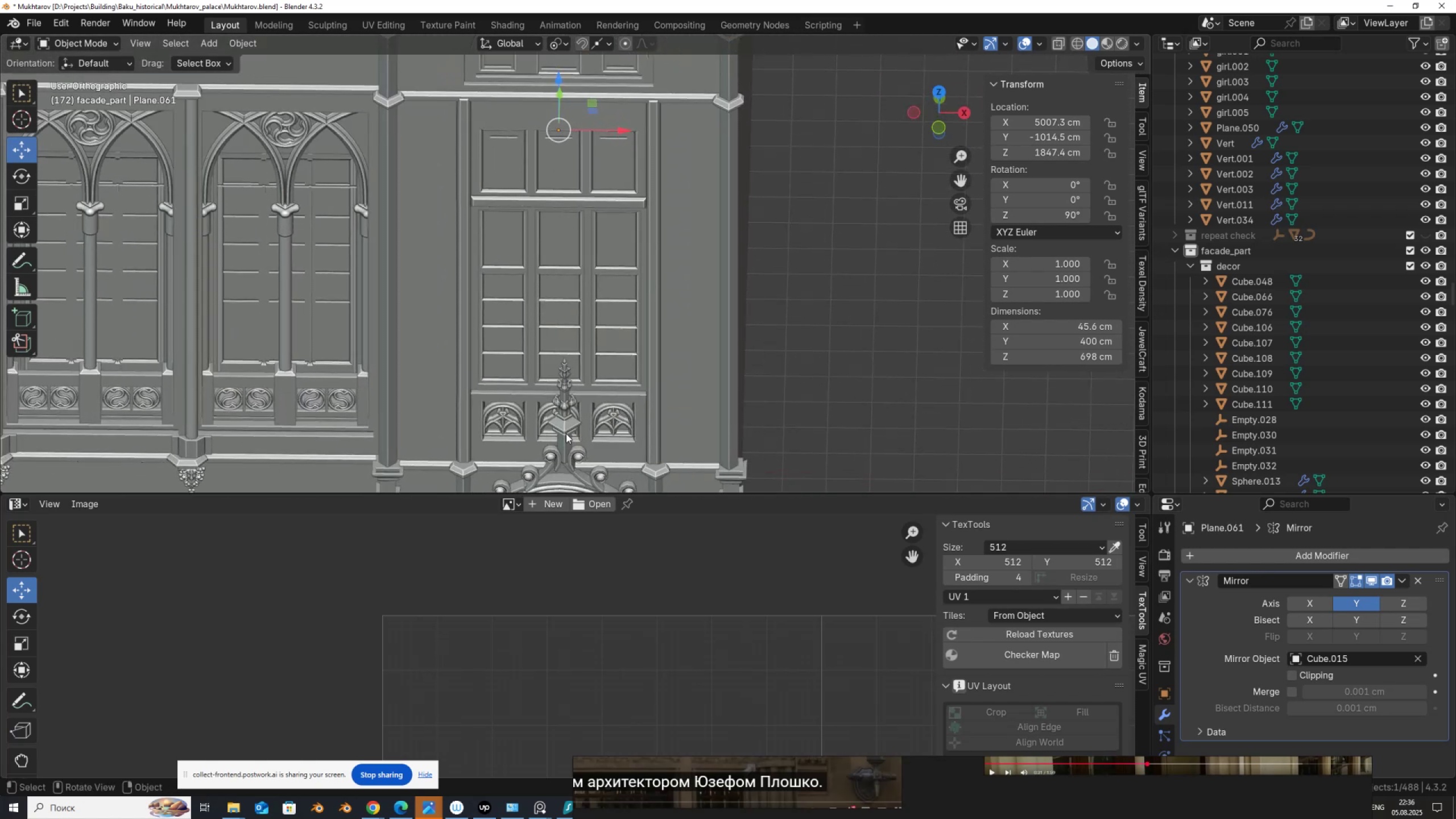 
left_click([566, 435])
 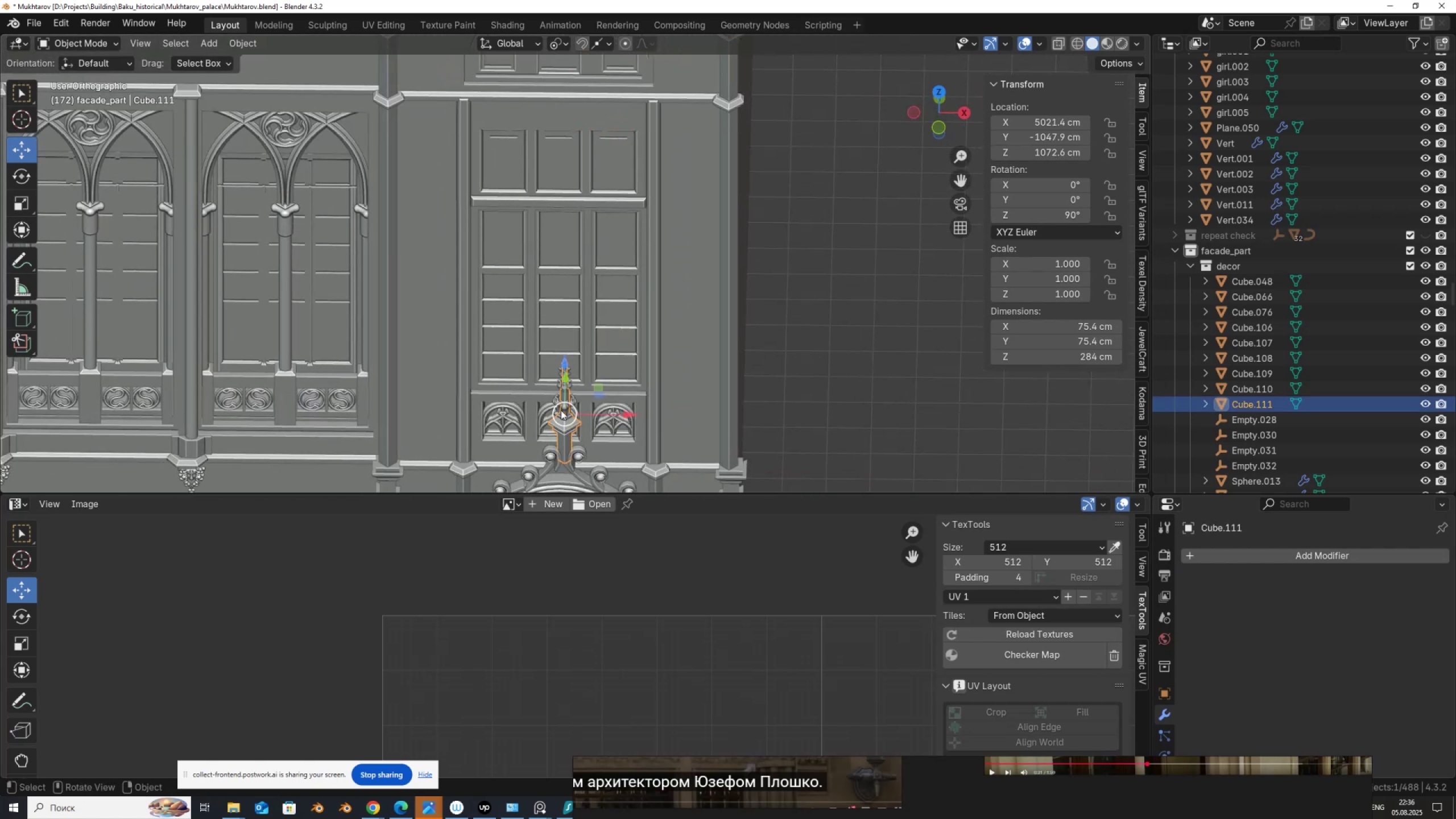 
scroll: coordinate [561, 410], scroll_direction: up, amount: 2.0
 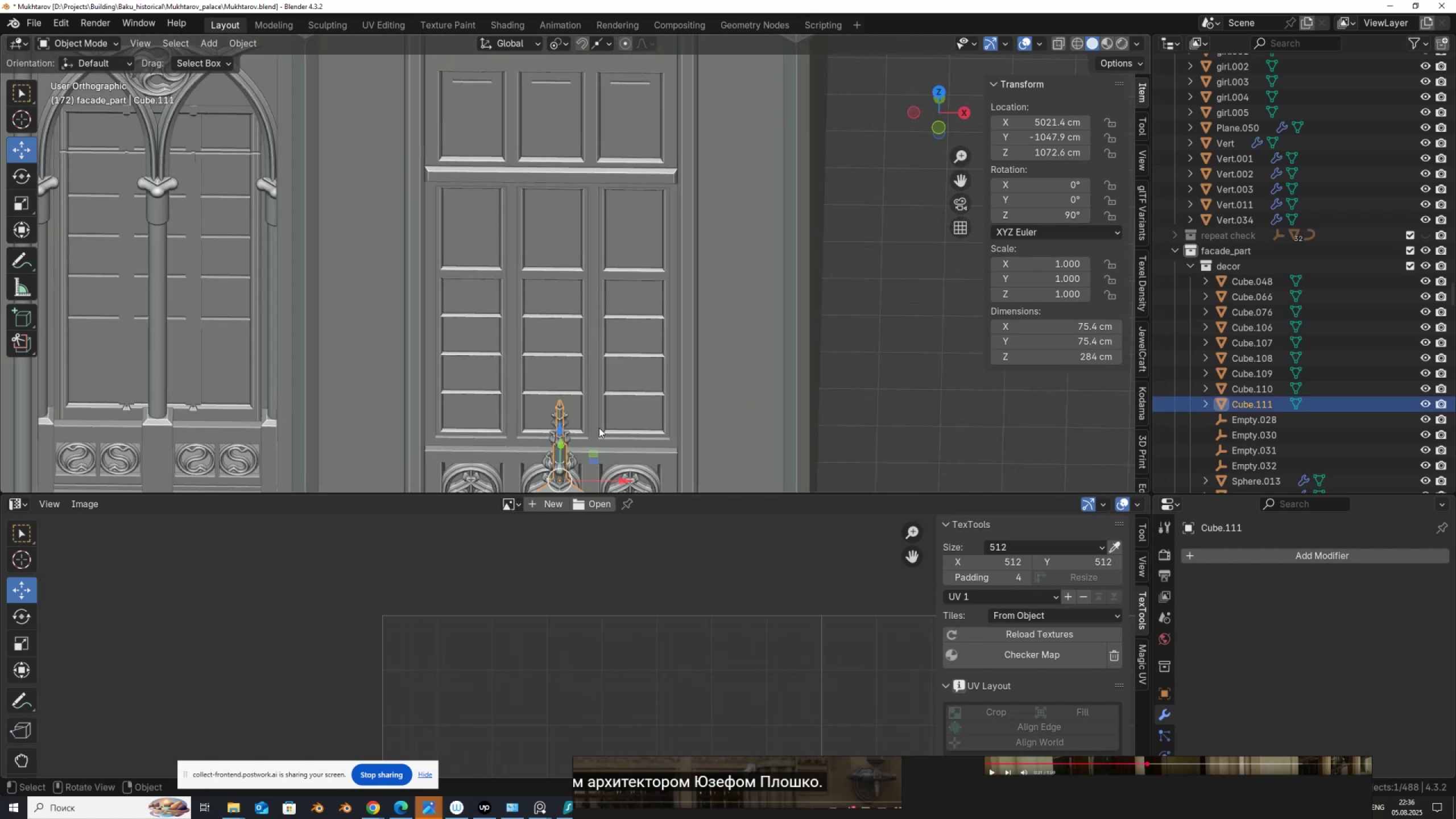 
hold_key(key=ShiftLeft, duration=1.17)
left_click([565, 416])
 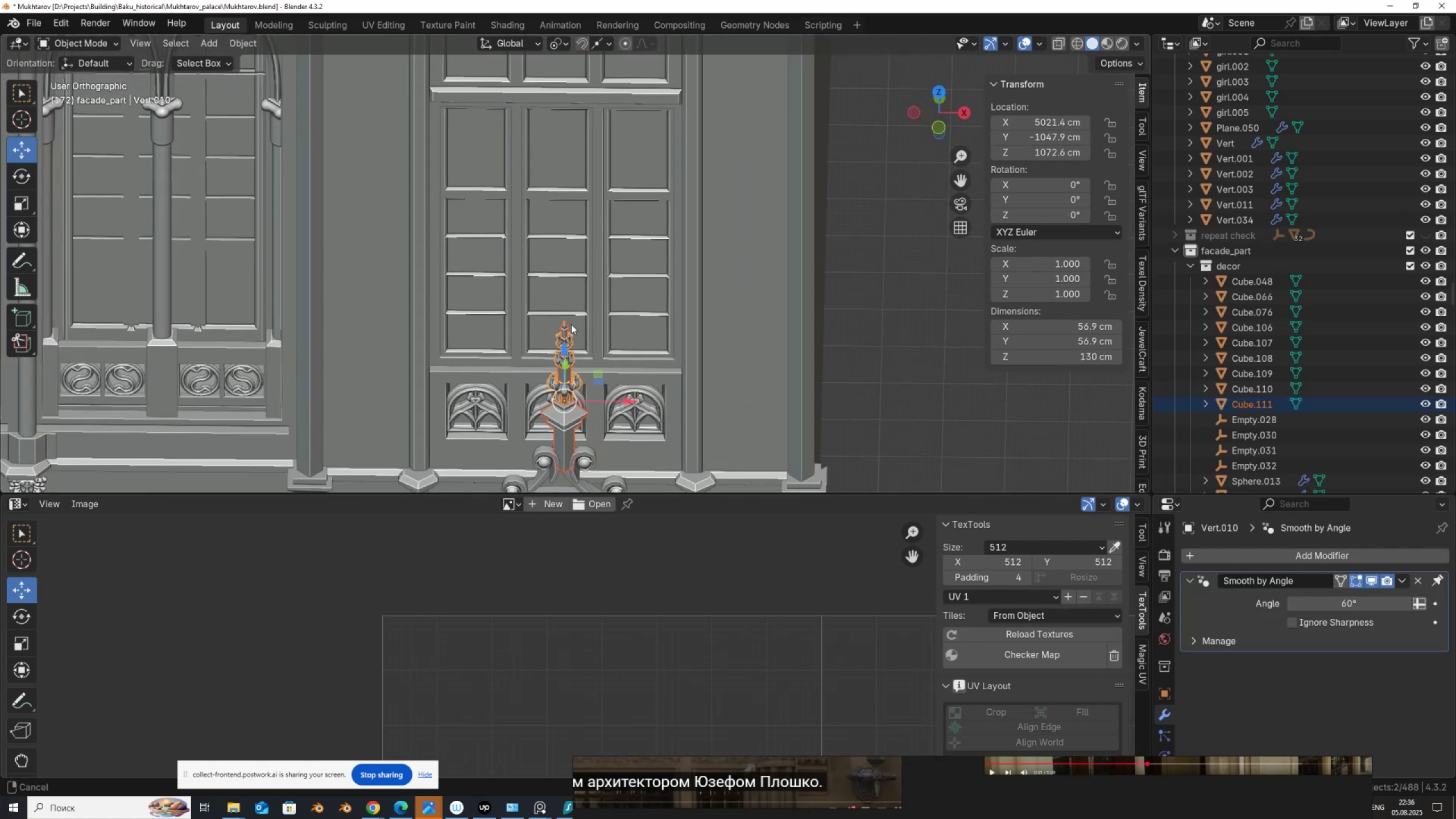 
scroll: coordinate [576, 361], scroll_direction: up, amount: 4.0
 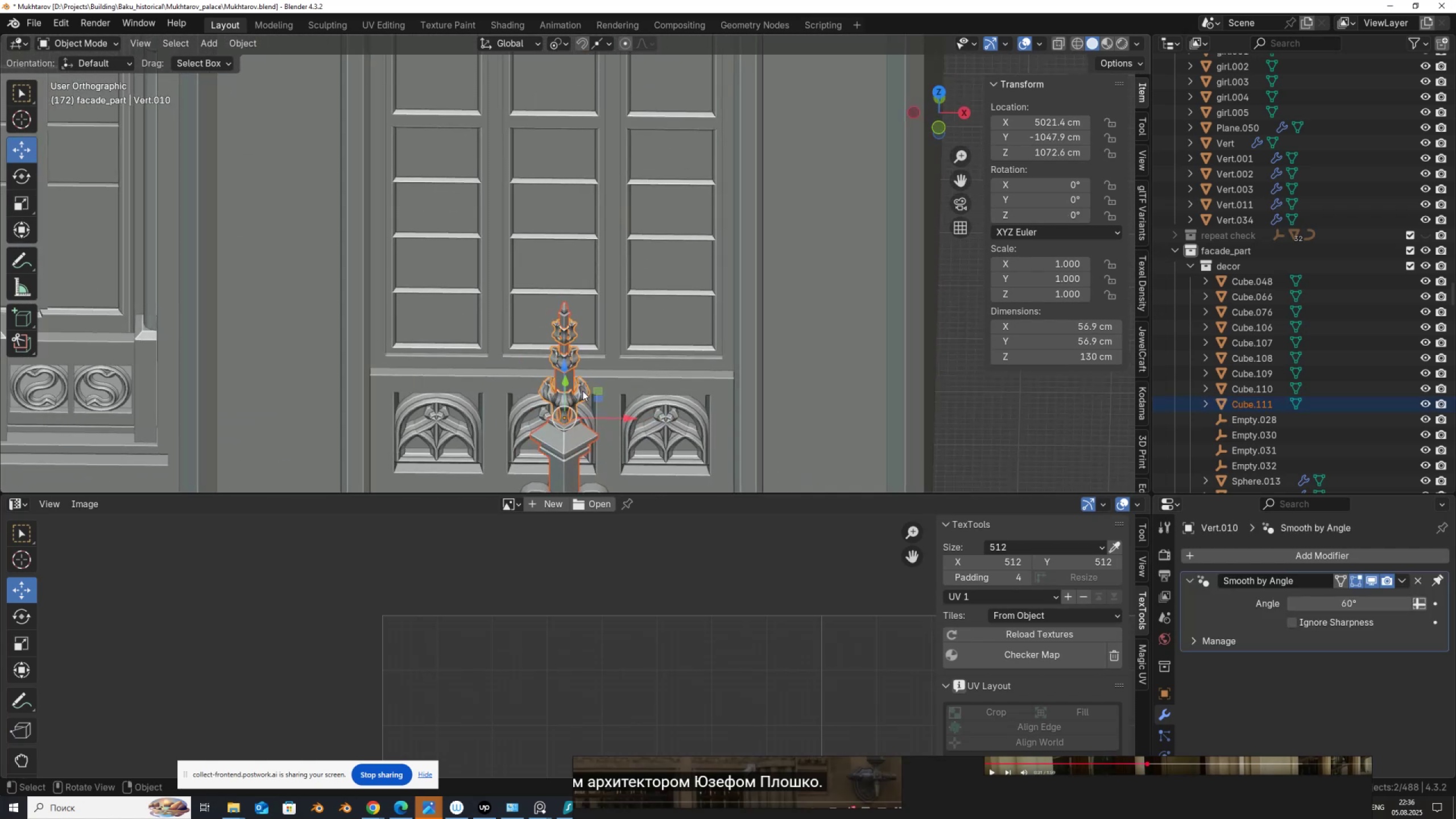 
hold_key(key=ShiftLeft, duration=1.51)
left_click([429, 320])
 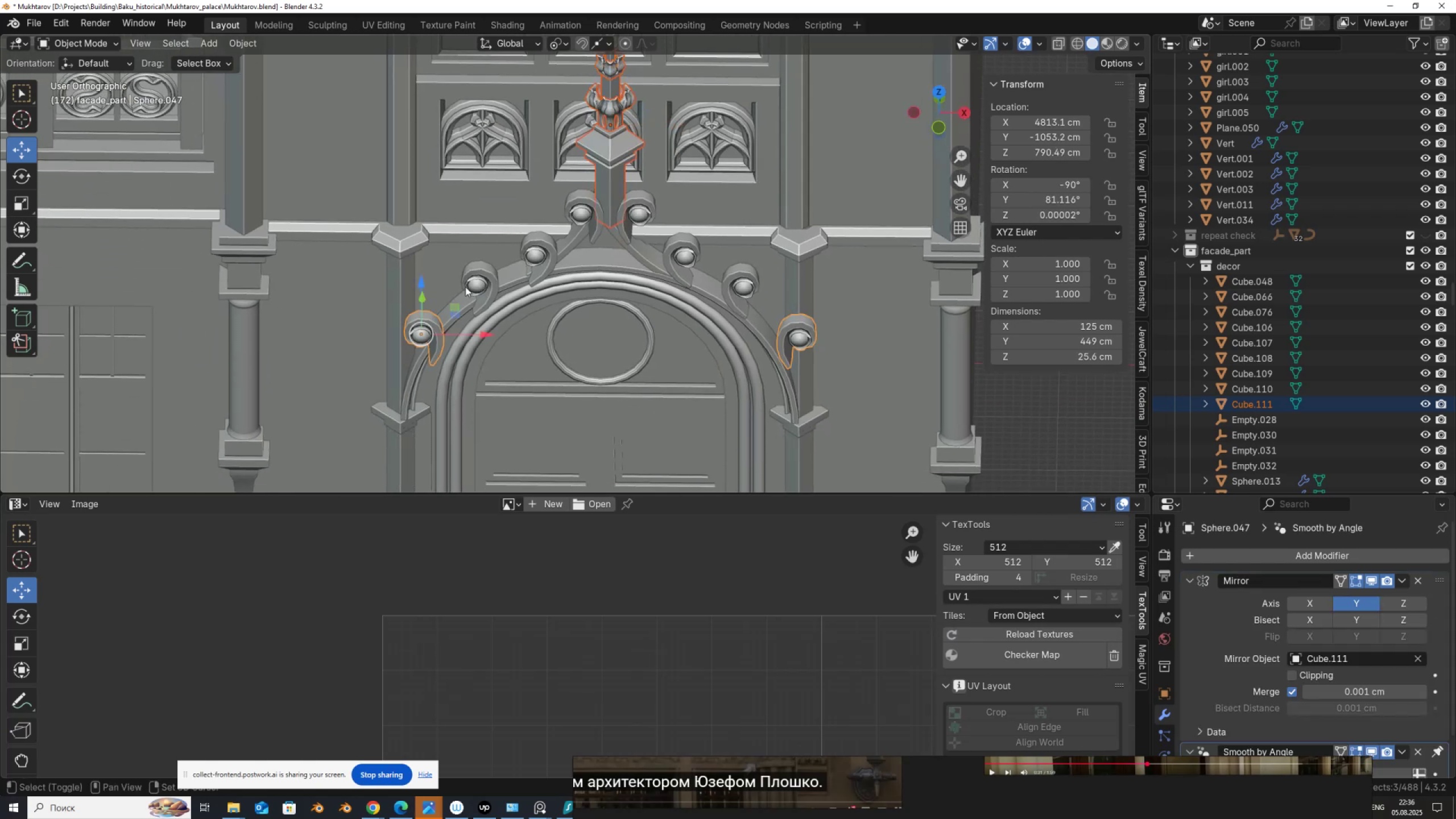 
hold_key(key=ShiftLeft, duration=1.51)
left_click([482, 275])
 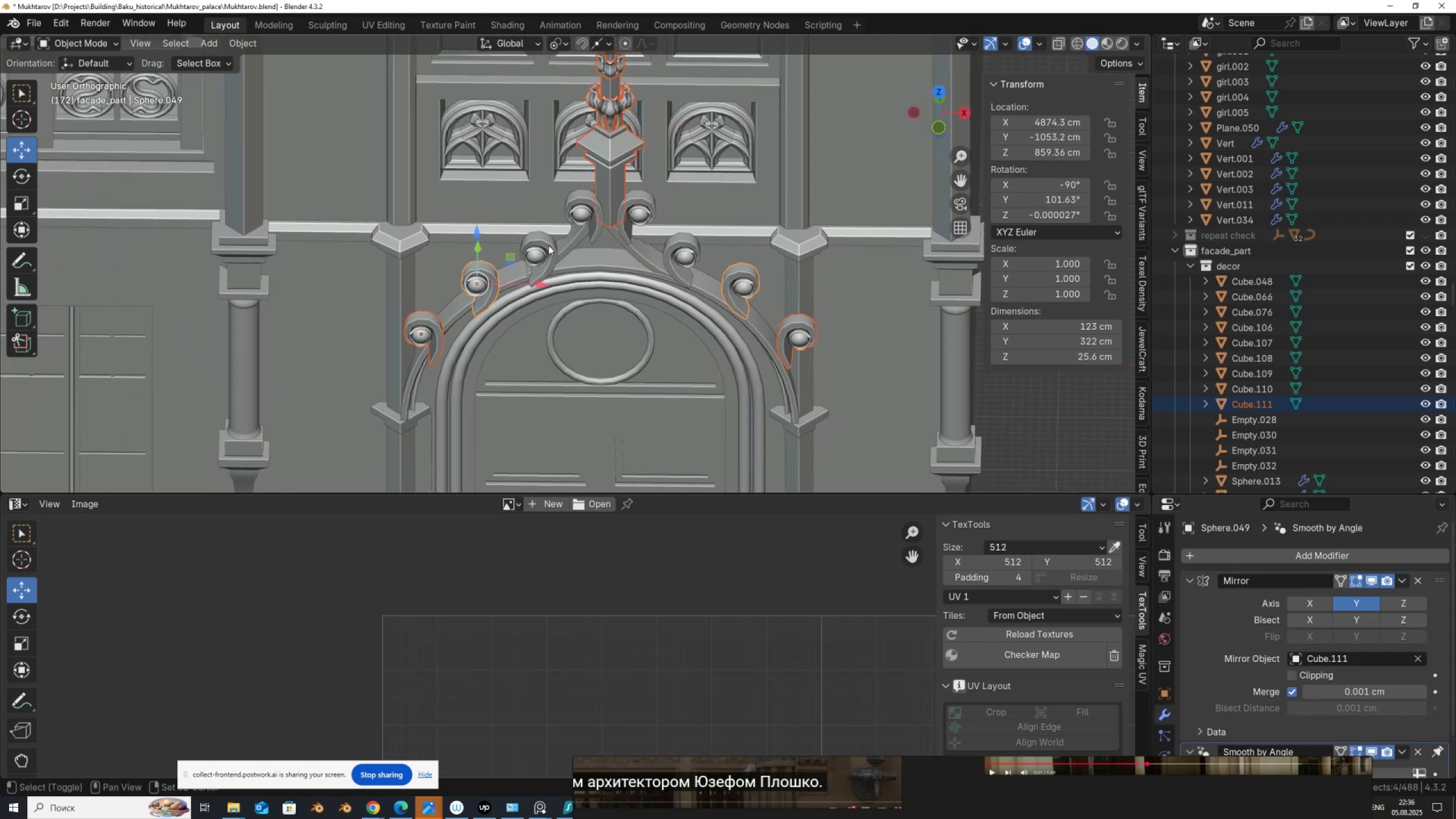 
double_click([548, 245])
 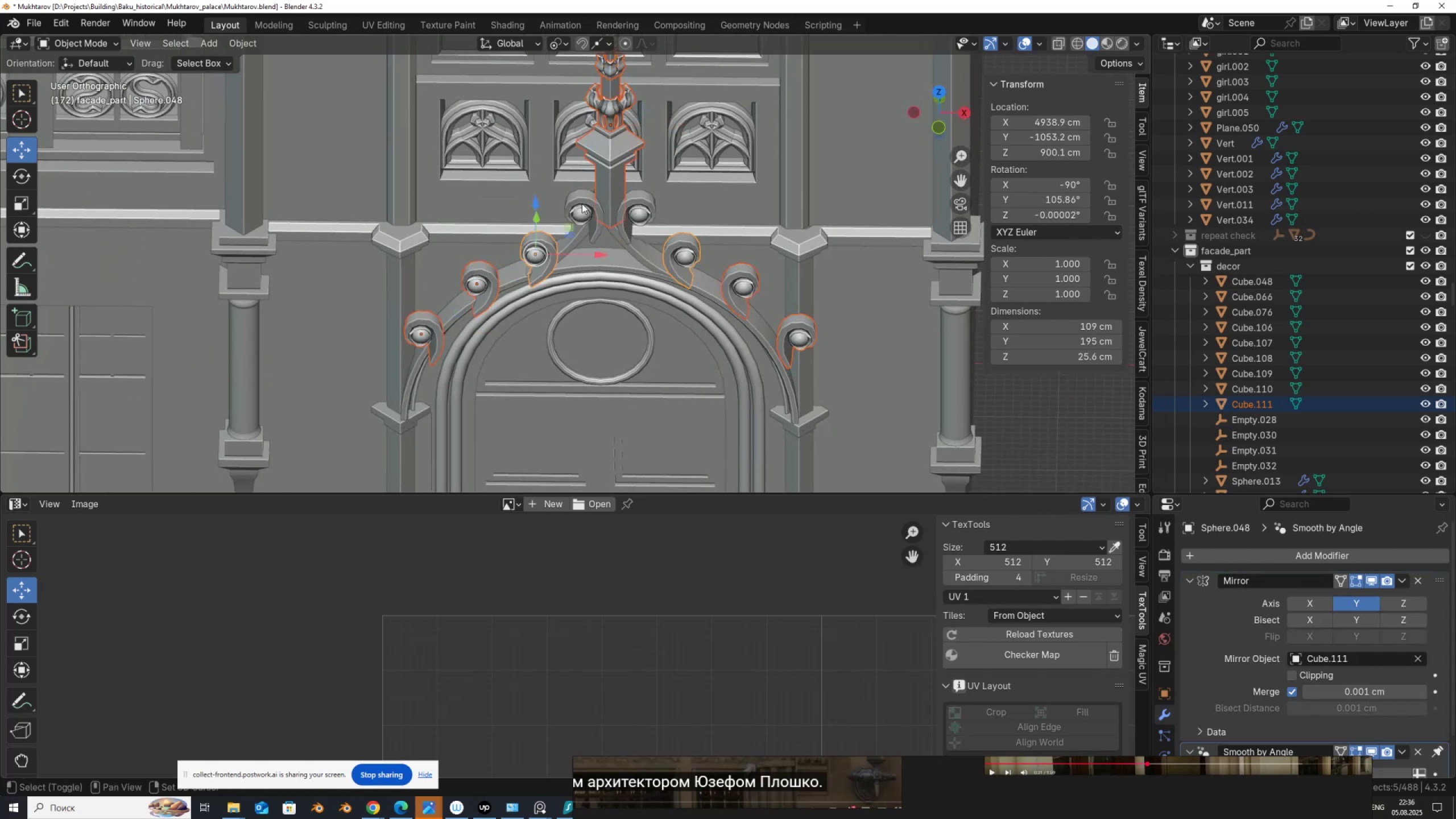 
left_click([582, 204])
 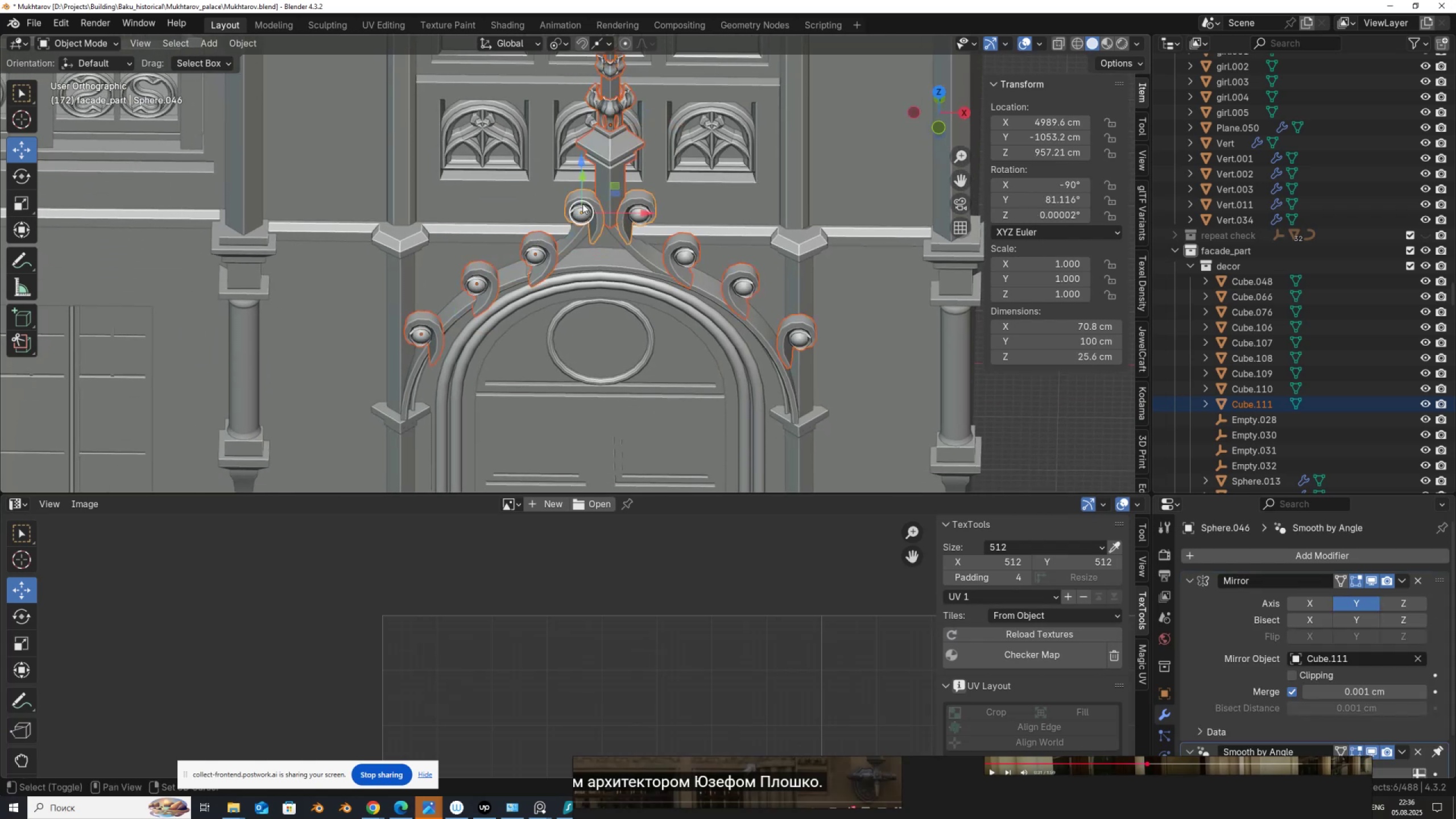 
hold_key(key=ShiftLeft, duration=1.23)
scroll: coordinate [572, 292], scroll_direction: down, amount: 3.0
 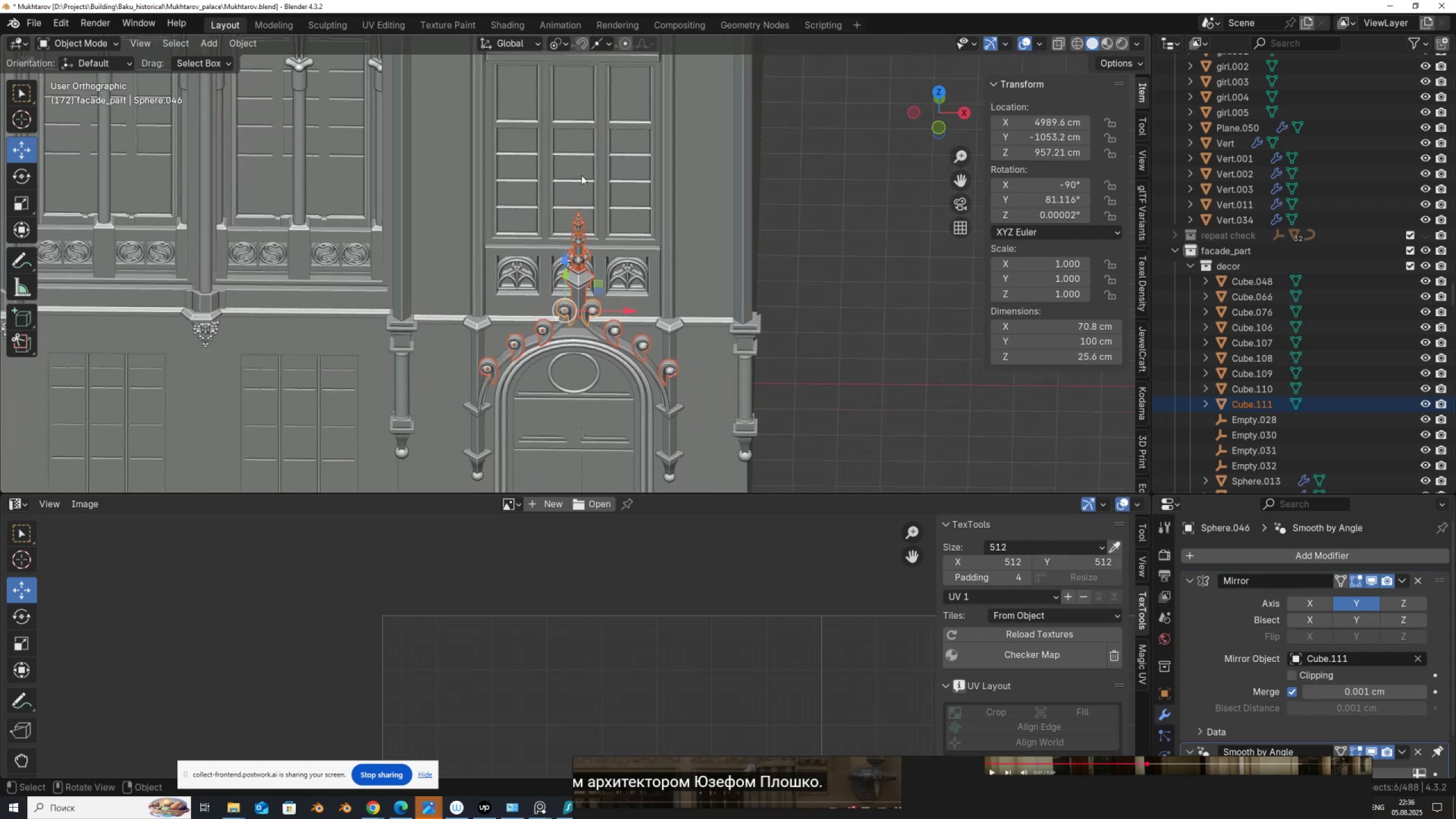 
hold_key(key=ShiftLeft, duration=0.88)
scroll: coordinate [535, 228], scroll_direction: up, amount: 1.0
 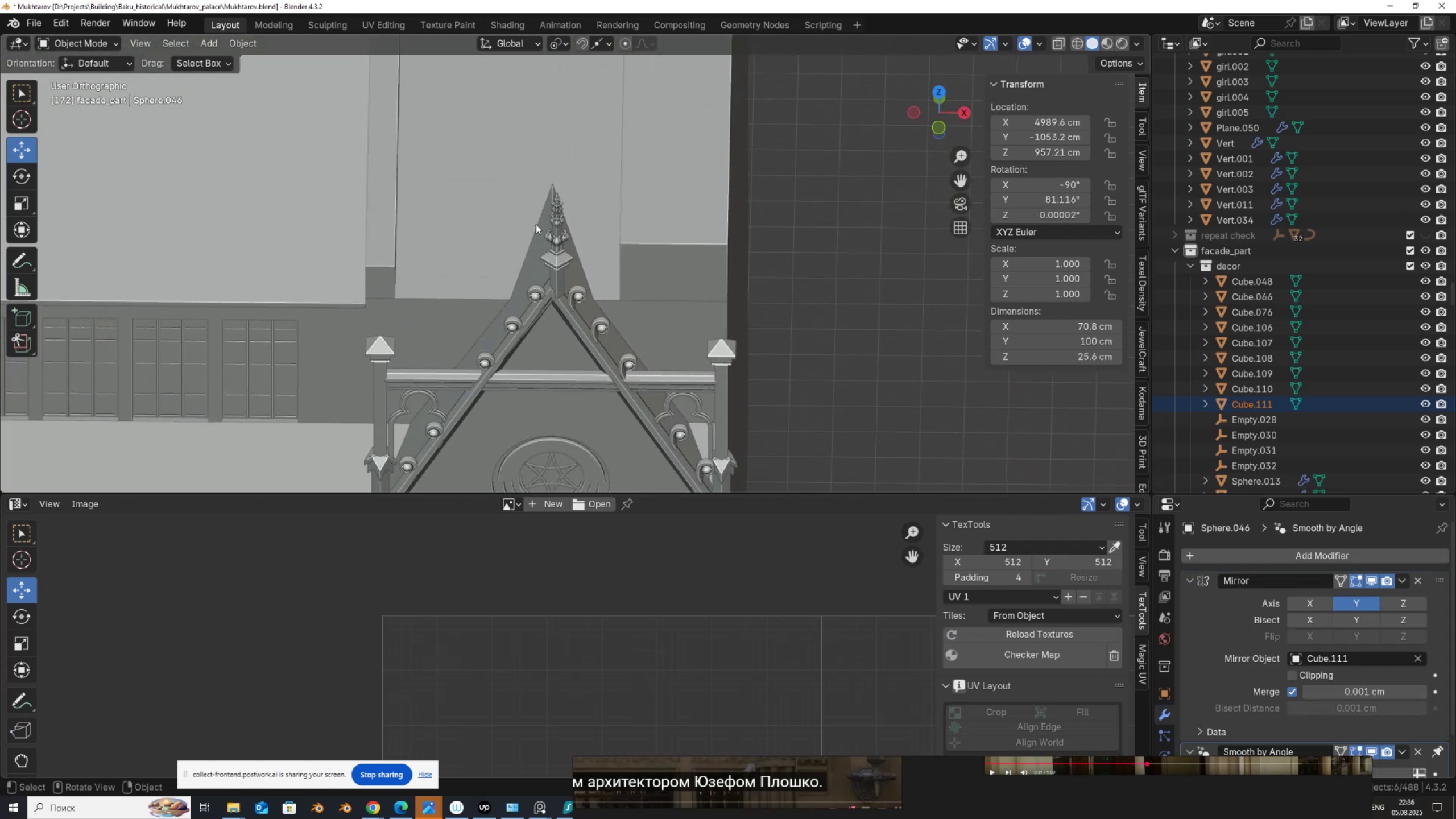 
hold_key(key=ShiftLeft, duration=1.5)
 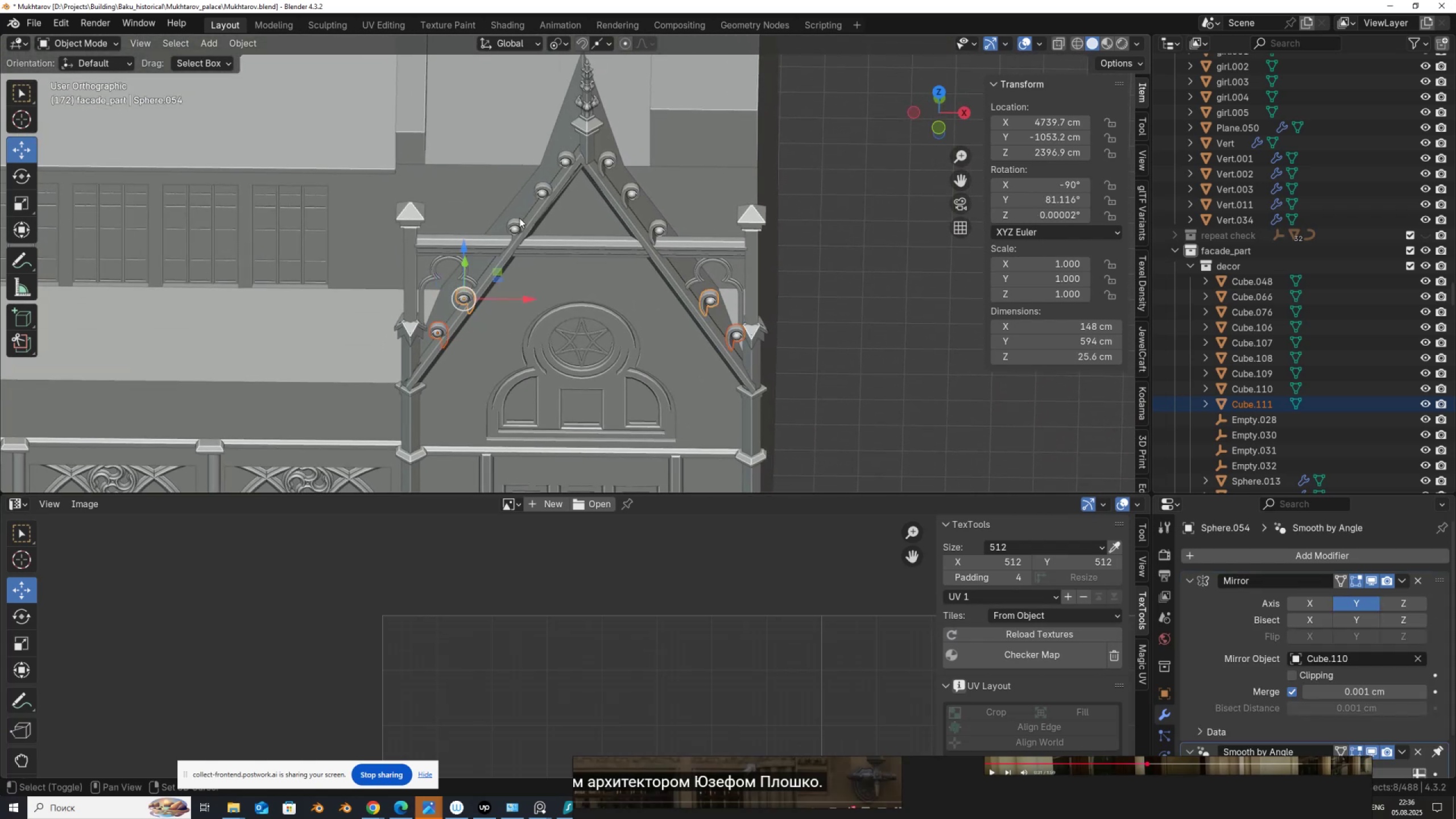 
hold_key(key=ShiftLeft, duration=1.5)
left_click([462, 295])
 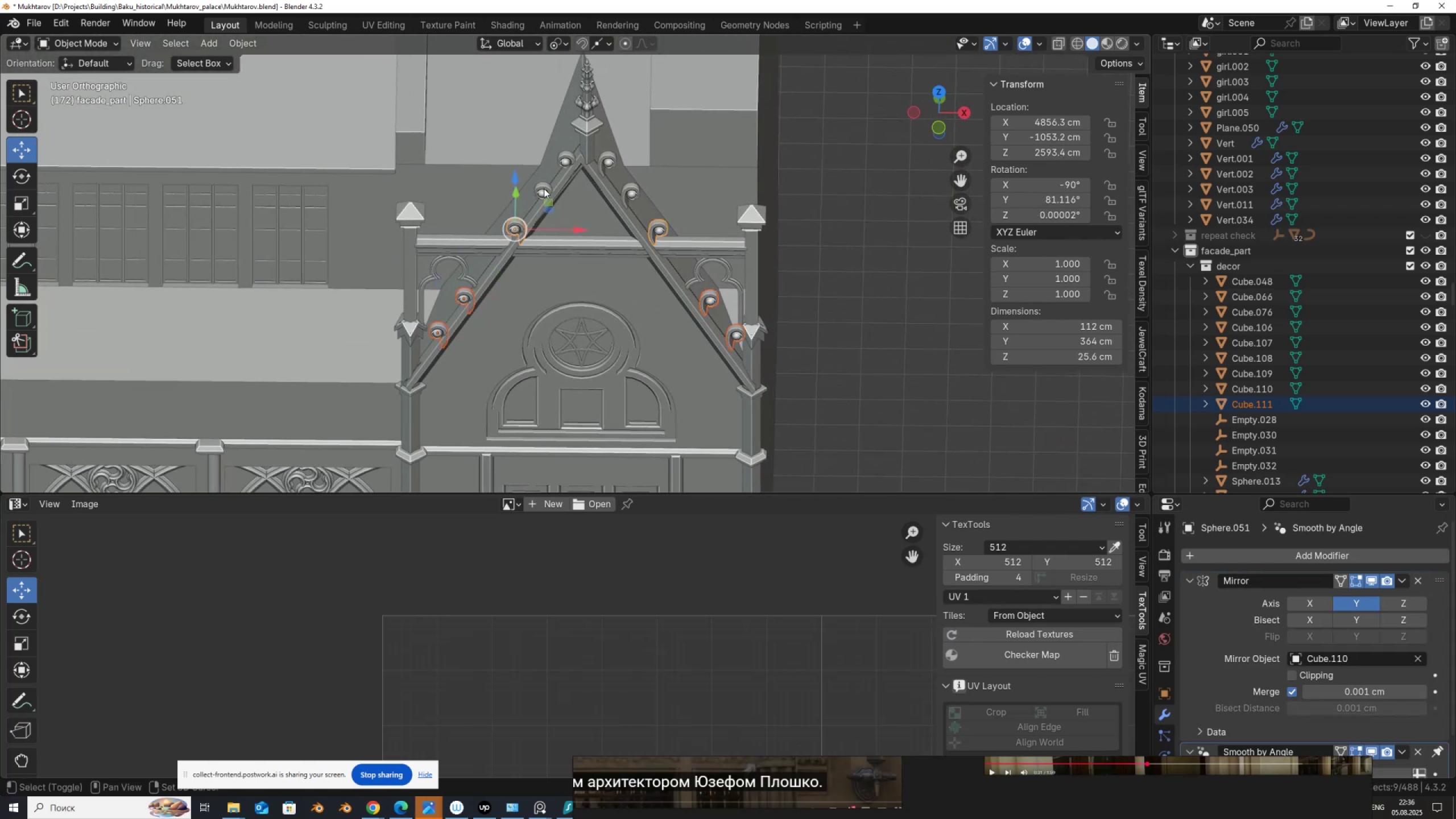 
double_click([545, 186])
 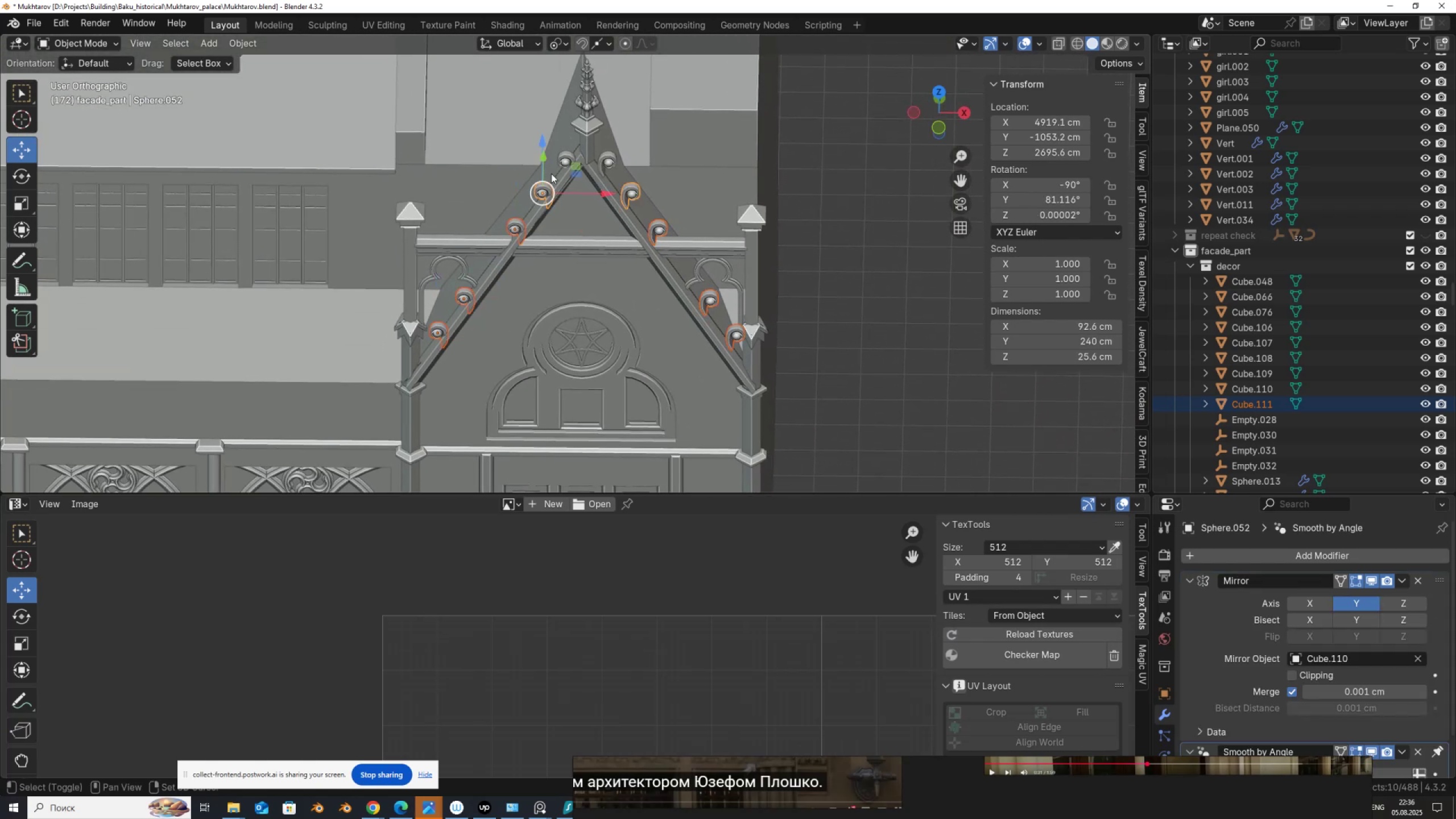 
hold_key(key=ShiftLeft, duration=1.5)
left_click([561, 157])
 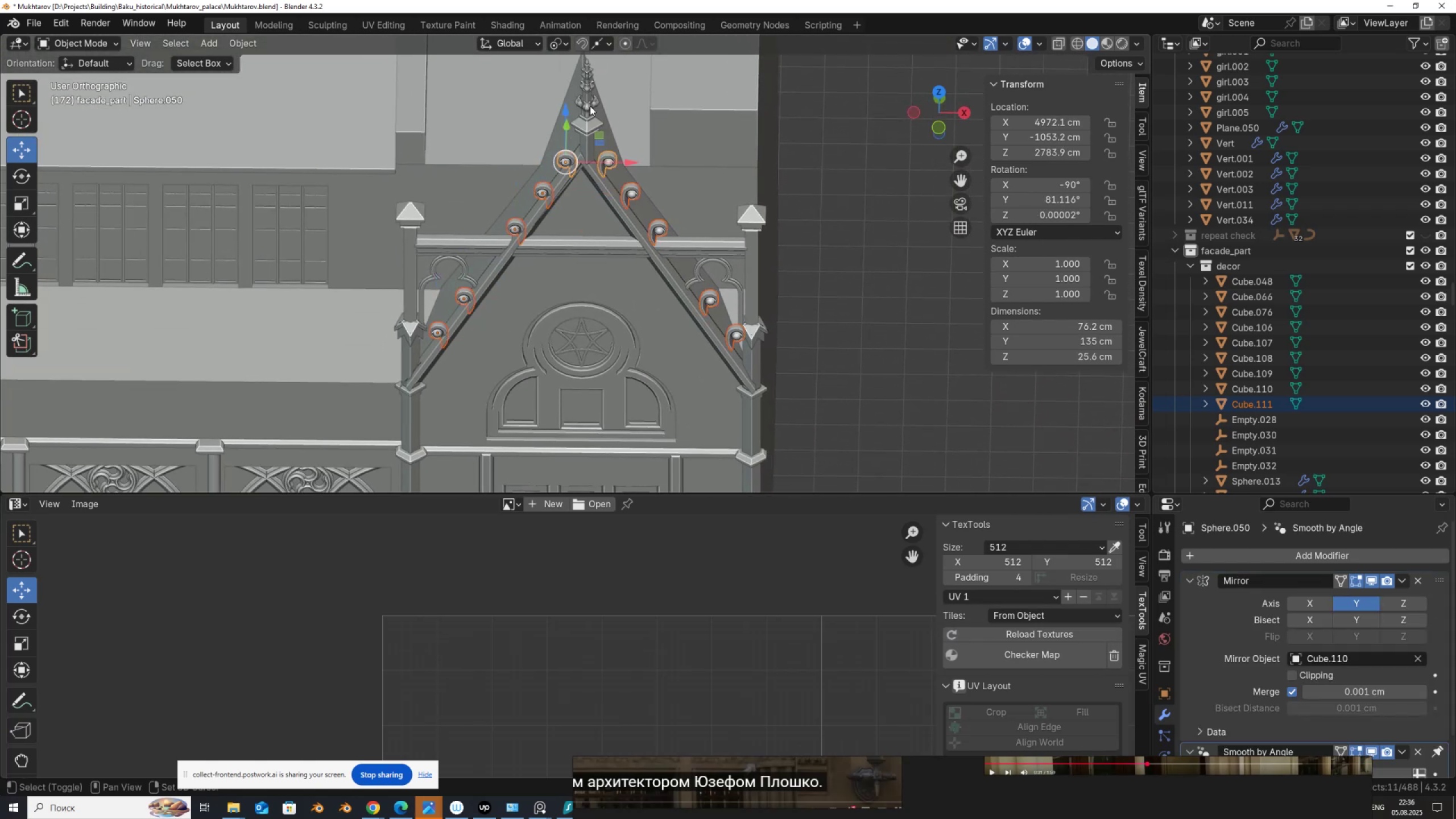 
left_click([590, 106])
 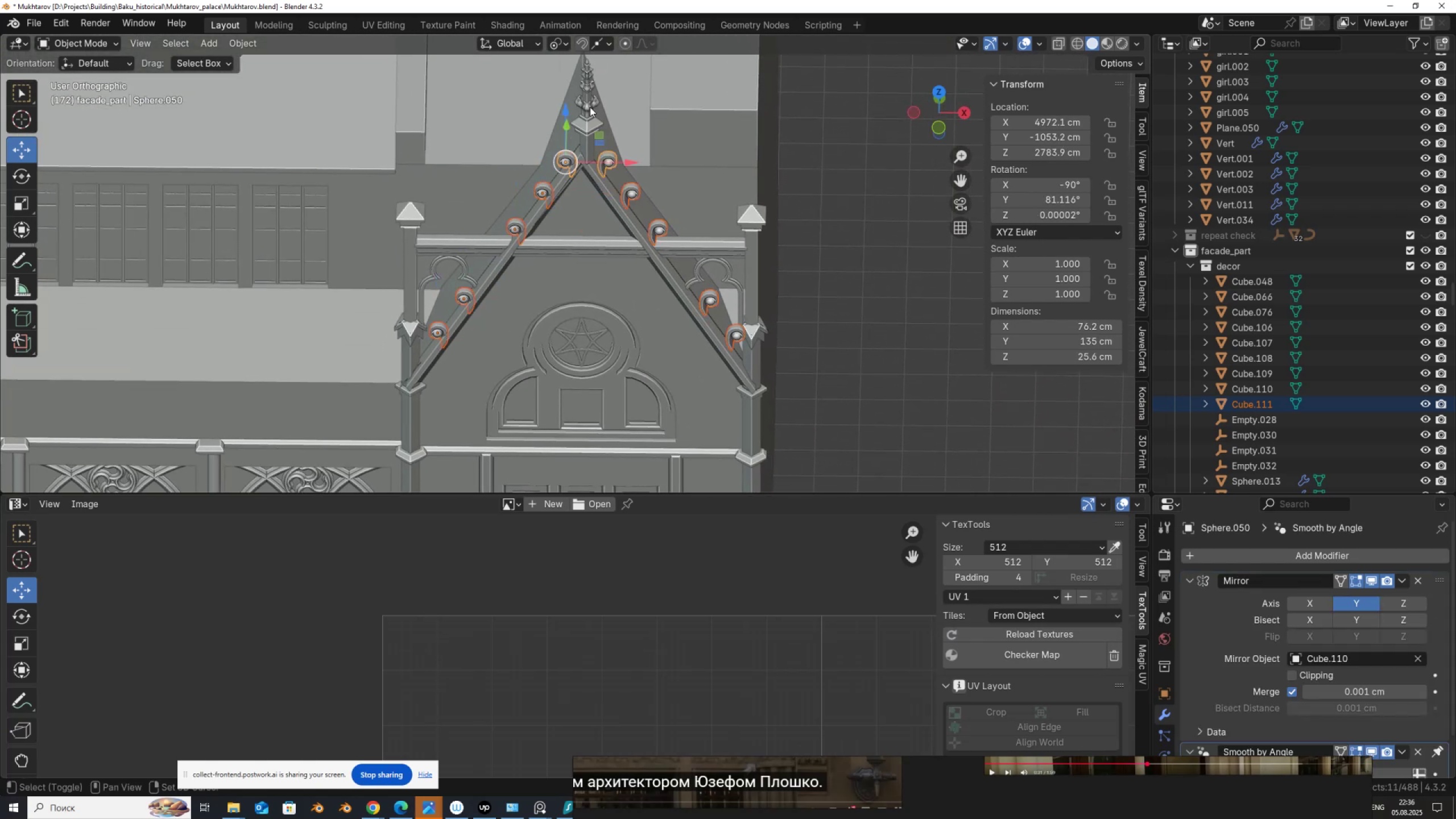 
hold_key(key=ShiftLeft, duration=0.59)
double_click([588, 127])
 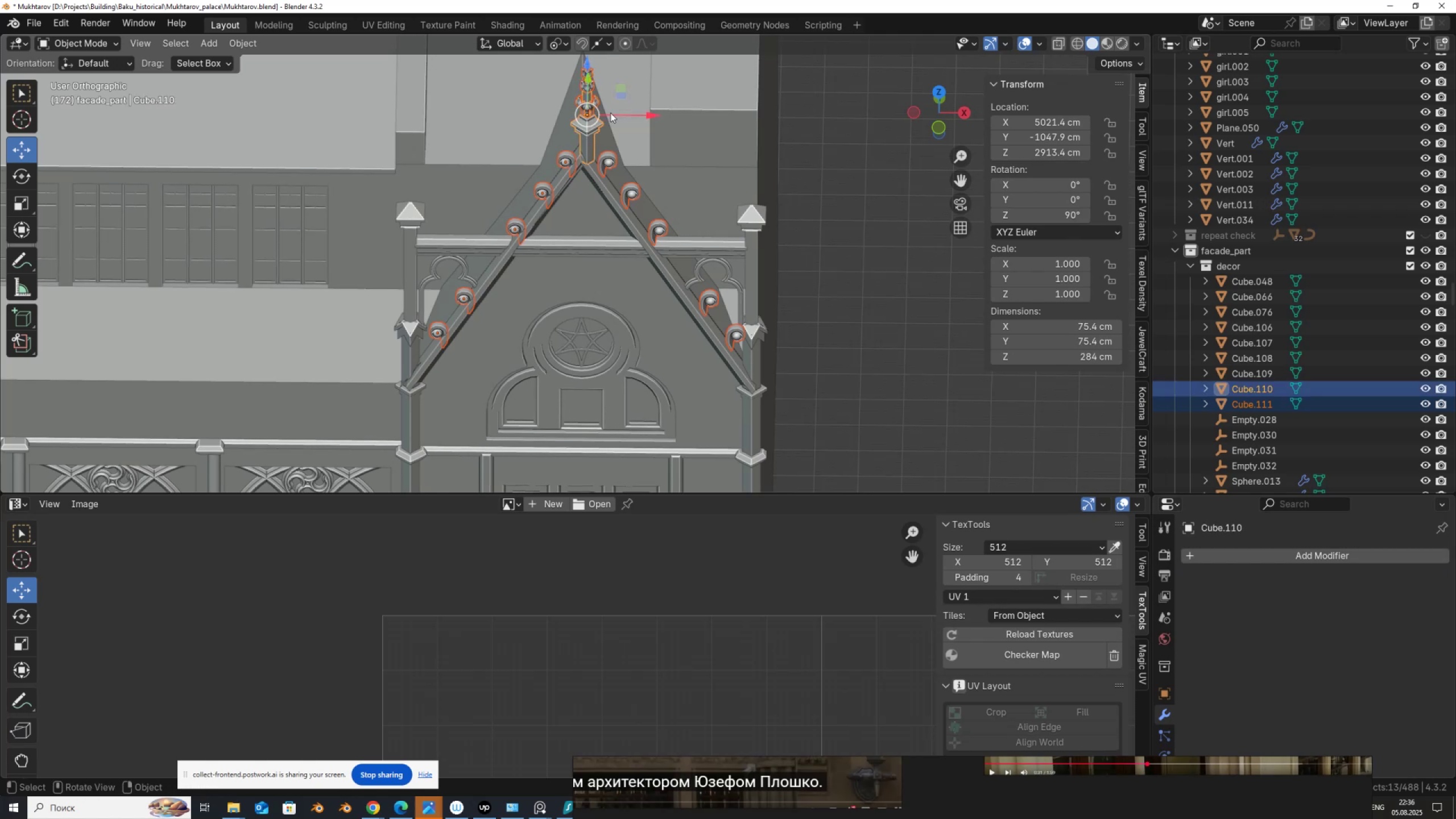 
scroll: coordinate [620, 97], scroll_direction: none, amount: 0.0
 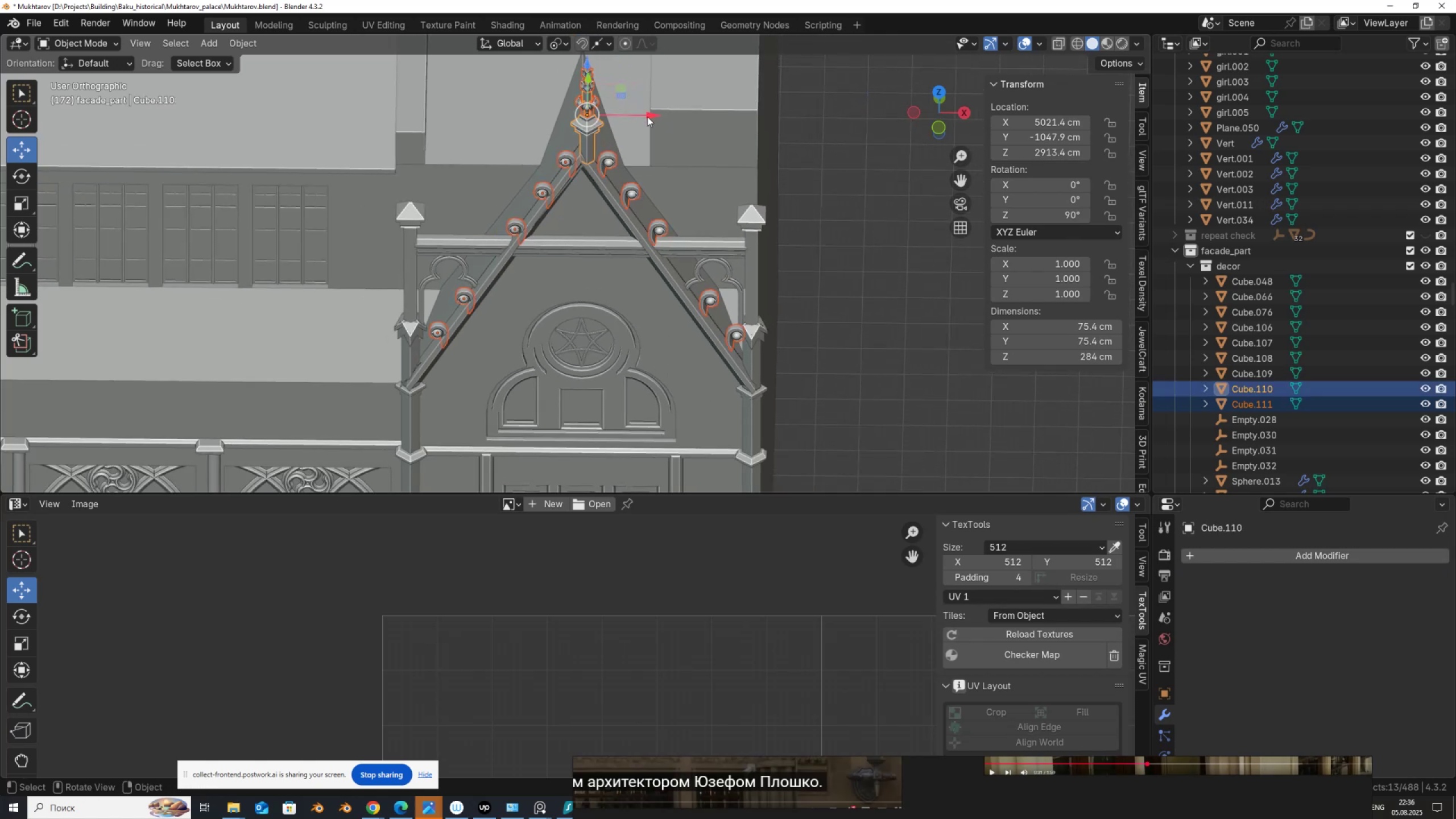 
left_click_drag(start_coordinate=[652, 117], to_coordinate=[582, 428])
 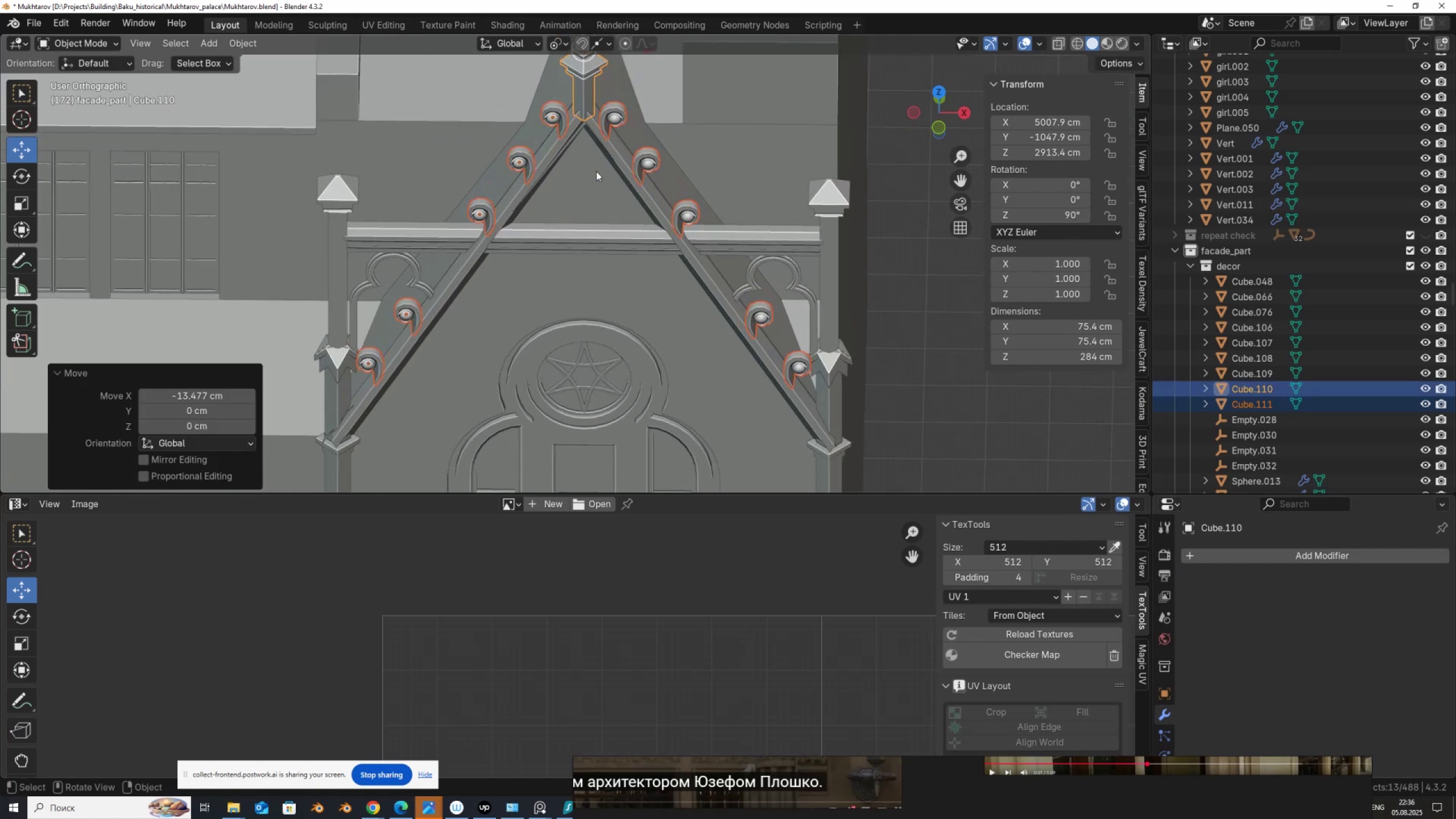 
hold_key(key=ControlLeft, duration=1.52)
 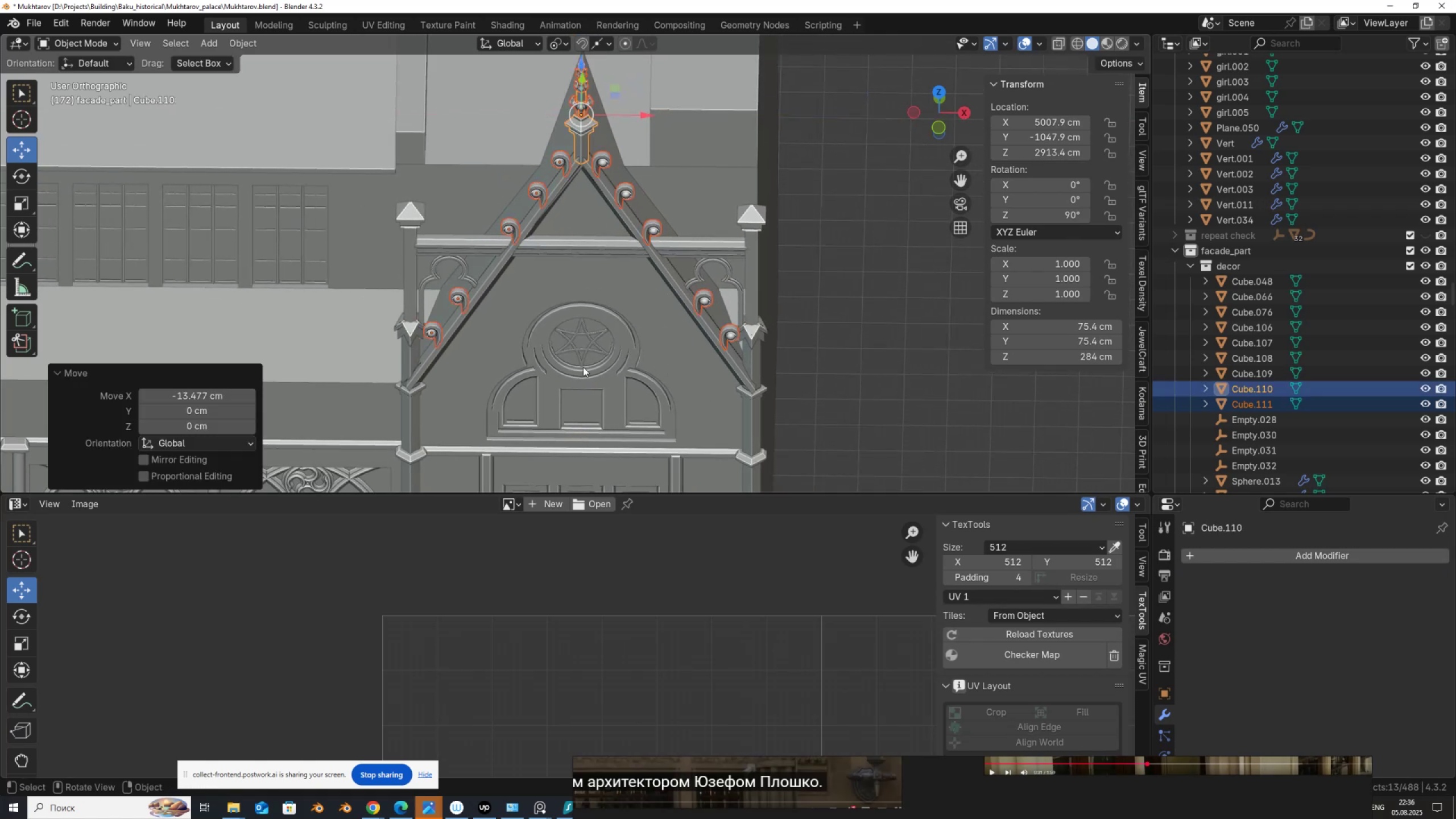 
hold_key(key=ControlLeft, duration=0.45)
 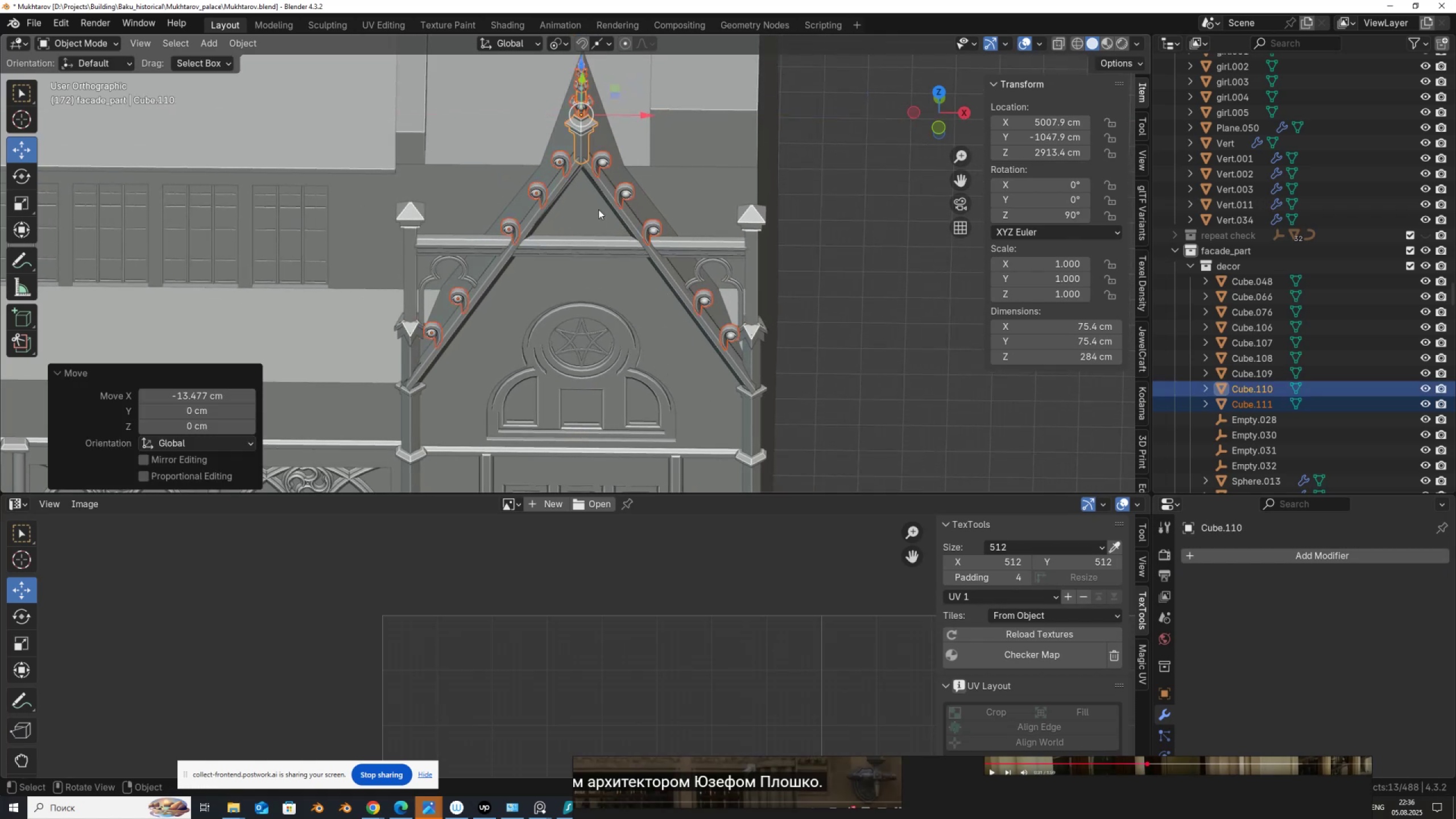 
scroll: coordinate [596, 171], scroll_direction: up, amount: 2.0
 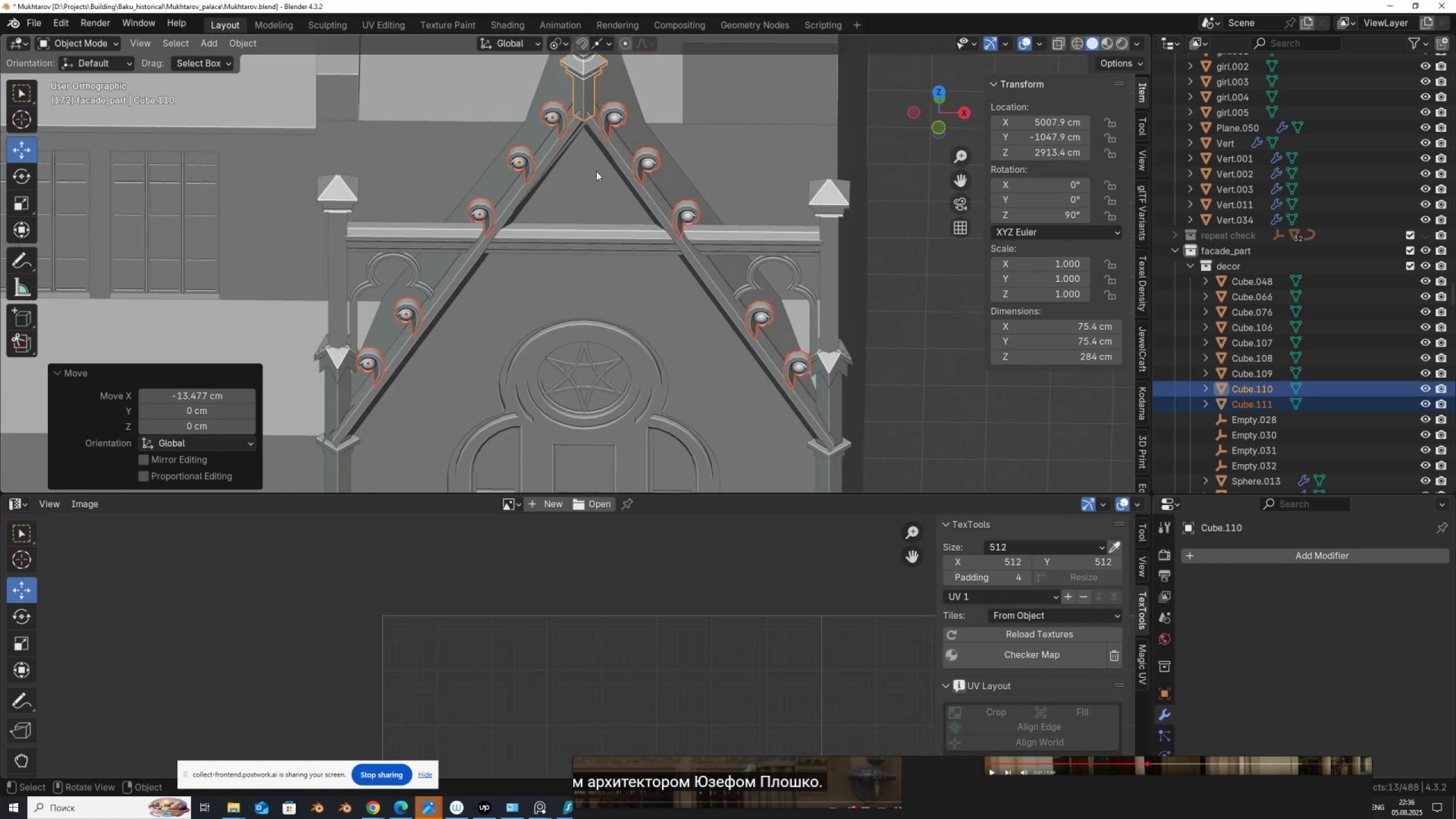 
scroll: coordinate [562, 169], scroll_direction: down, amount: 8.0
 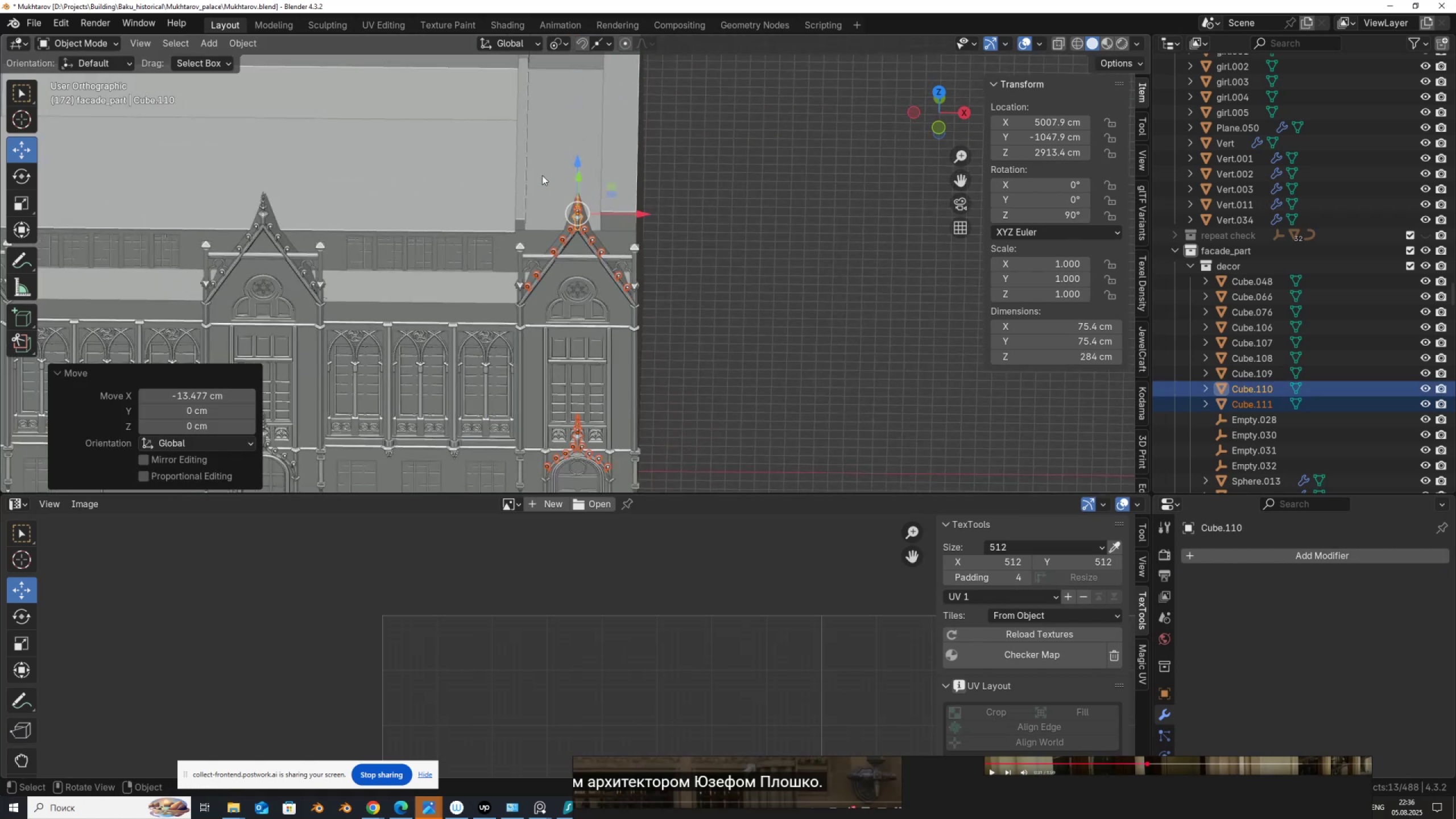 
hold_key(key=ShiftLeft, duration=0.46)
scroll: coordinate [444, 195], scroll_direction: up, amount: 10.0
 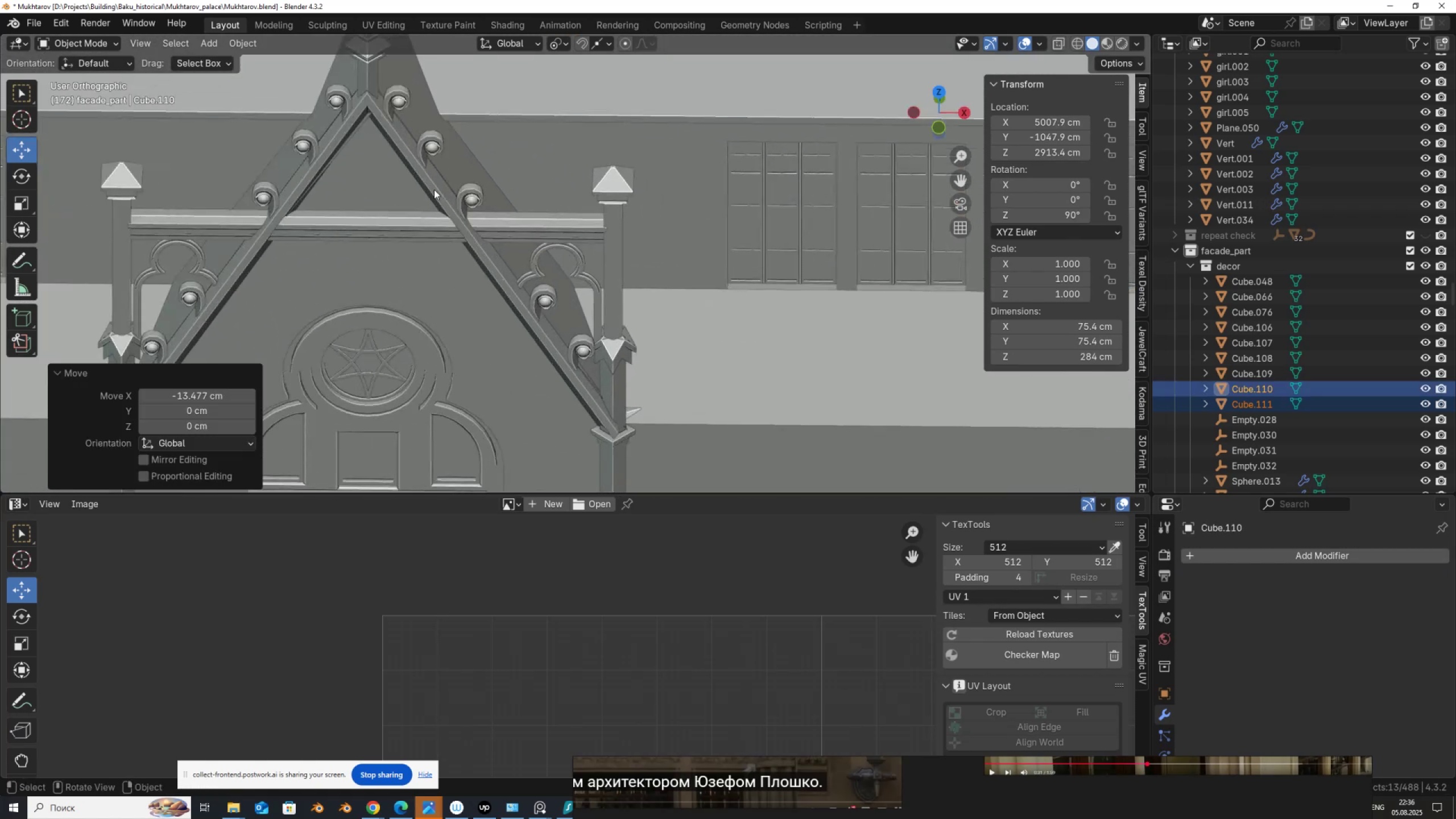 
hold_key(key=ShiftLeft, duration=0.49)
 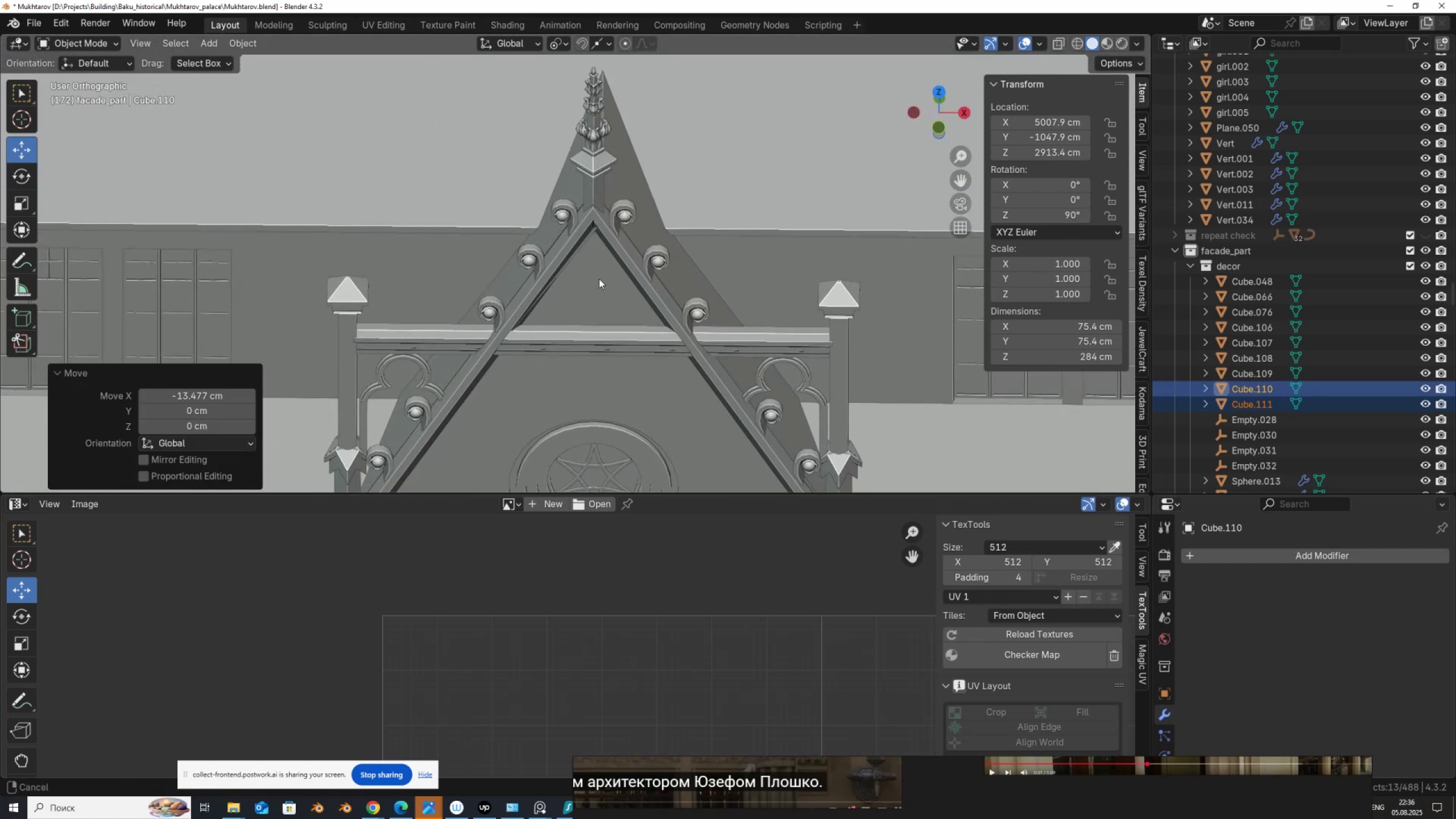 
scroll: coordinate [599, 279], scroll_direction: up, amount: 6.0
 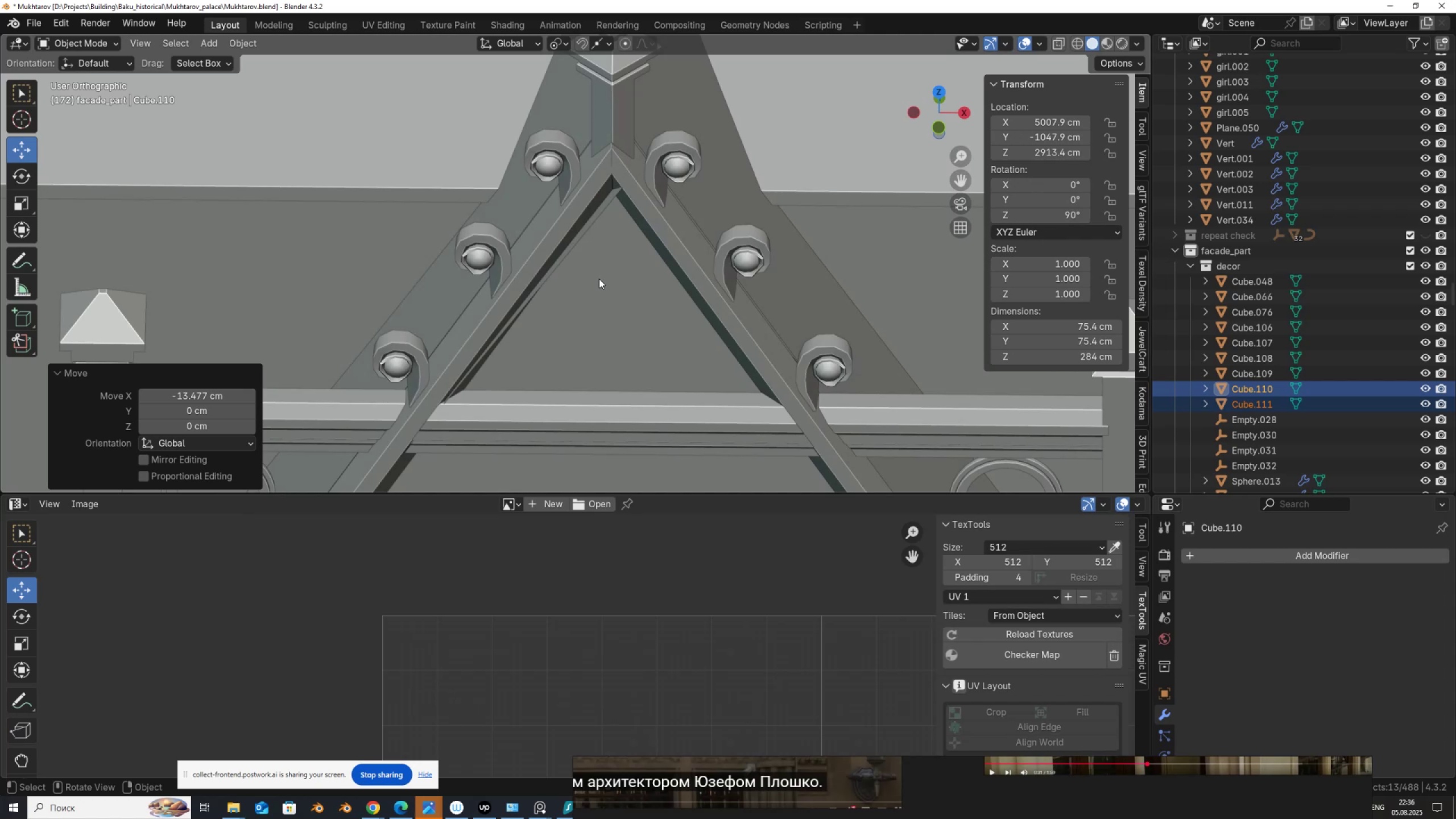 
scroll: coordinate [589, 245], scroll_direction: down, amount: 11.0
 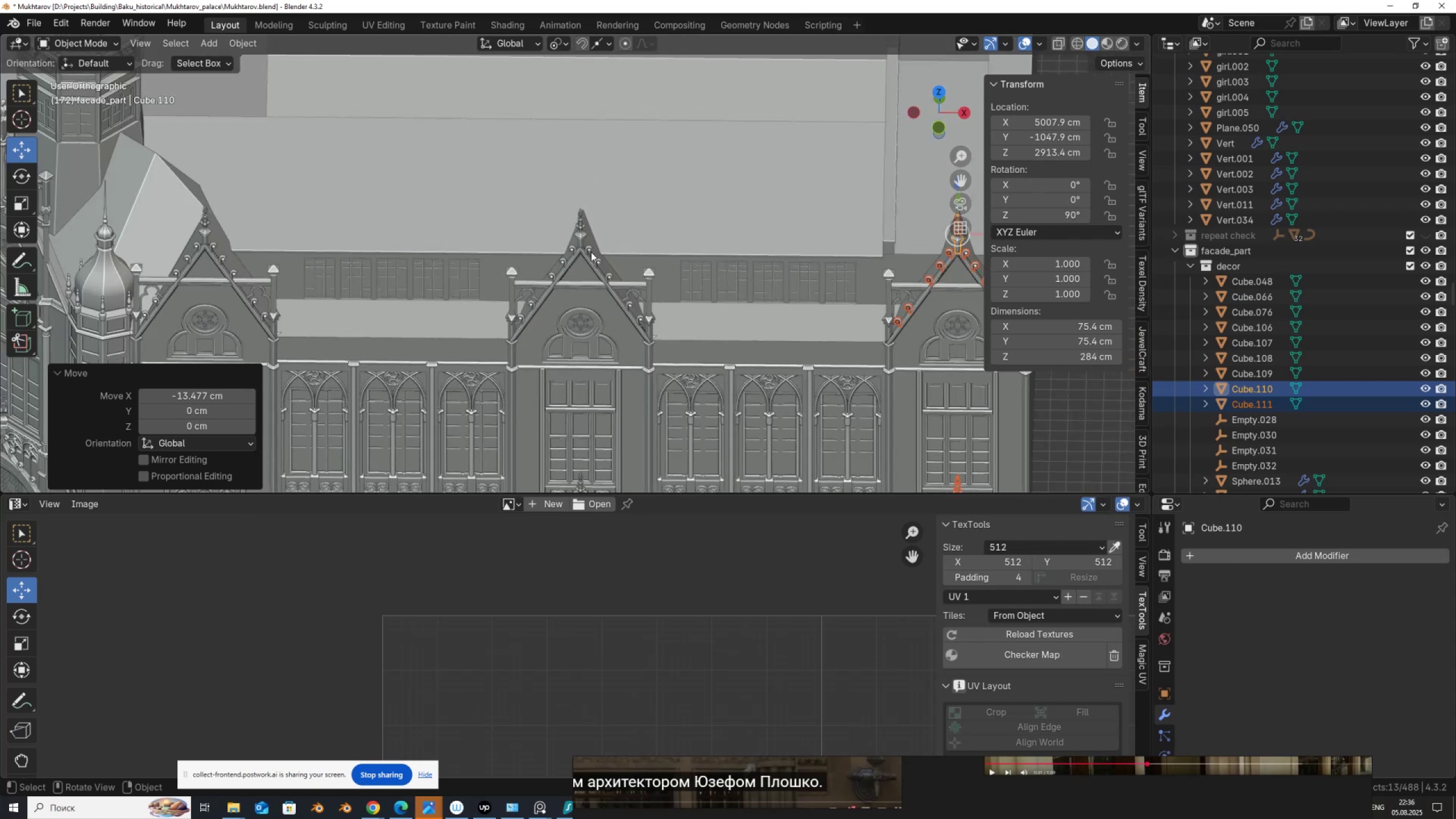 
hold_key(key=ShiftLeft, duration=0.3)
 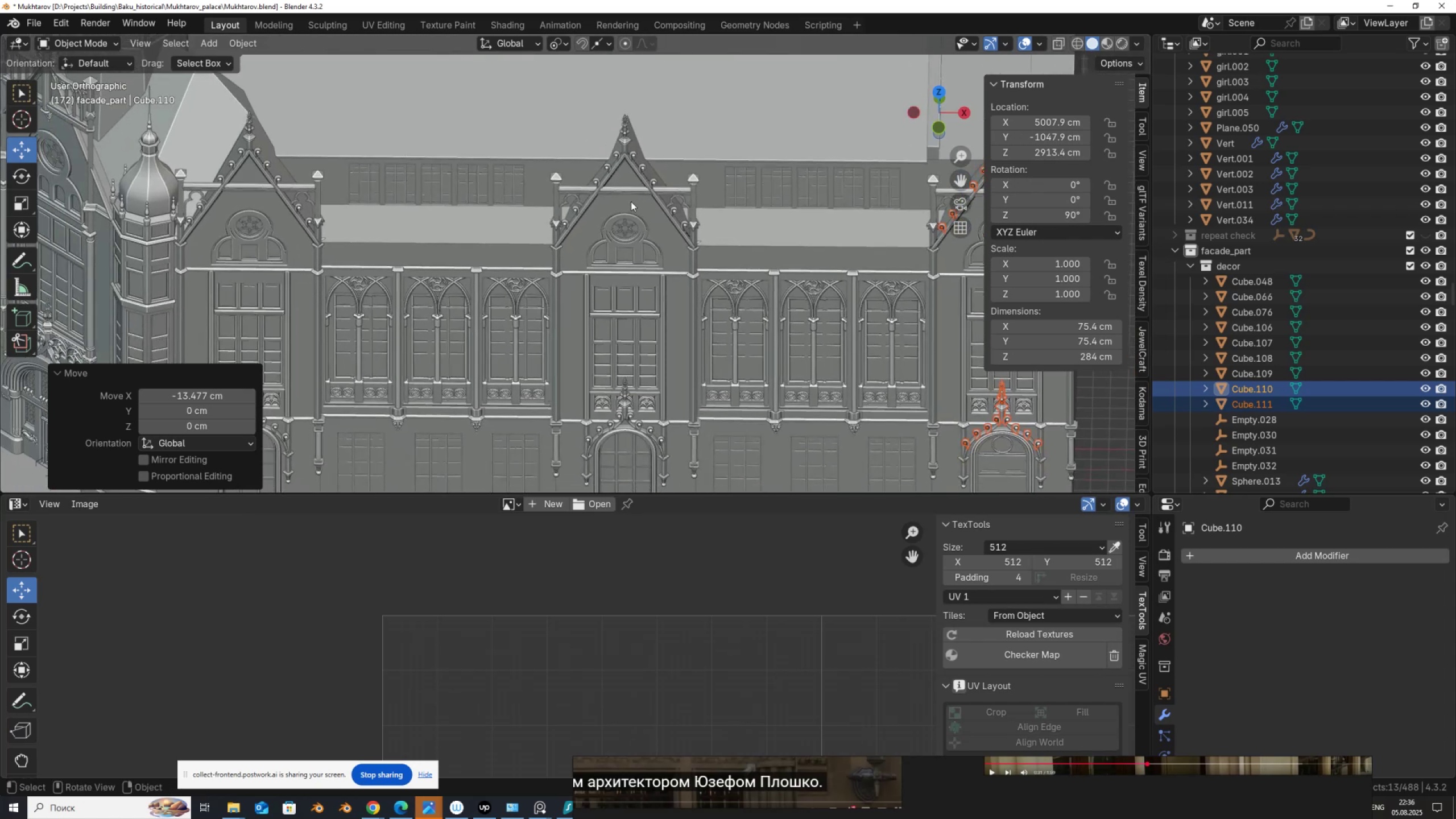 
scroll: coordinate [631, 201], scroll_direction: down, amount: 2.0
 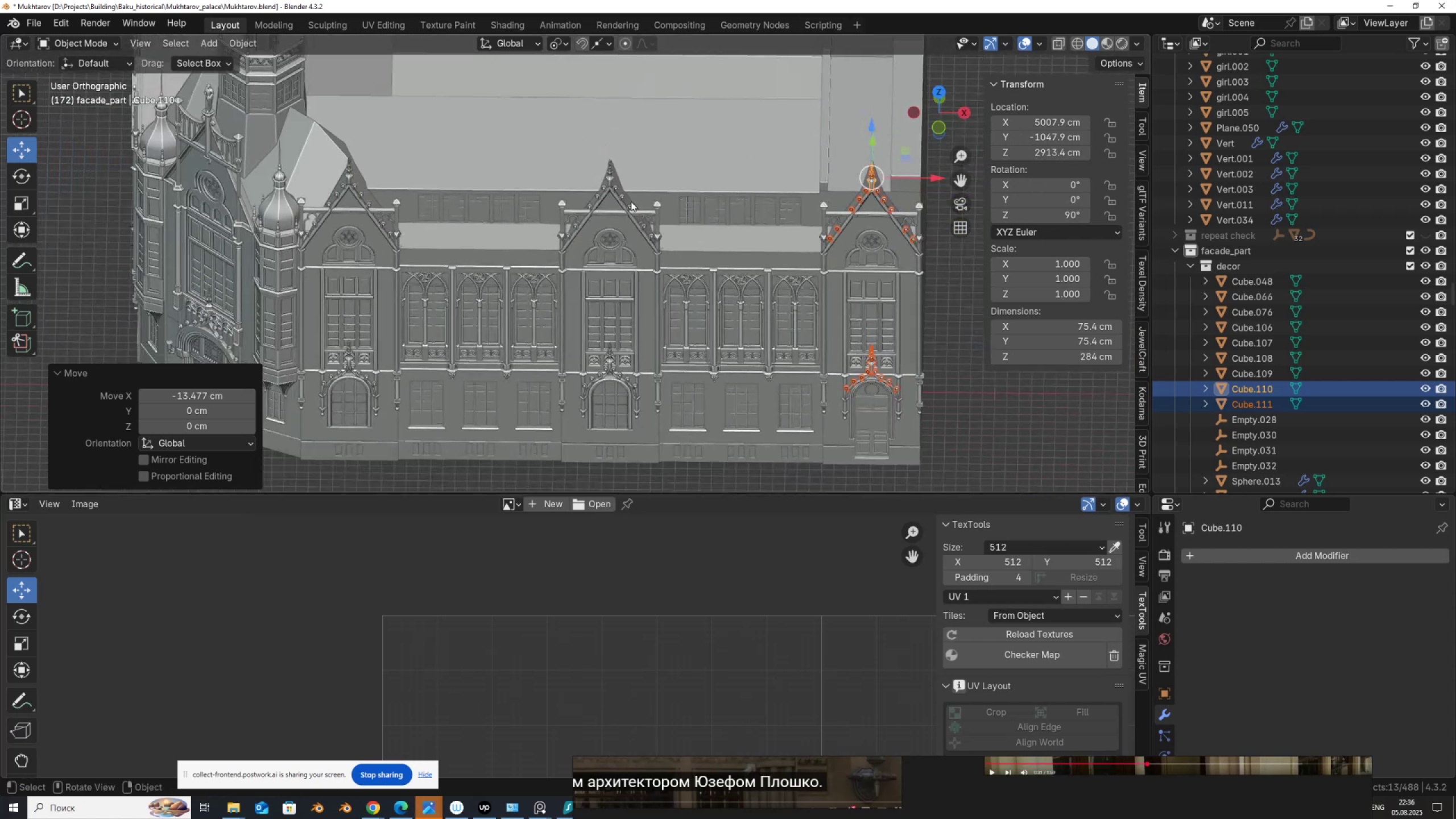 
key(Control+ControlLeft)
 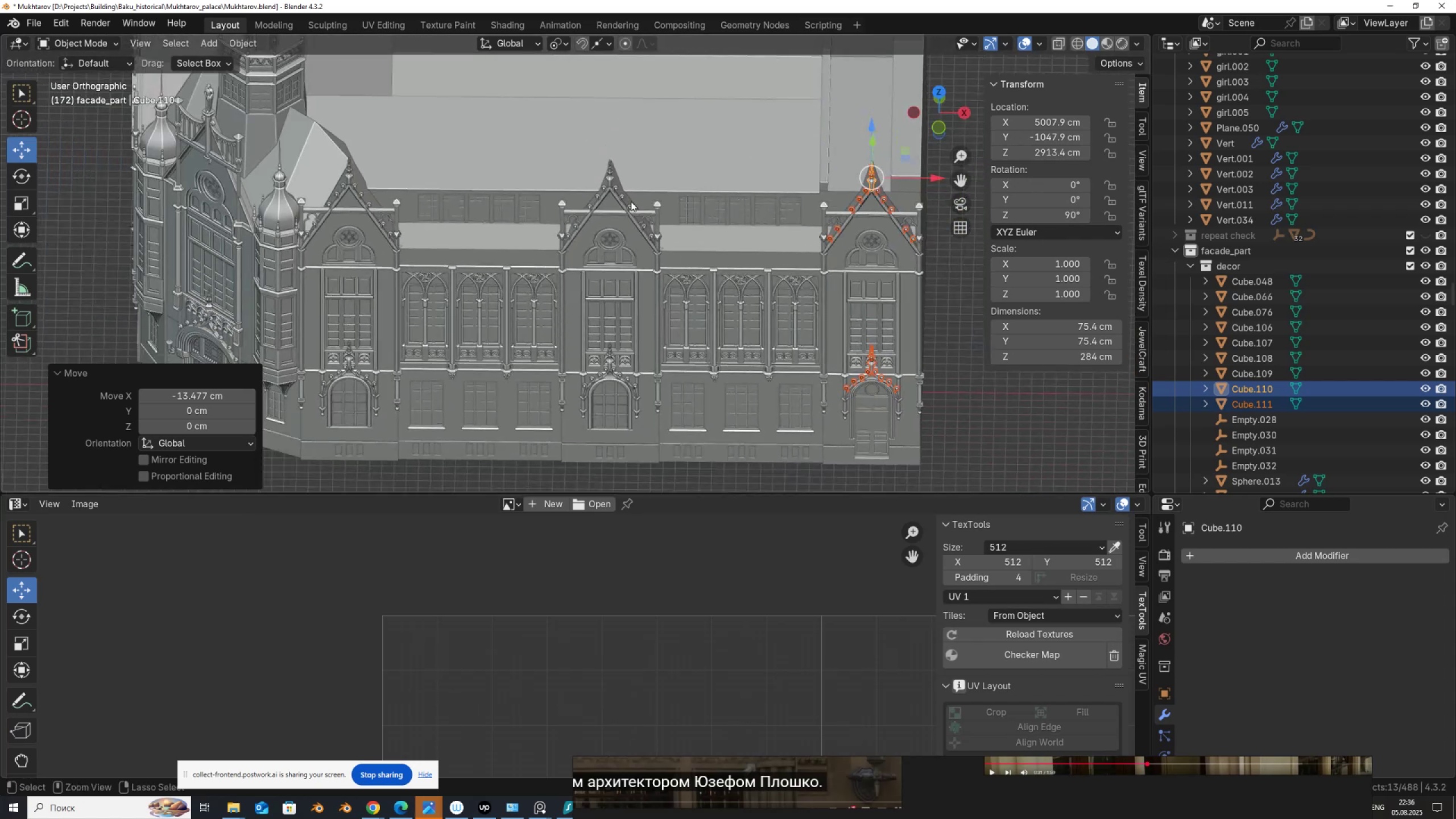 
key(S)
 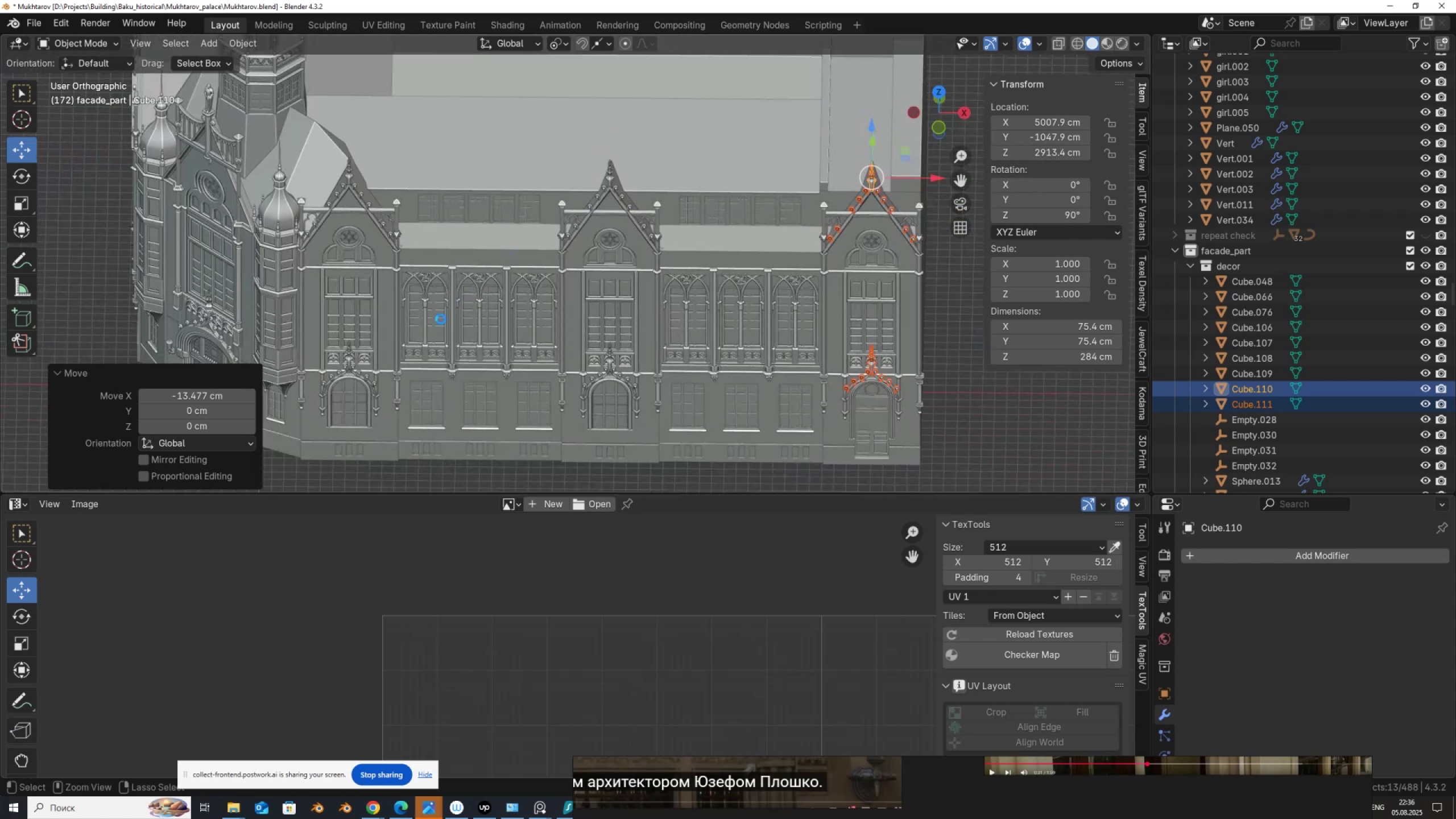 
scroll: coordinate [467, 310], scroll_direction: down, amount: 1.0
 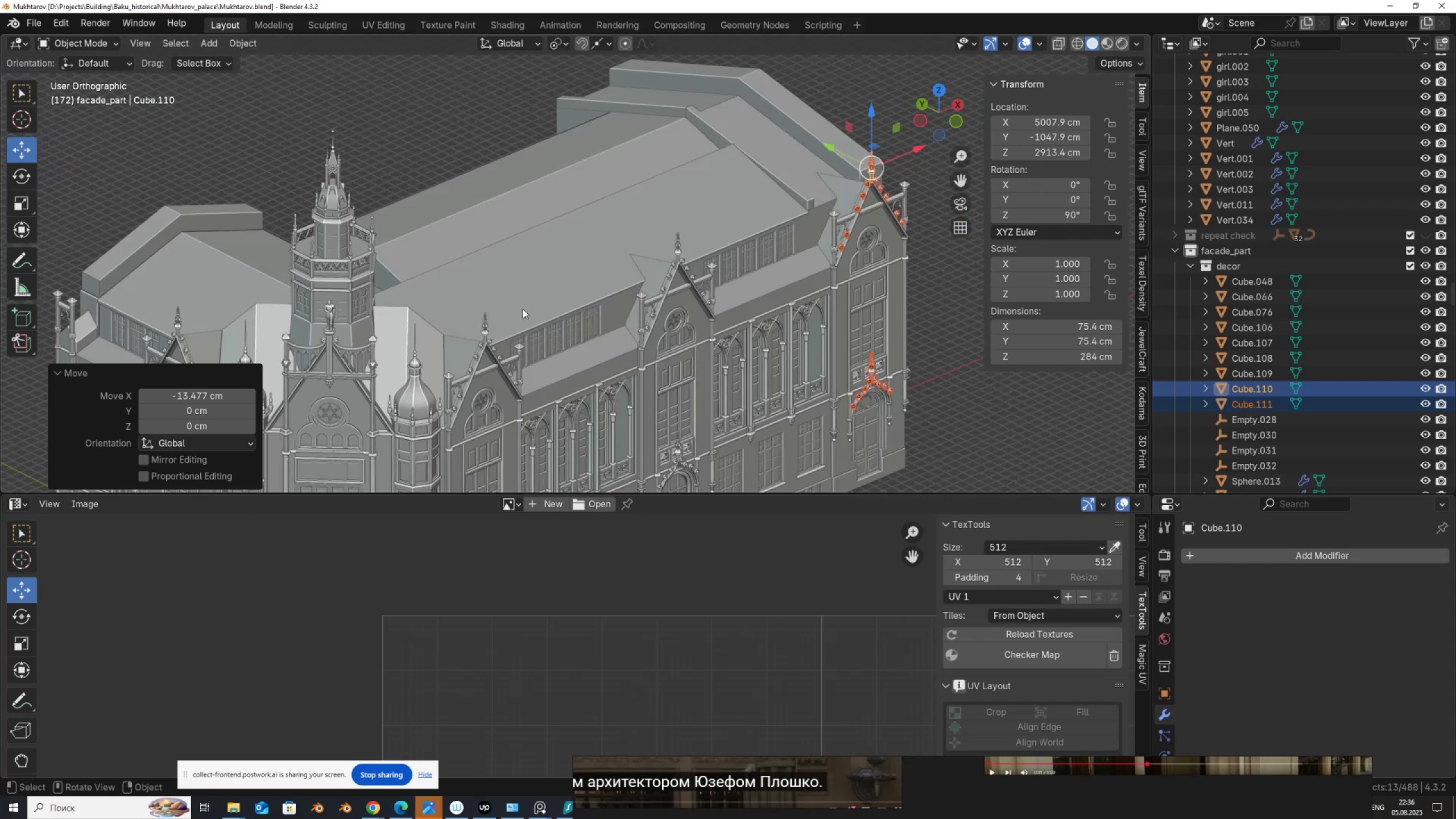 
hold_key(key=ShiftLeft, duration=0.68)
 